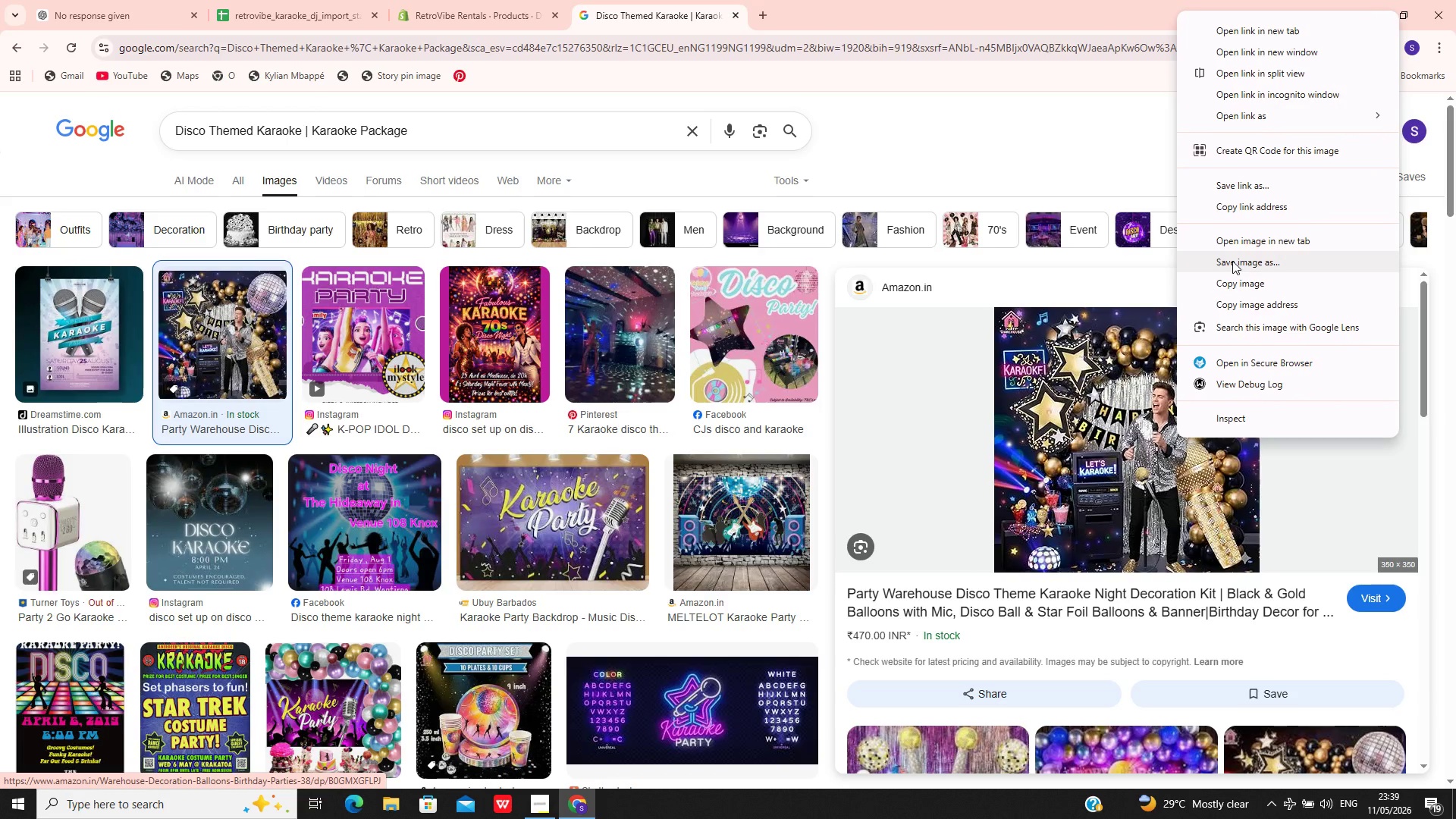 
left_click([1232, 260])
 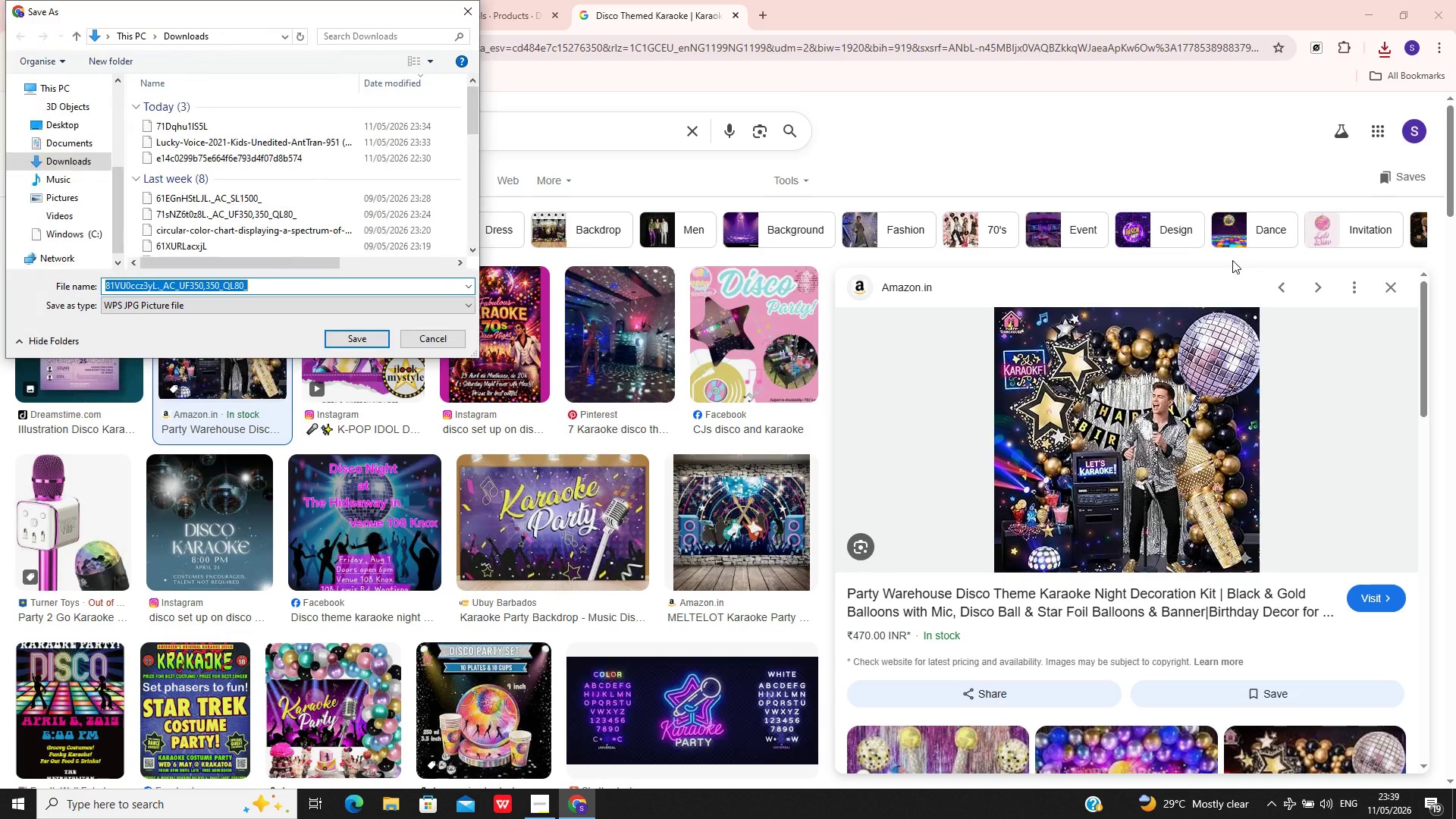 
key(Enter)
 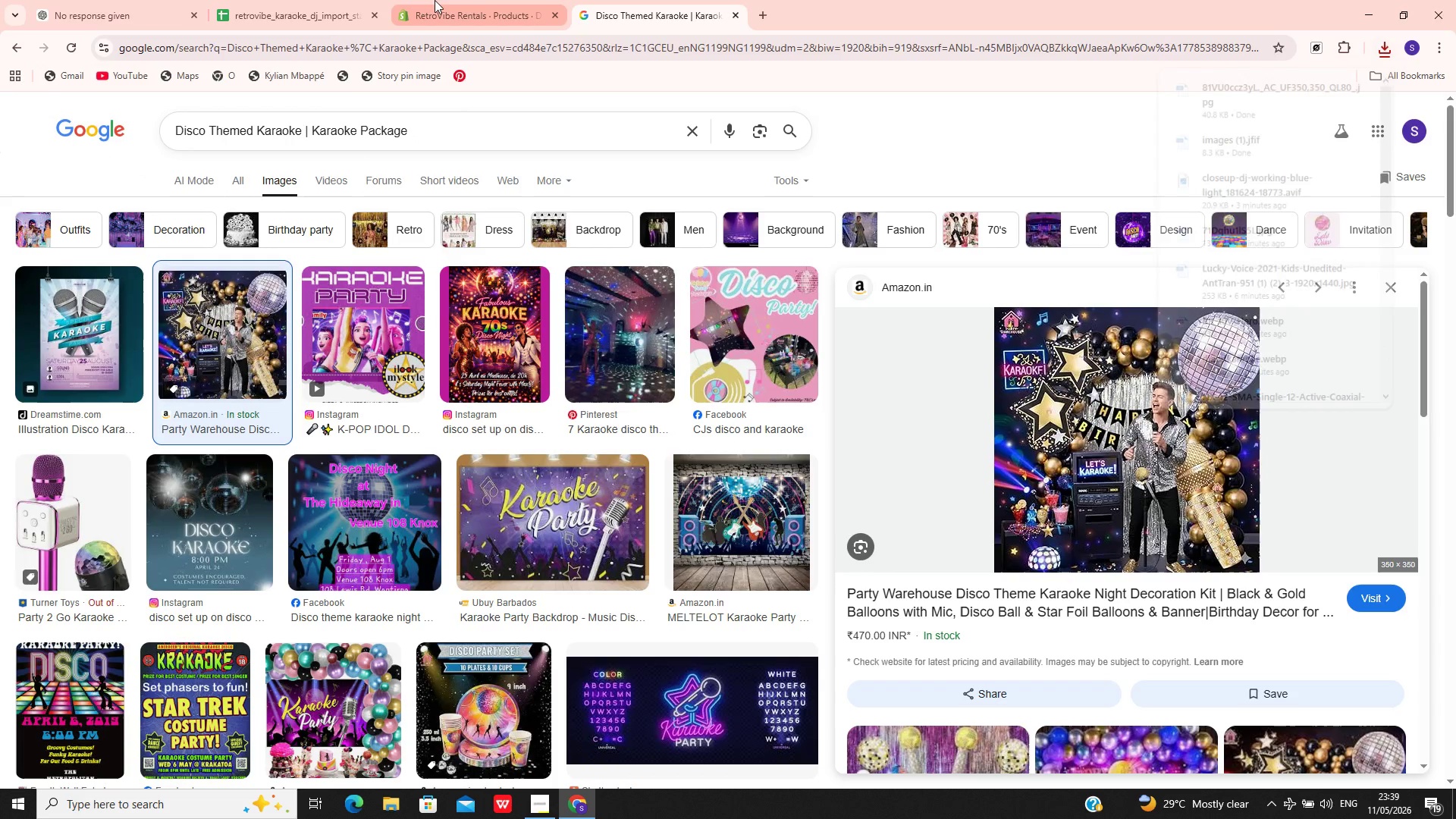 
left_click([433, 0])
 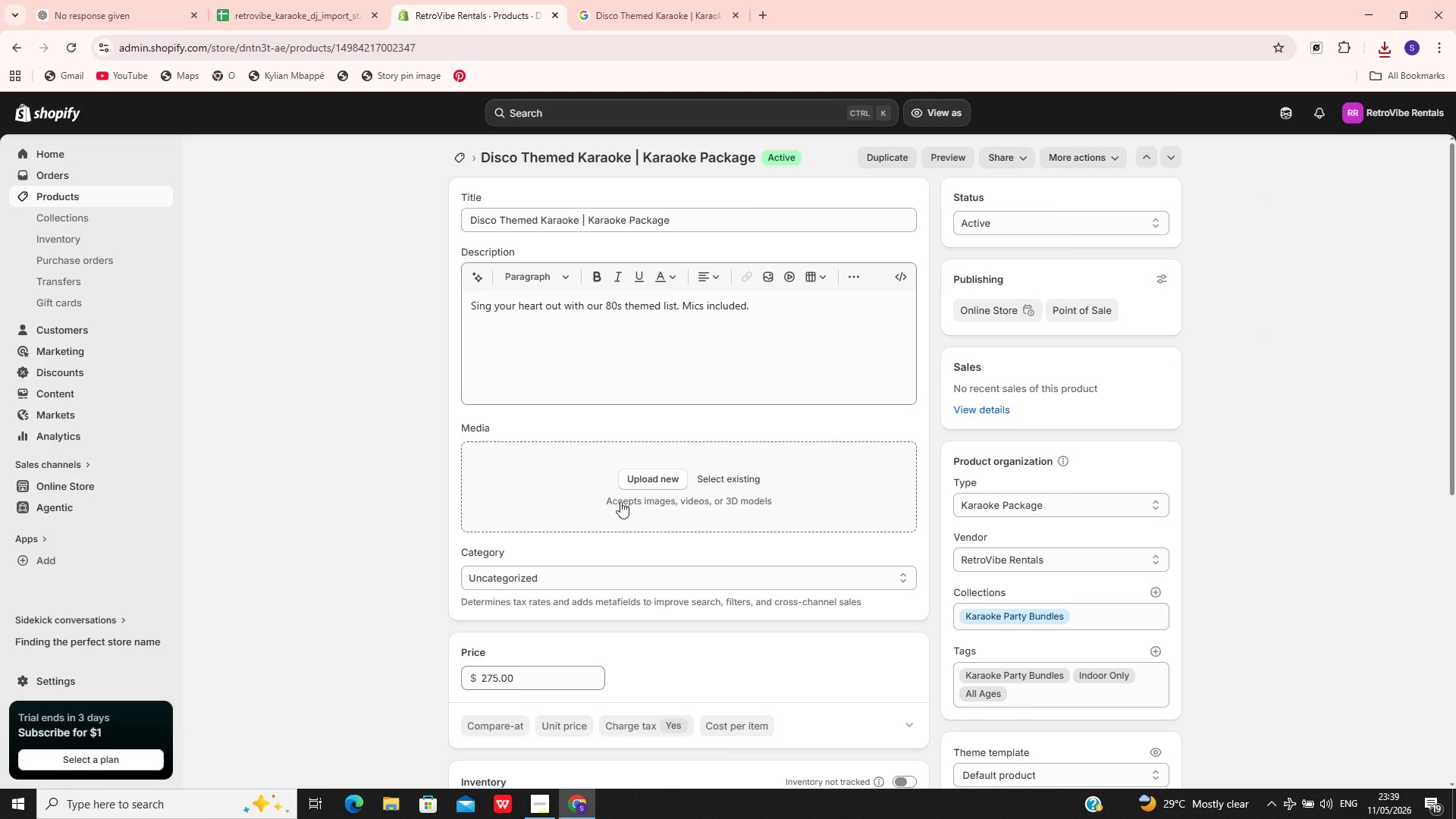 
left_click([619, 502])
 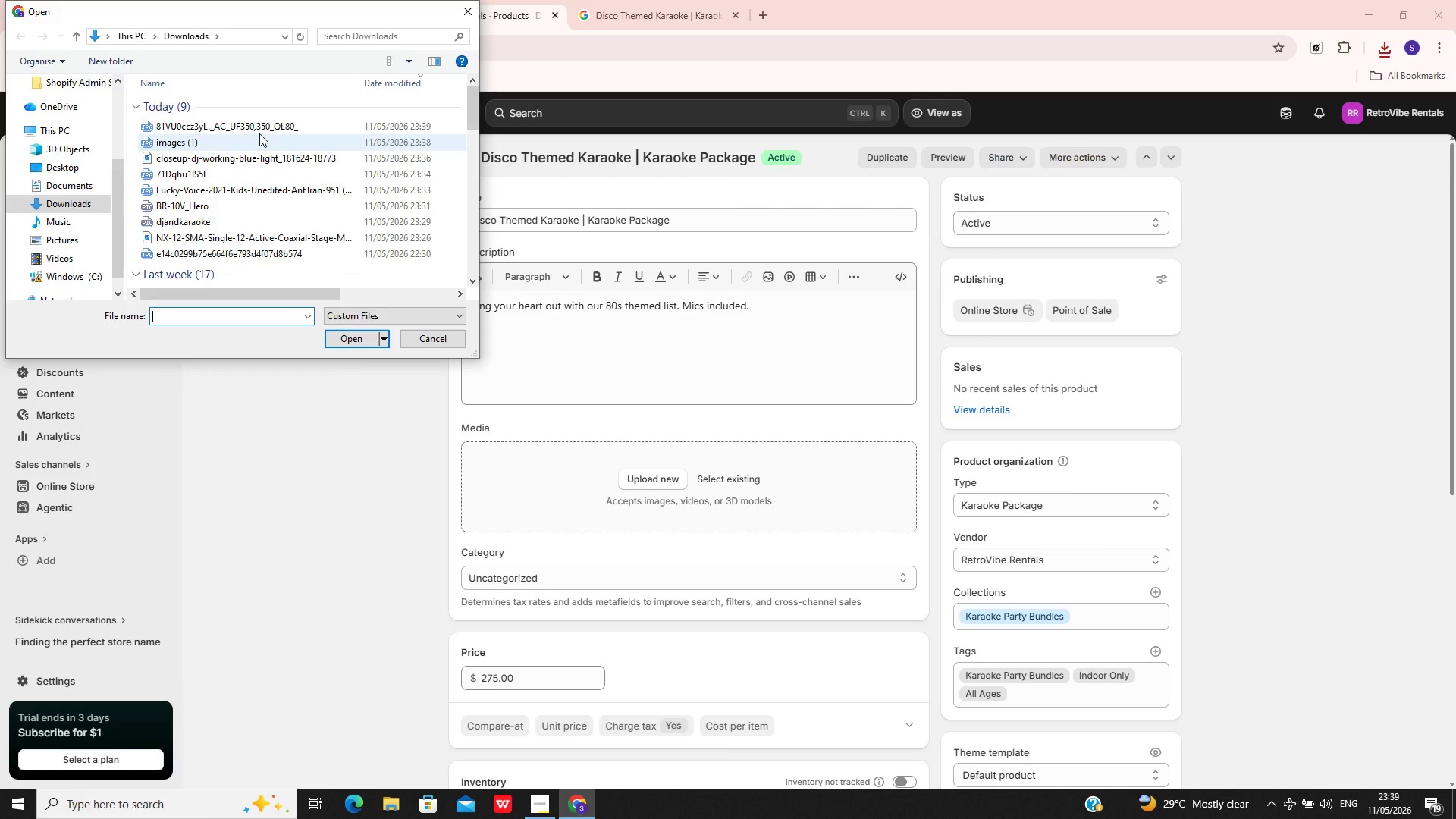 
left_click([259, 130])
 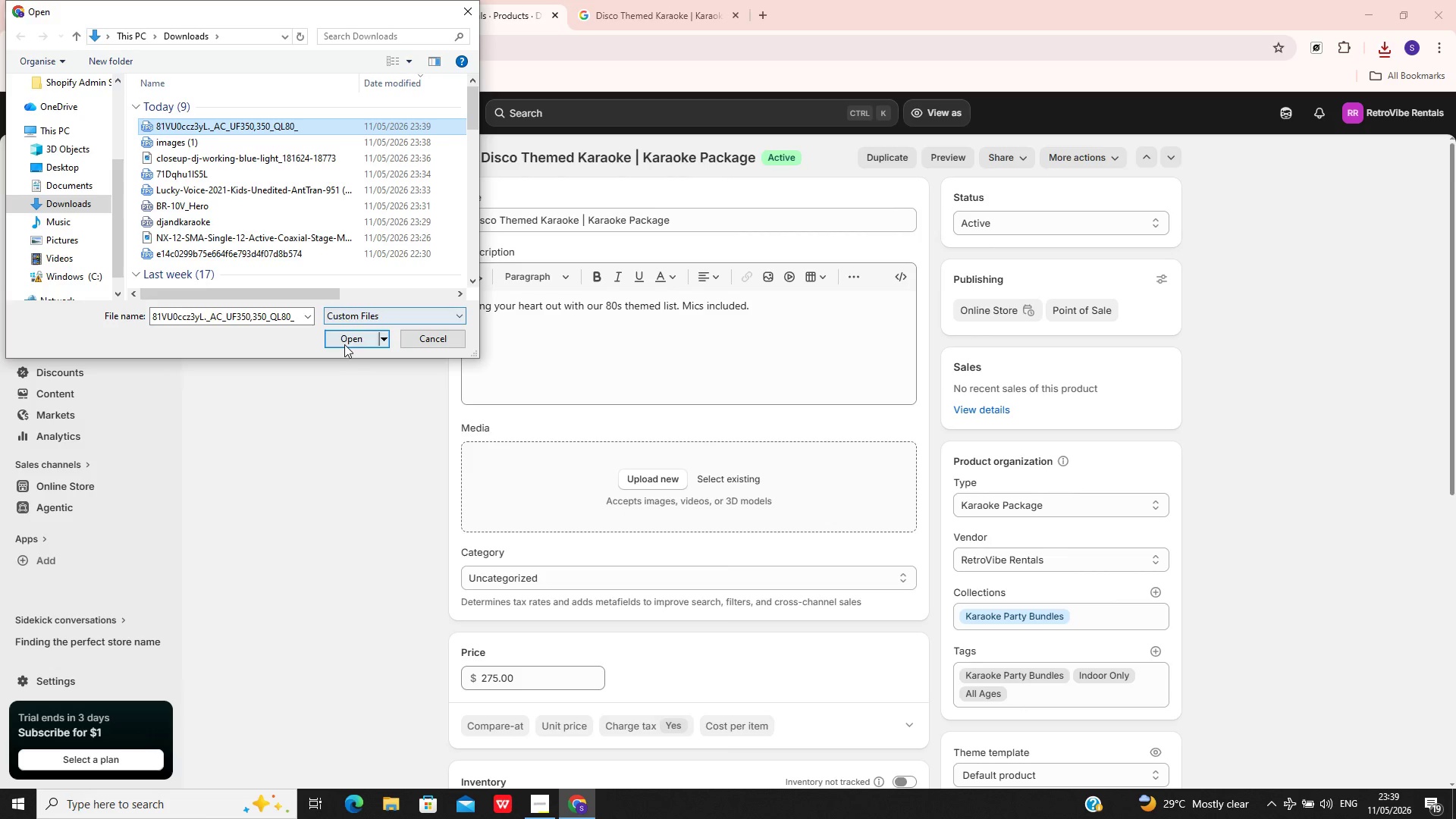 
left_click([344, 344])
 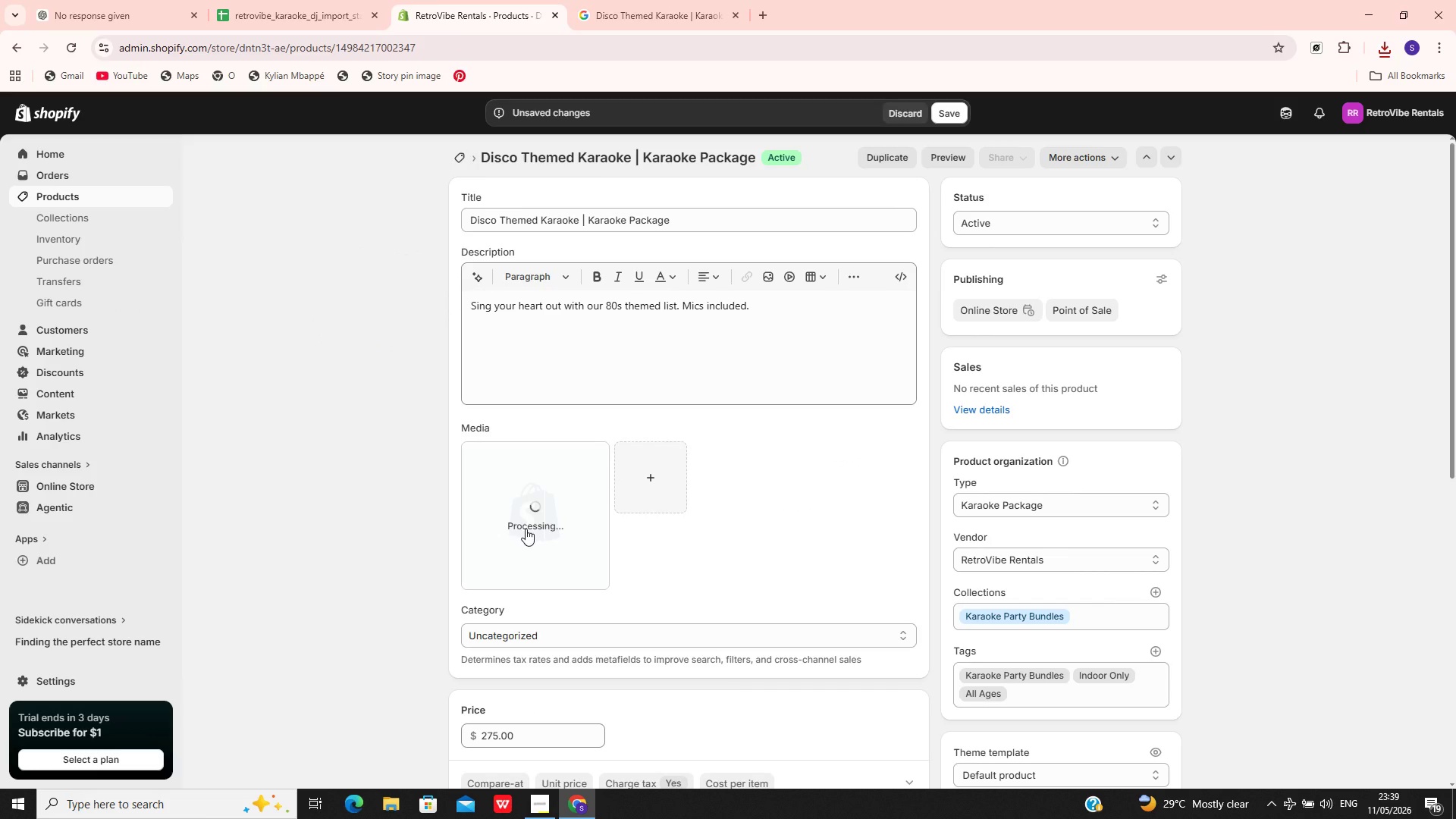 
wait(5.77)
 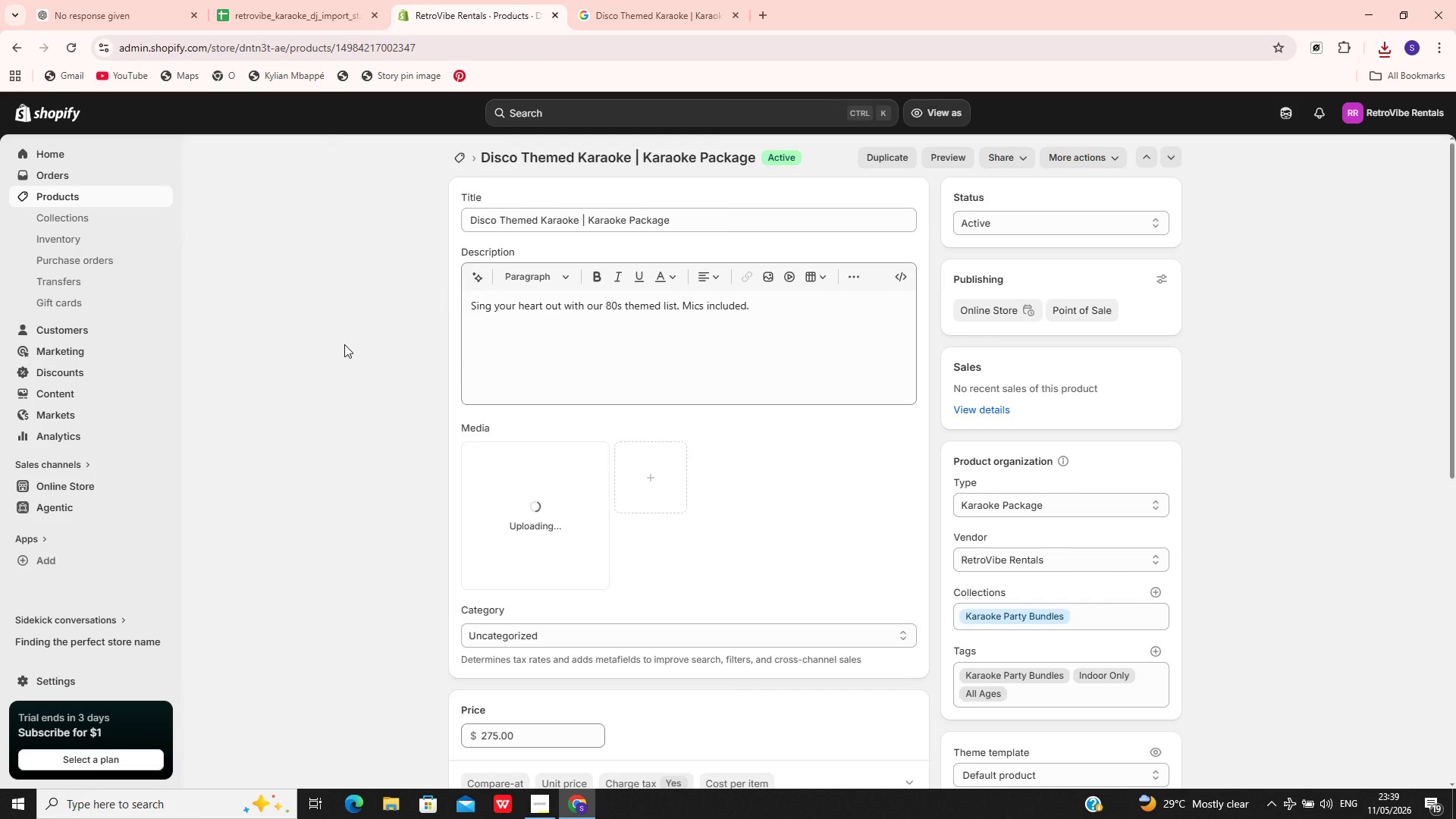 
left_click([541, 534])
 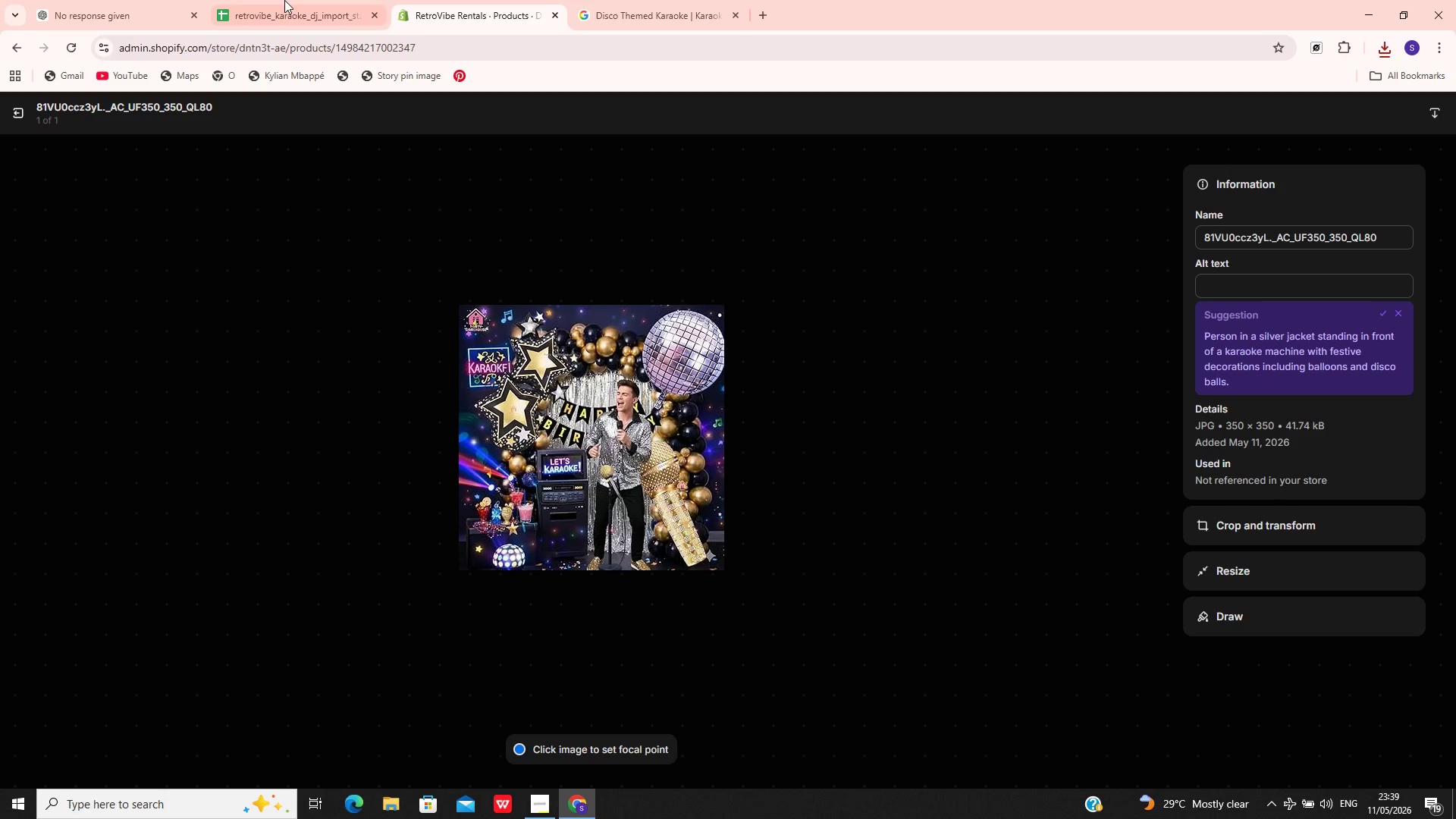 
wait(9.08)
 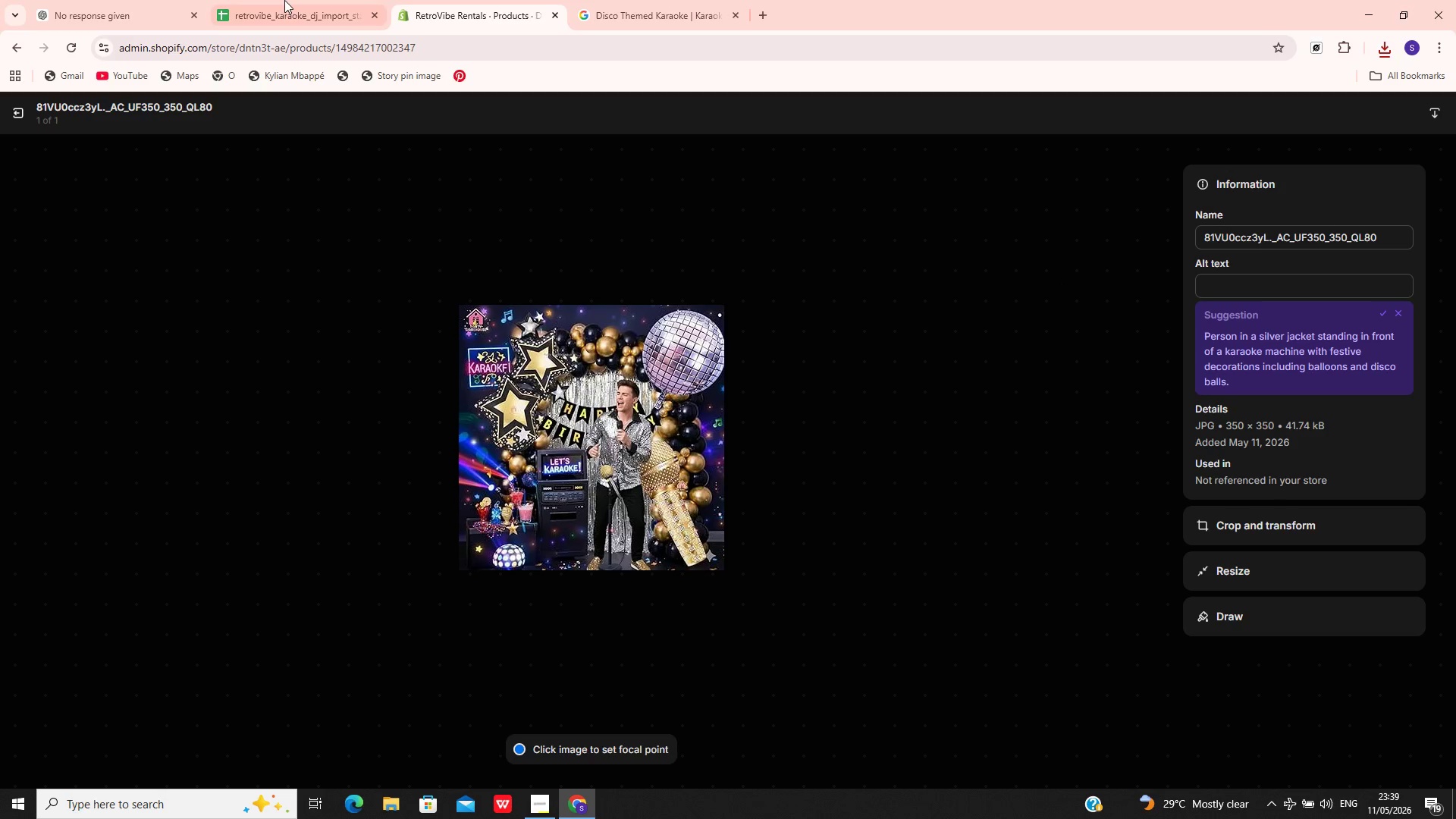 
left_click([620, 0])
 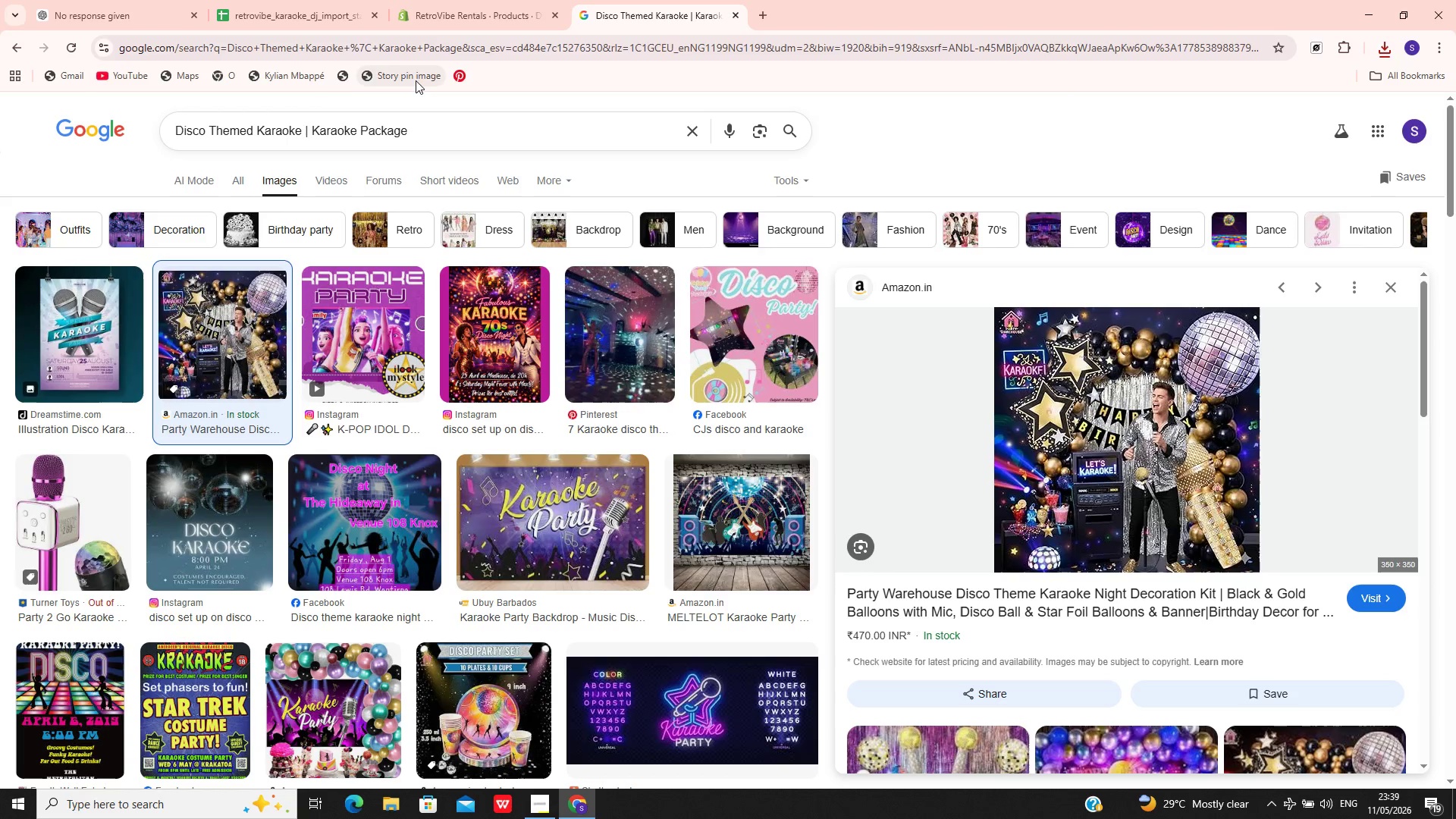 
left_click([462, 0])
 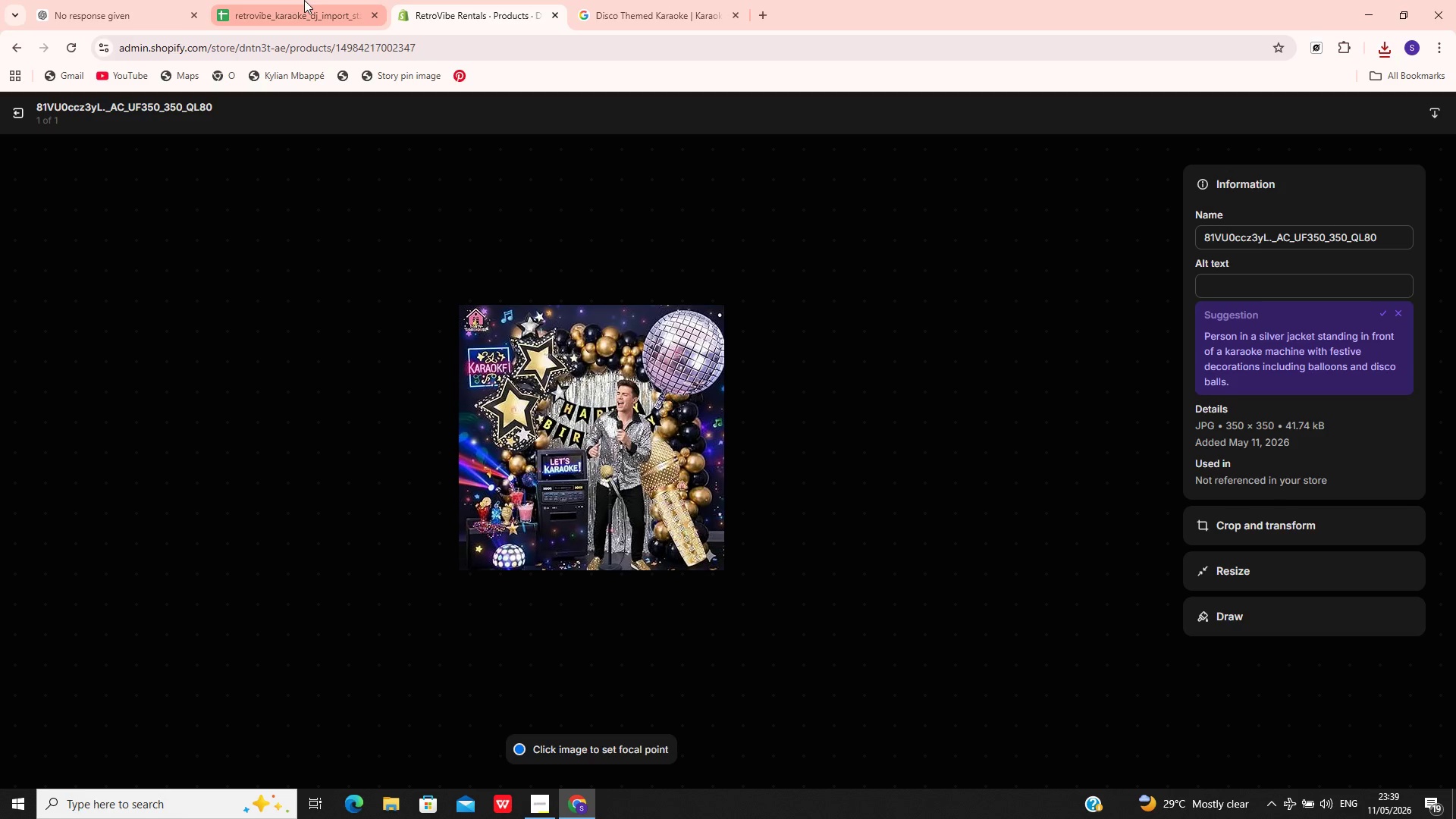 
left_click([304, 0])
 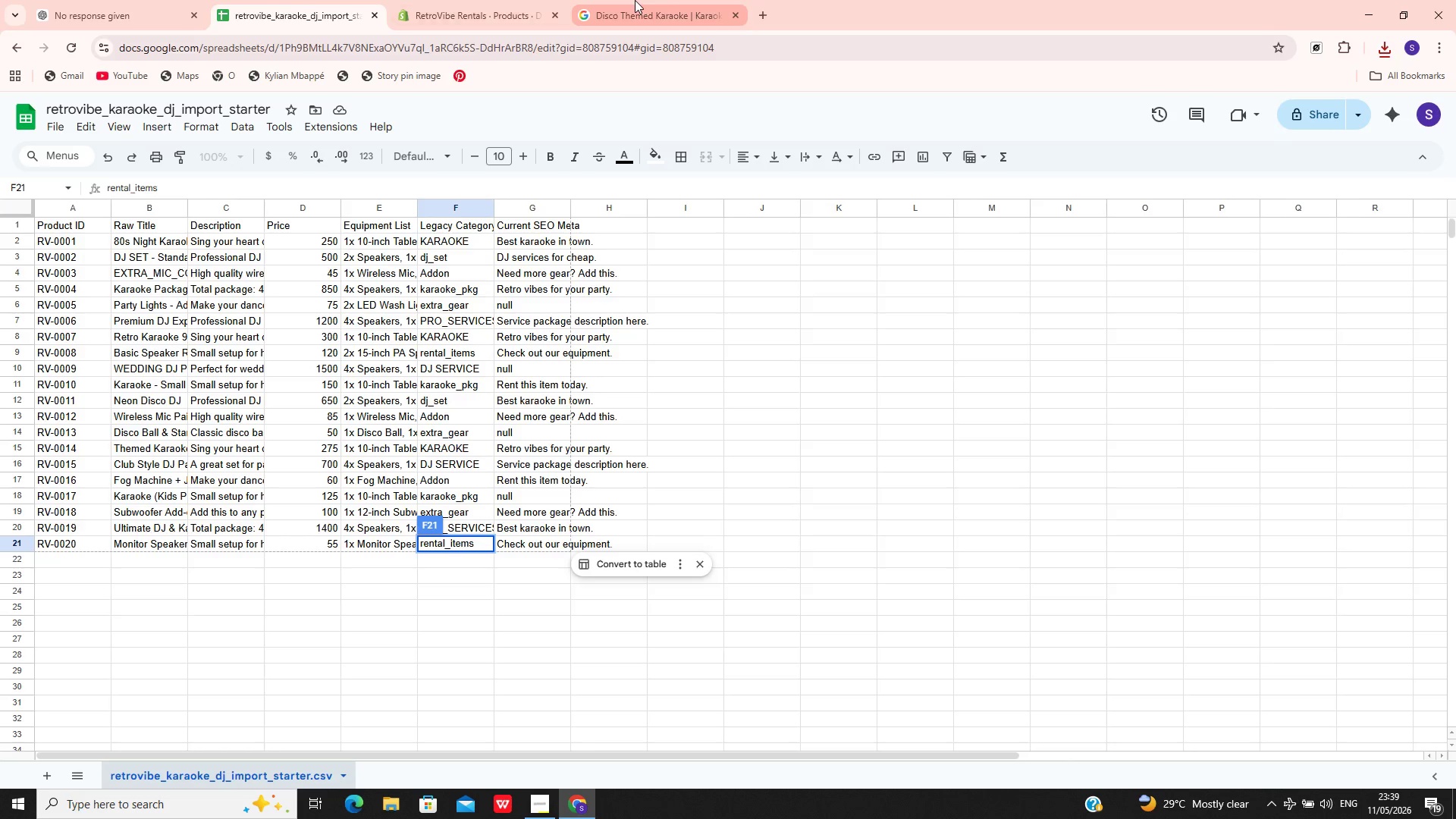 
left_click([453, 0])
 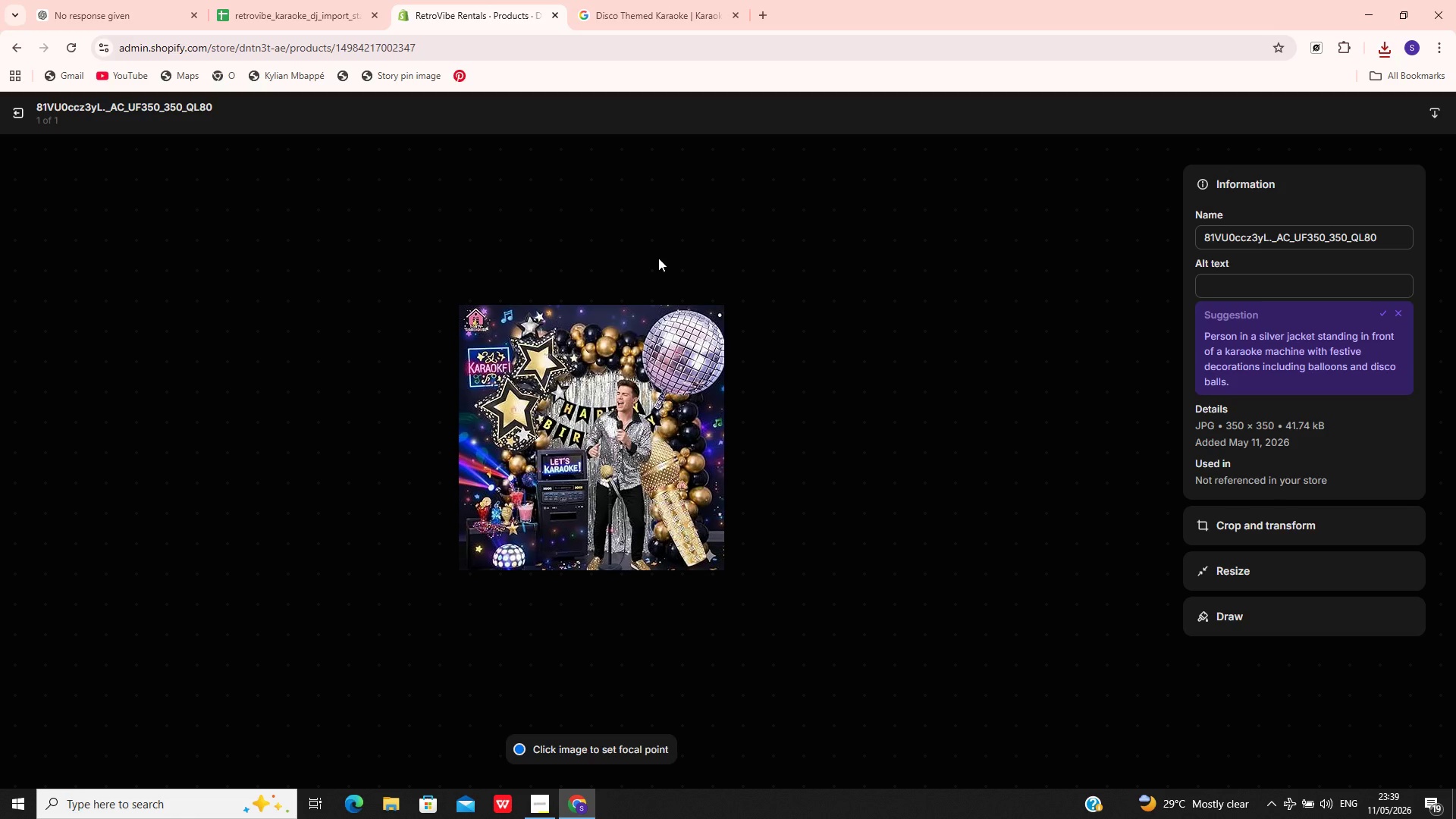 
wait(10.59)
 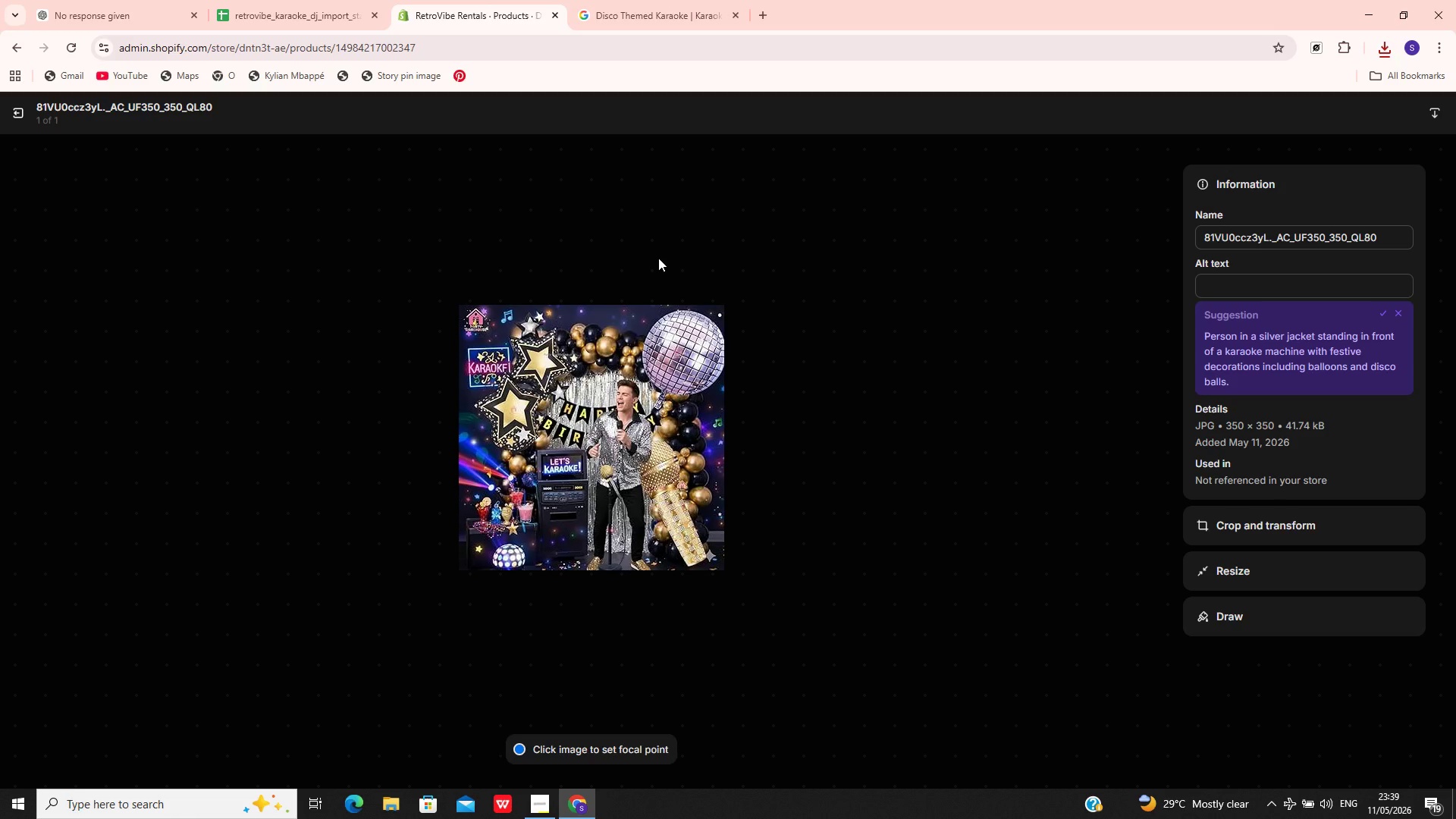 
left_click([1211, 281])
 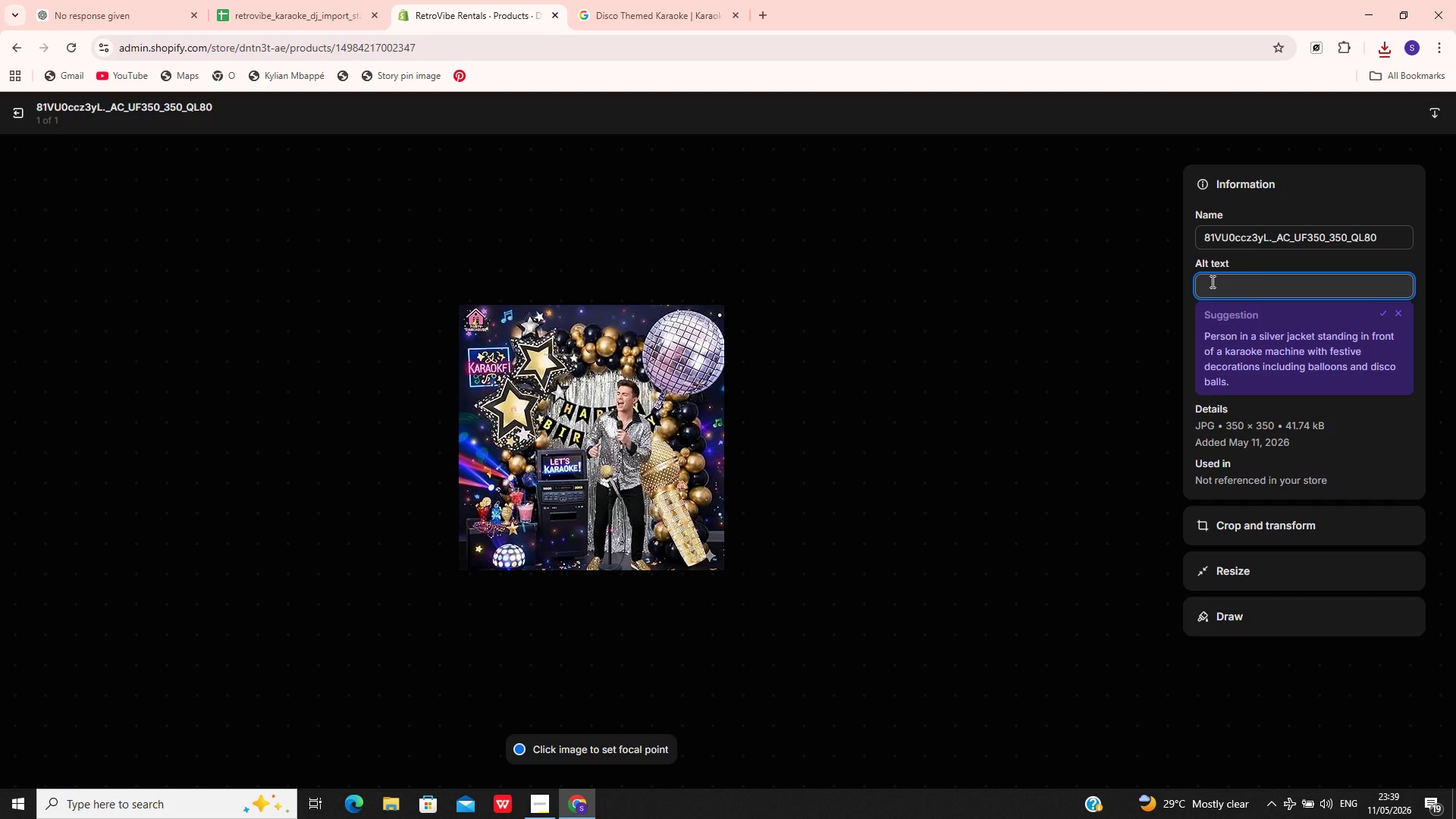 
type(disco karaoke party microphone speaker)
 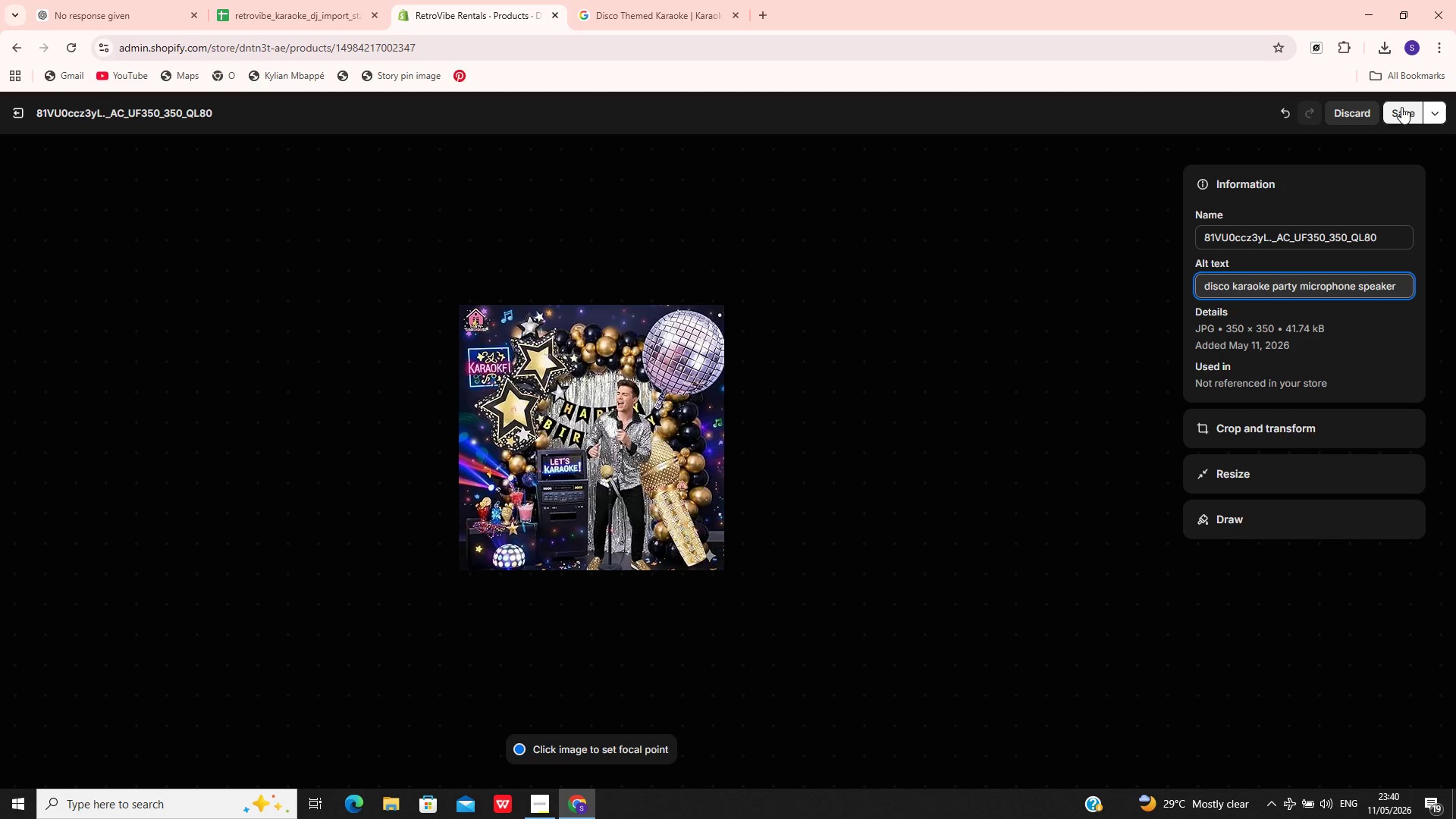 
wait(9.03)
 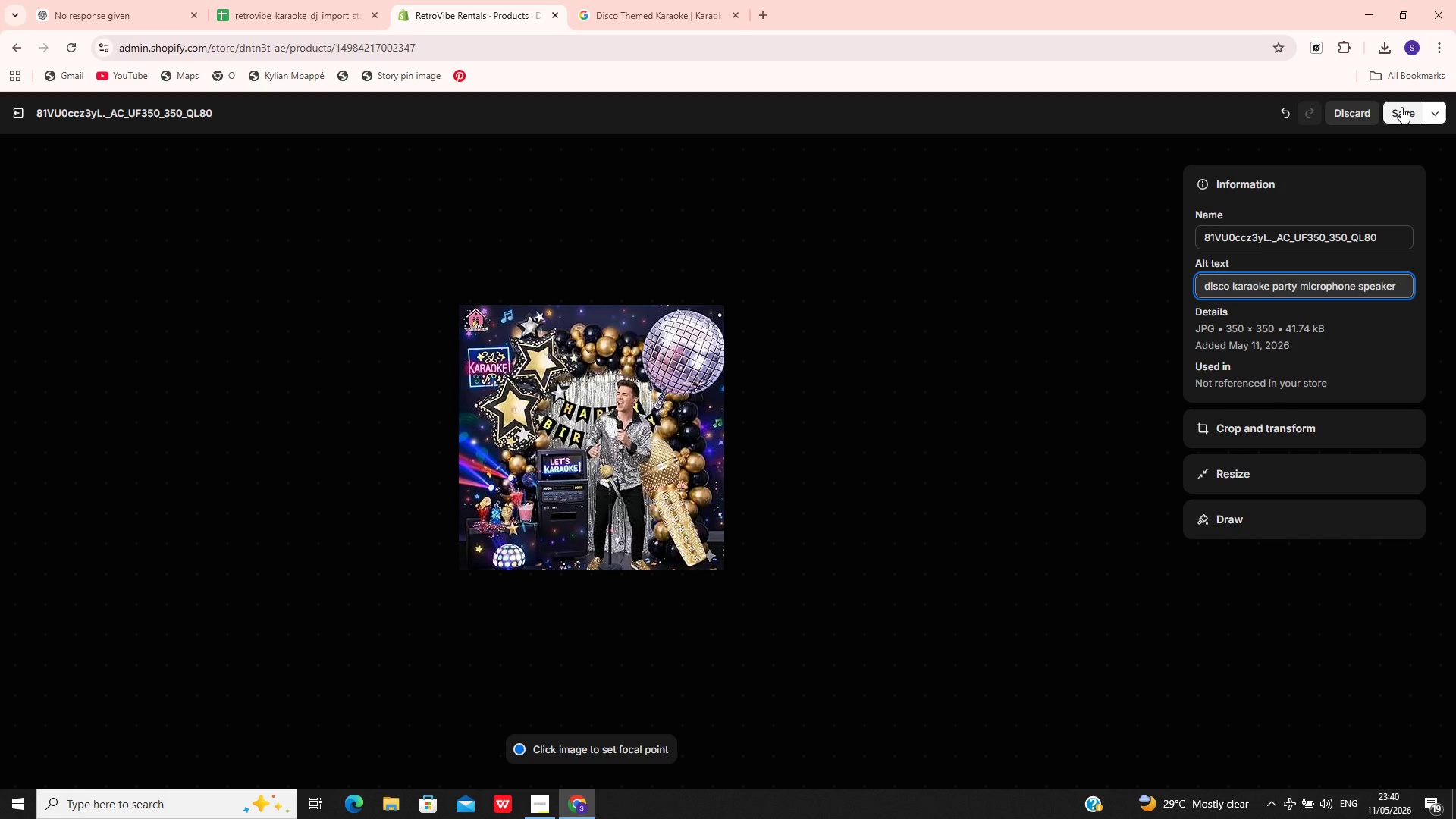 
left_click([1401, 107])
 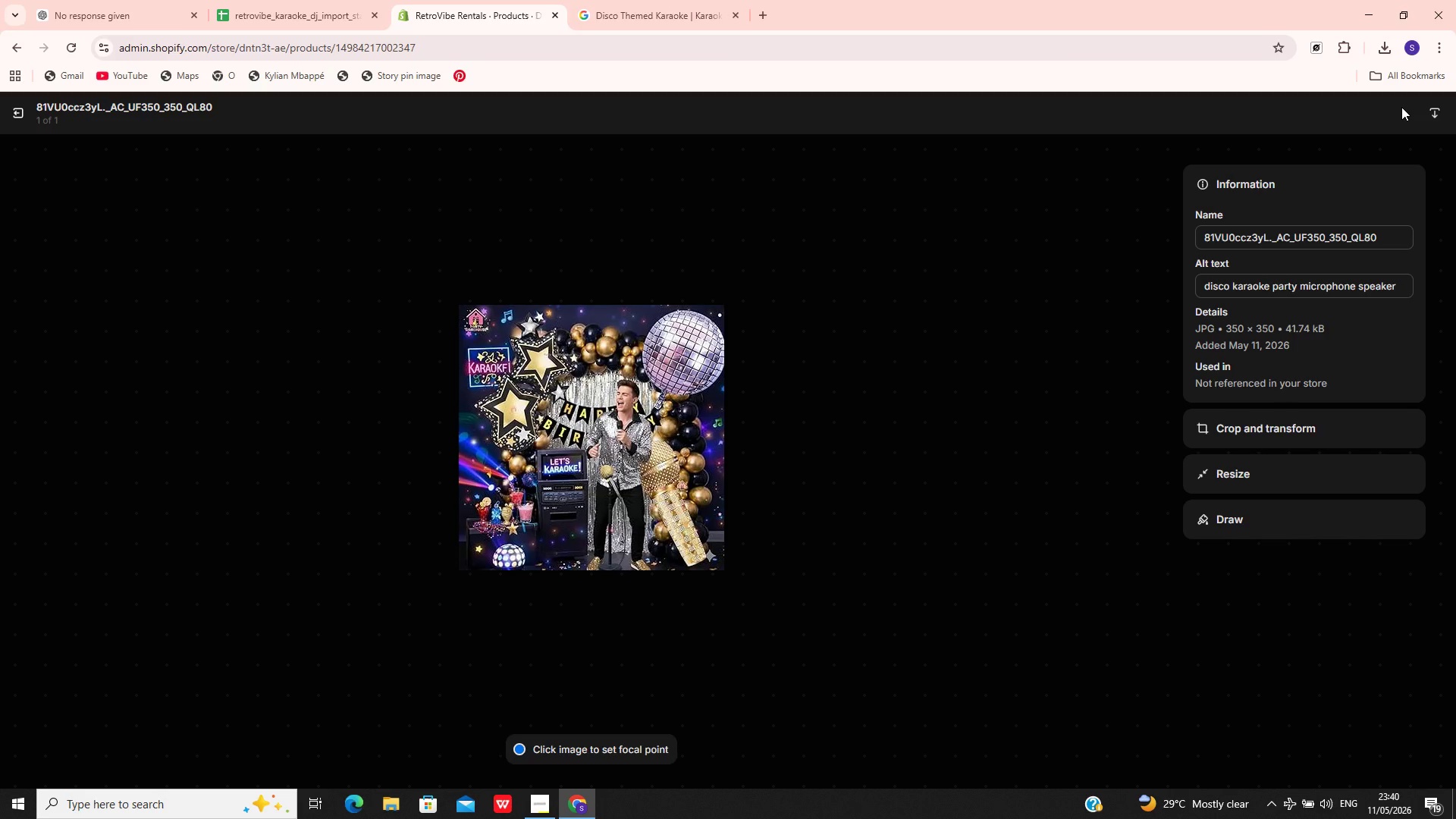 
wait(7.41)
 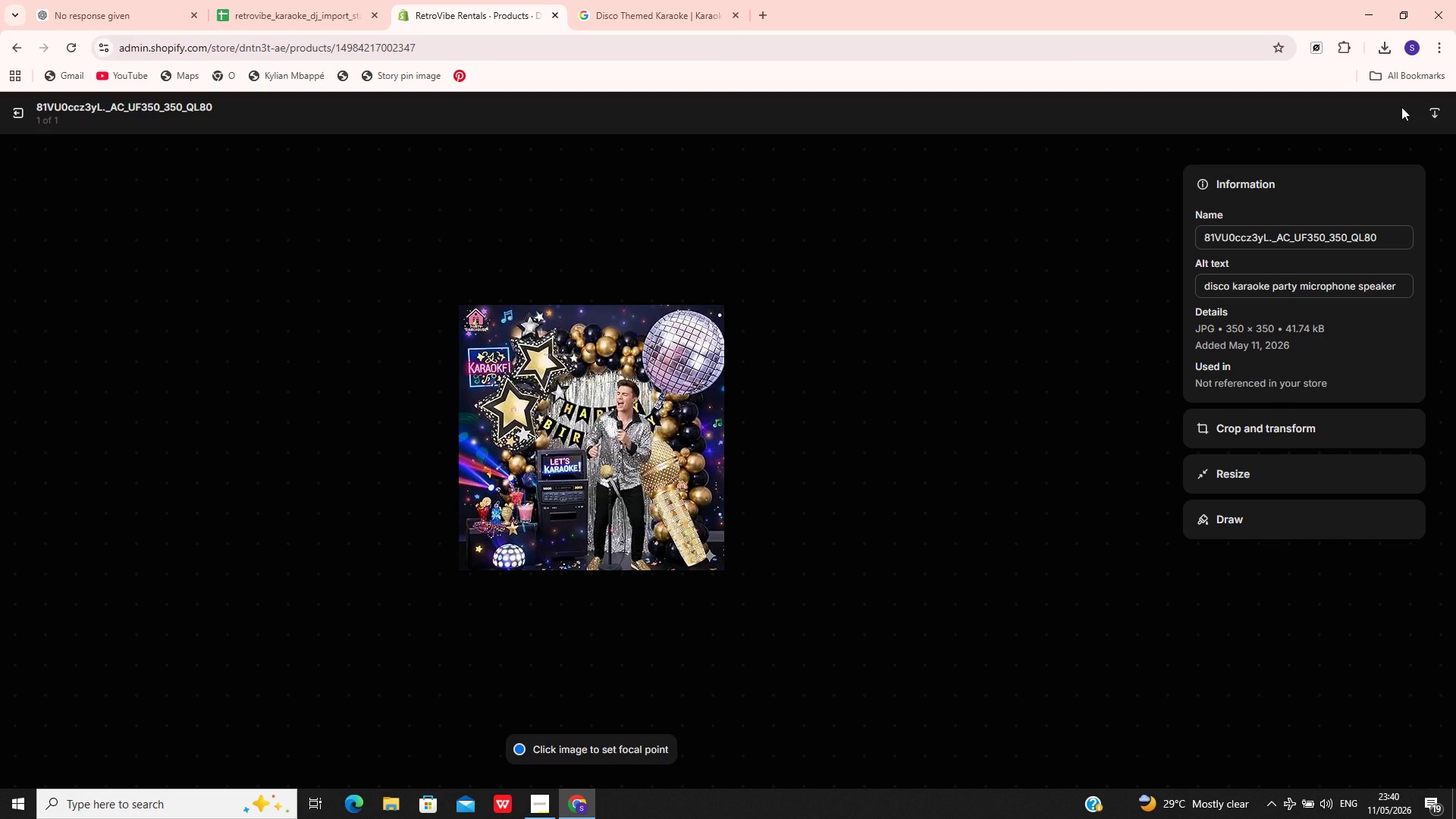 
left_click([11, 114])
 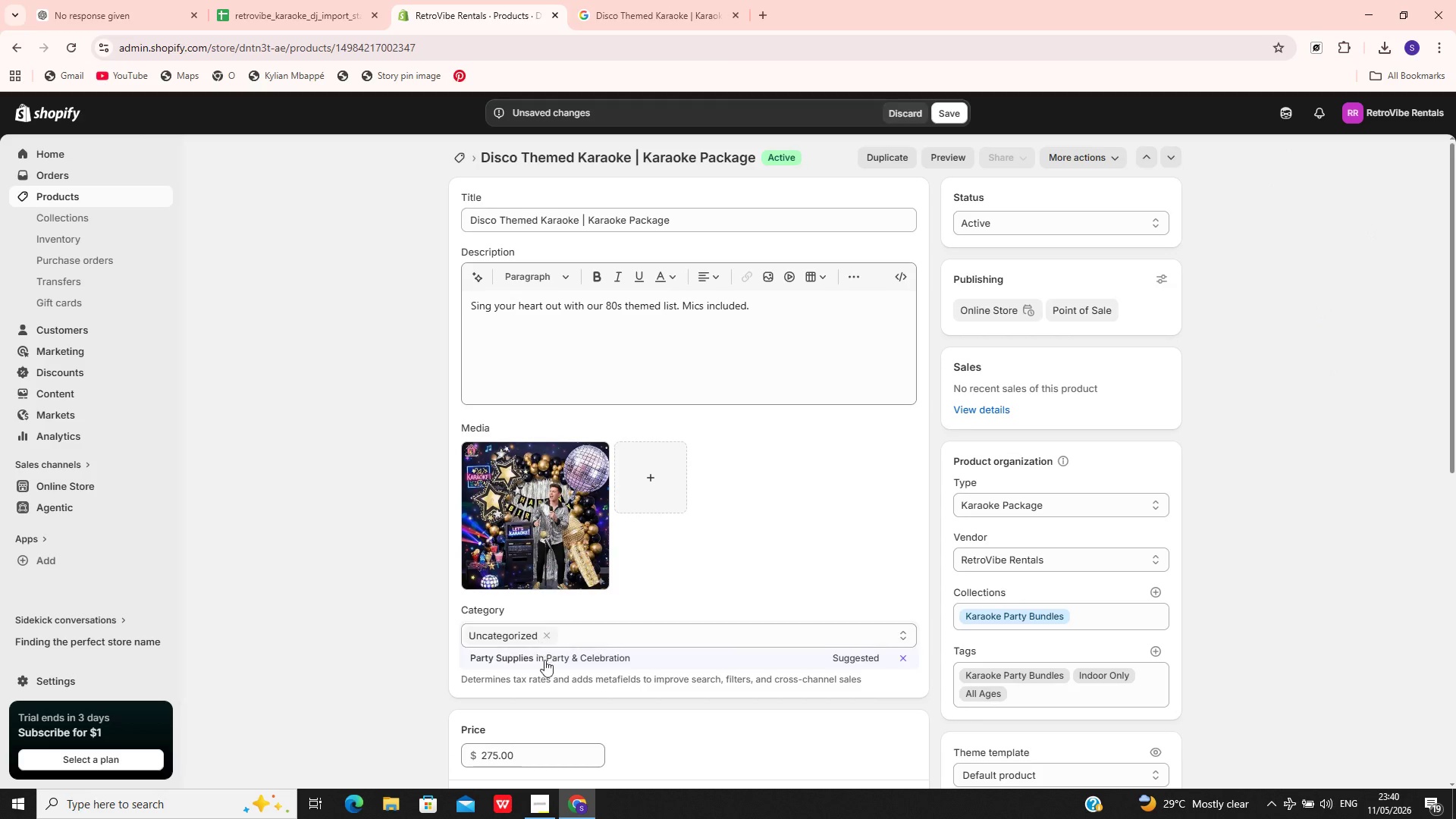 
left_click([548, 665])
 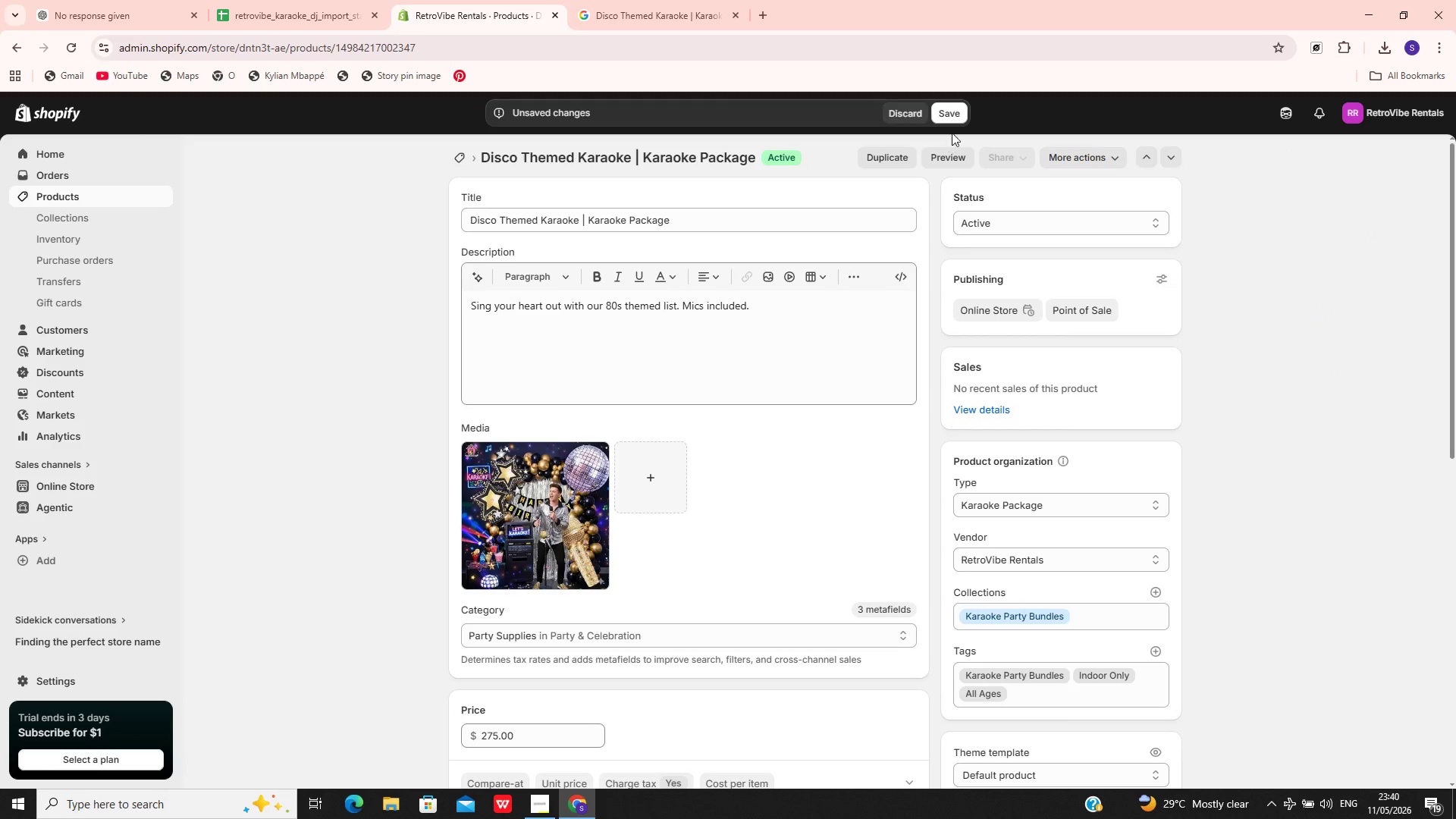 
left_click([954, 118])
 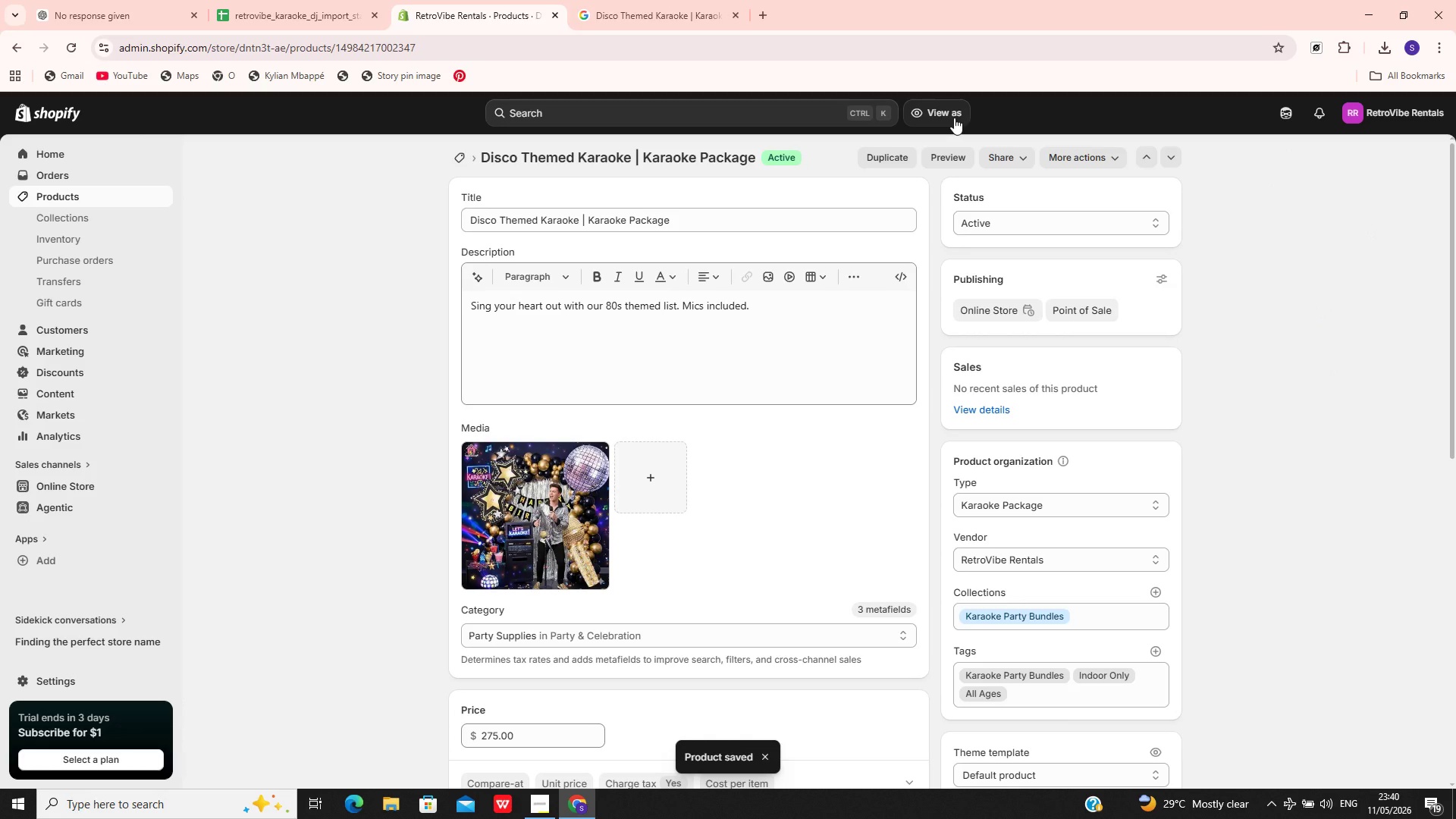 
wait(12.26)
 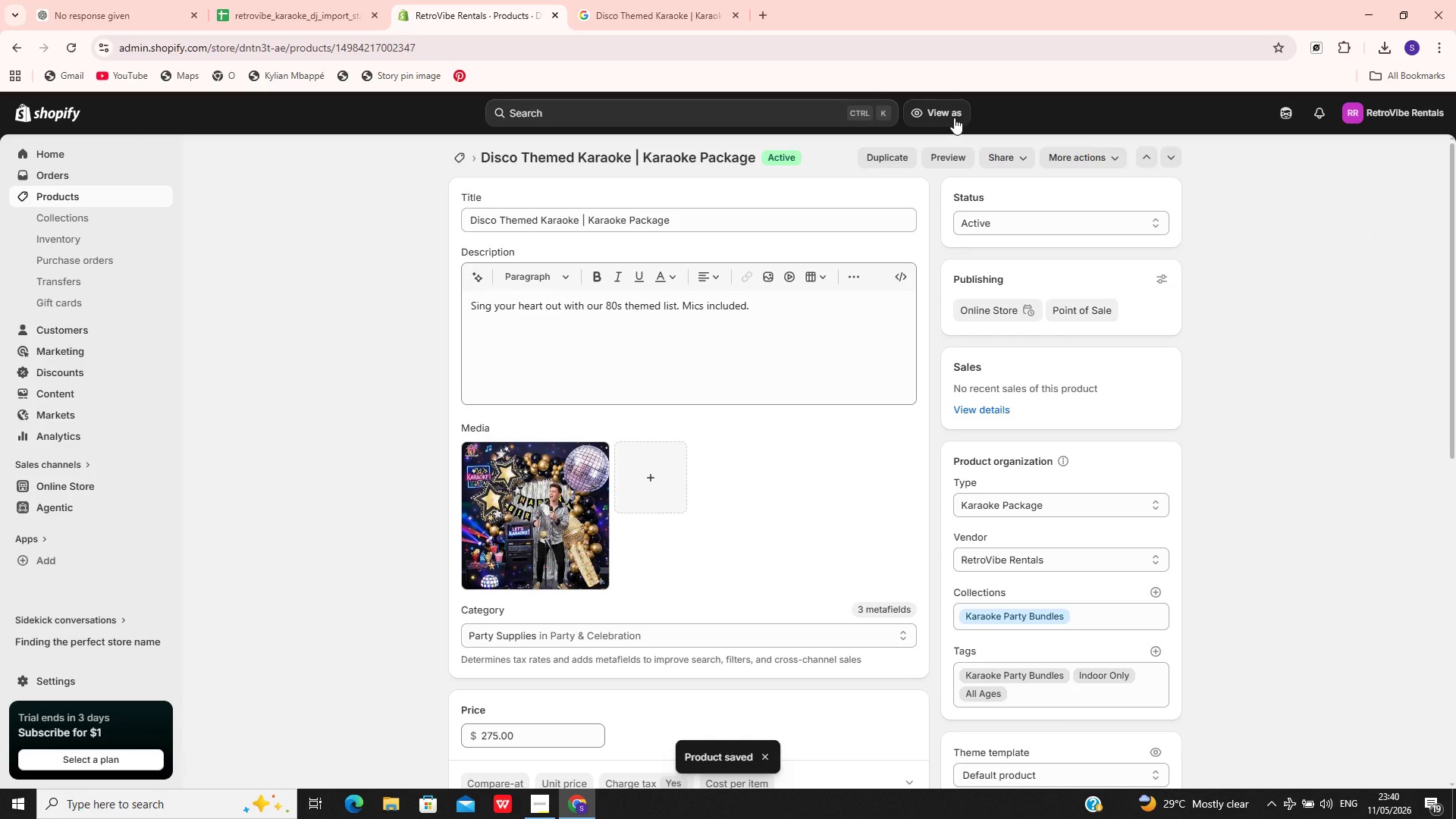 
left_click([102, 194])
 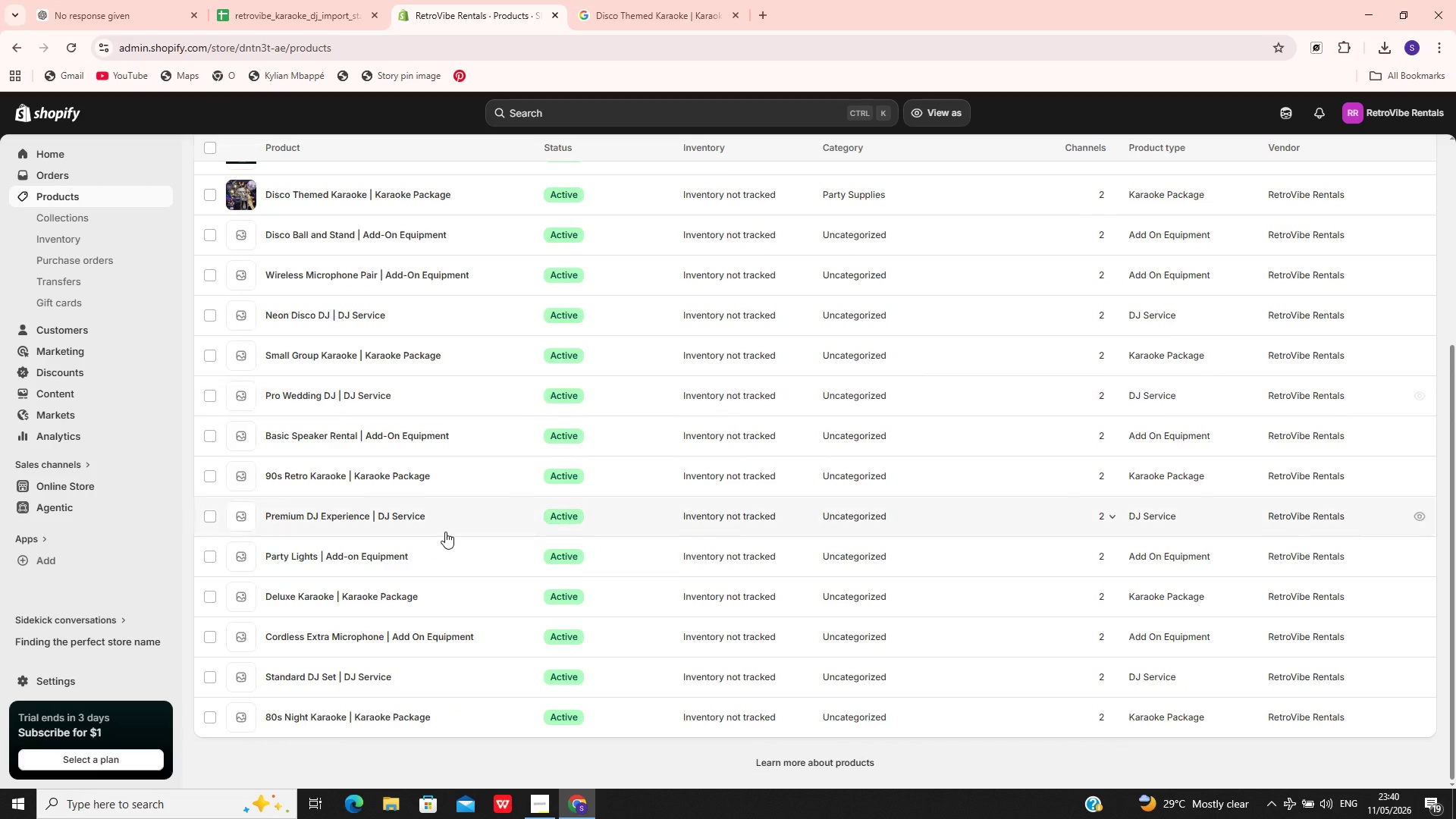 
wait(6.66)
 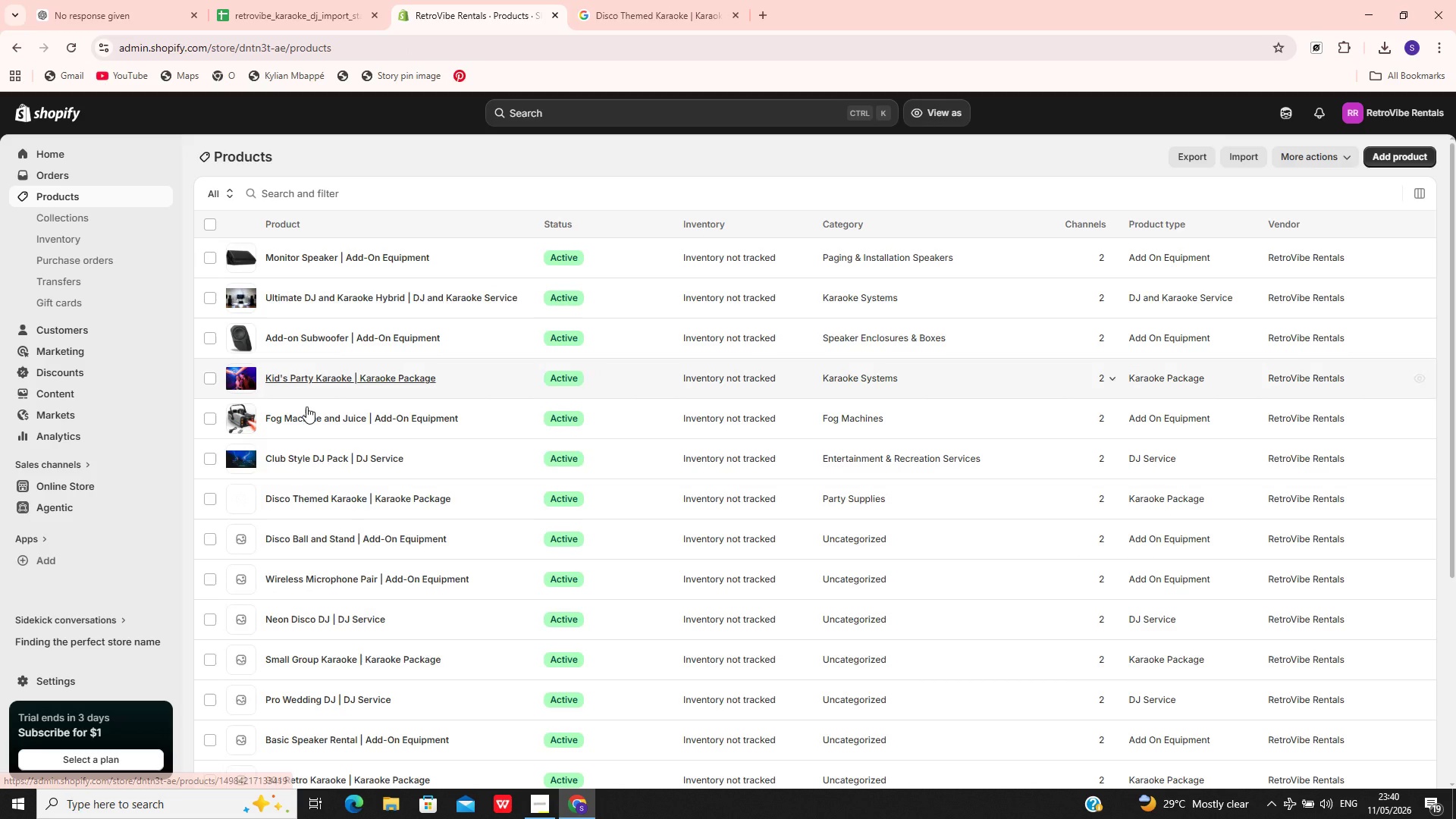 
left_click([472, 353])
 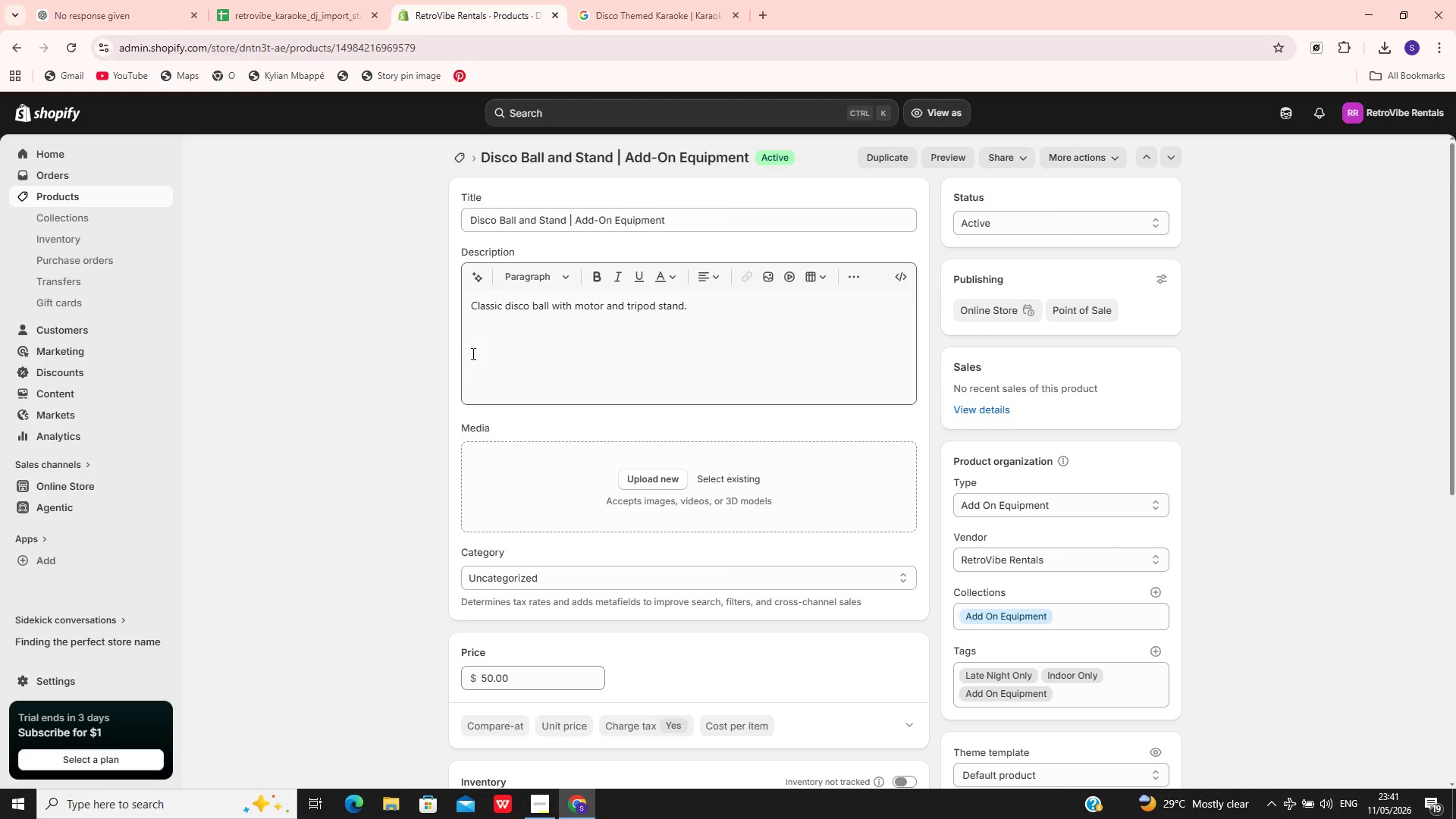 
wait(20.8)
 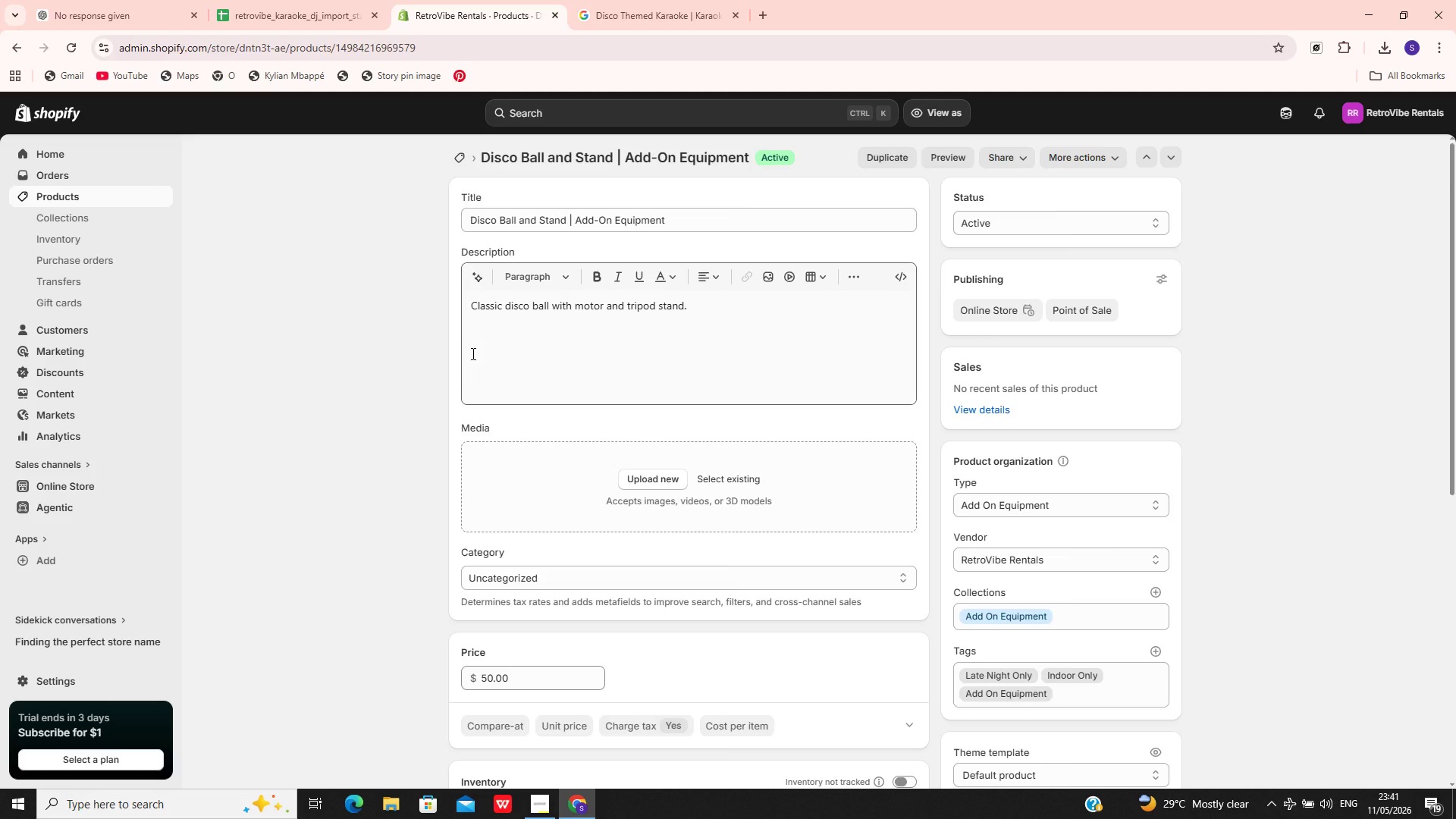 
left_click([641, 468])
 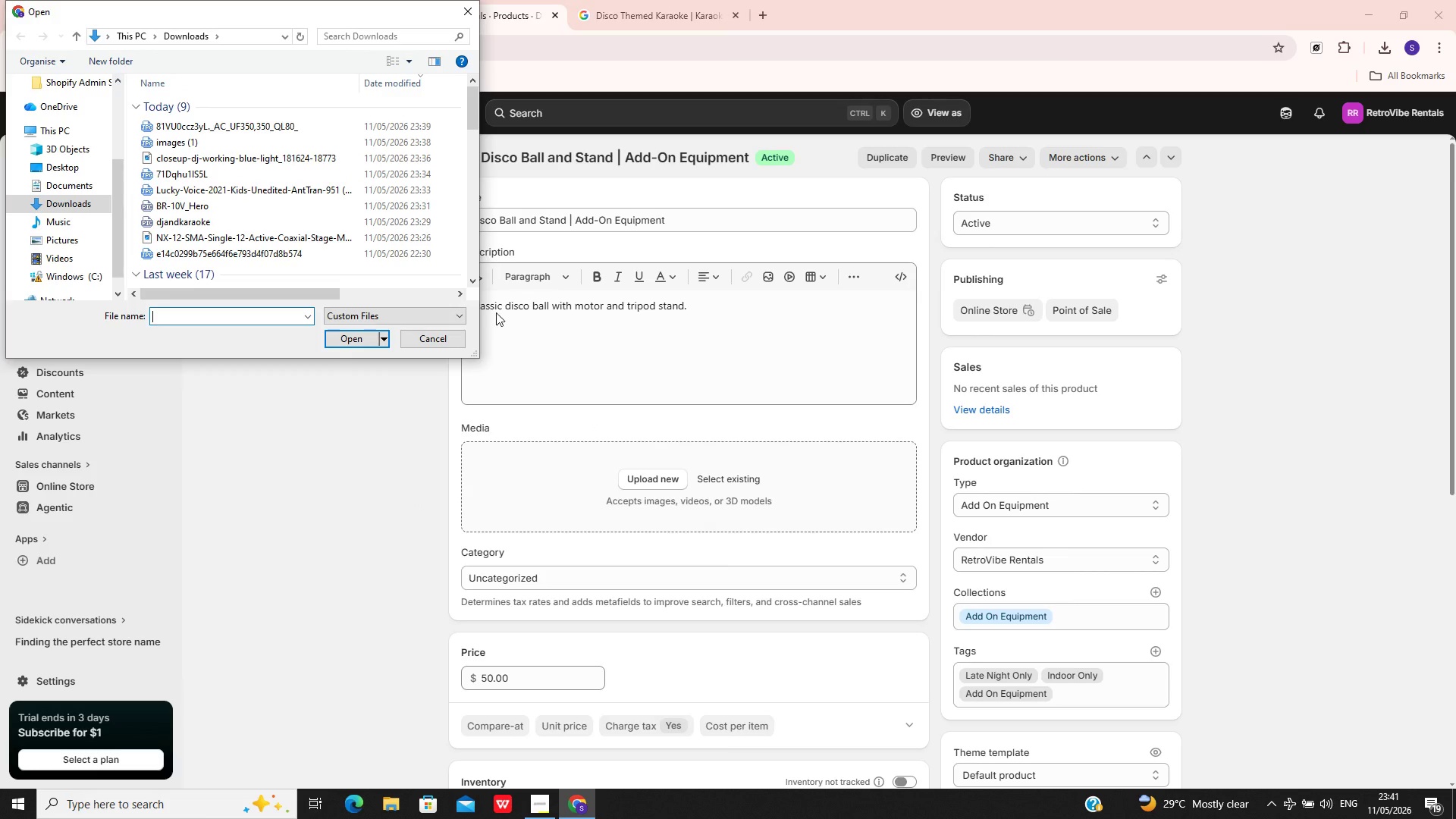 
wait(5.06)
 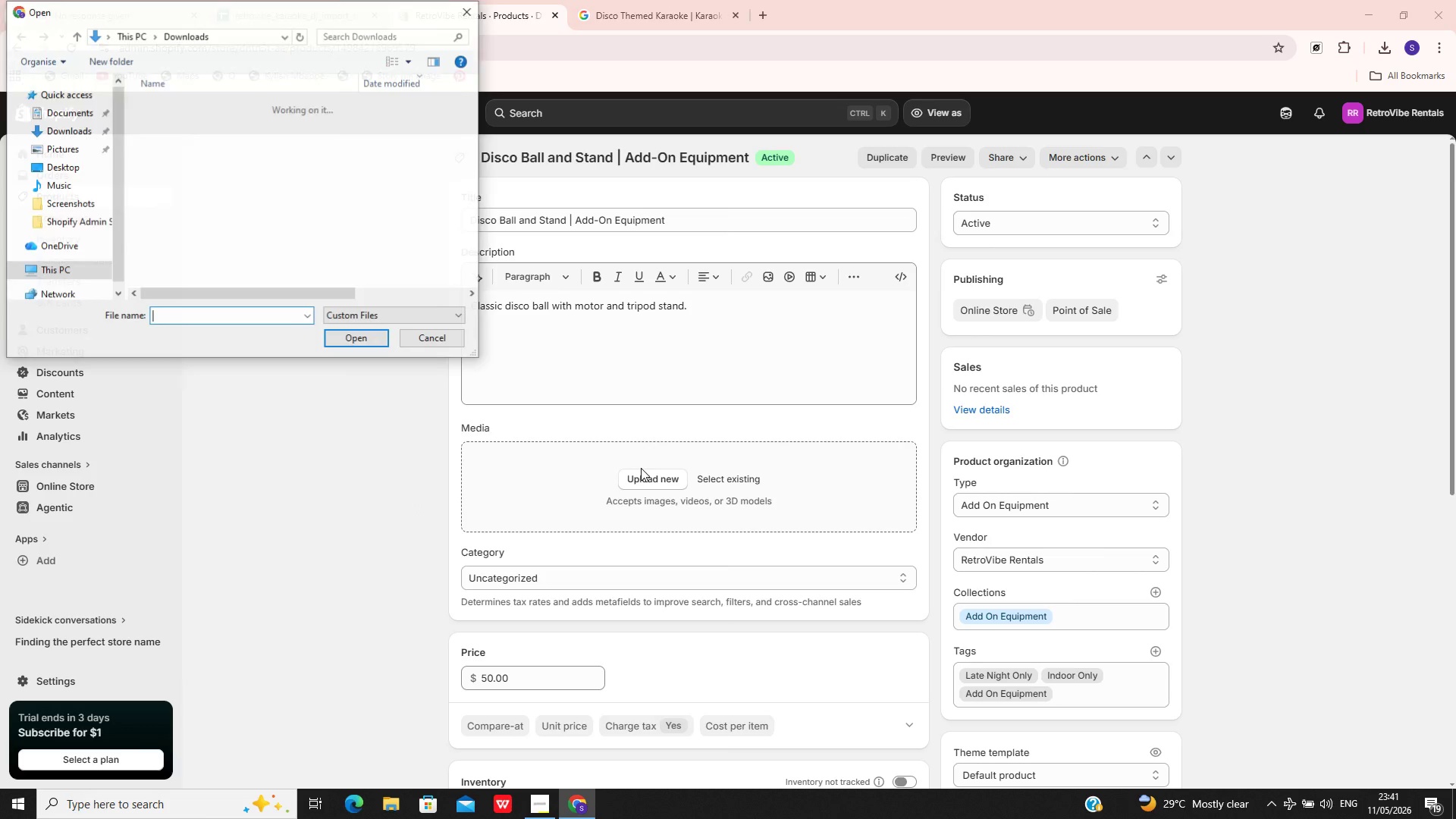 
left_click([432, 340])
 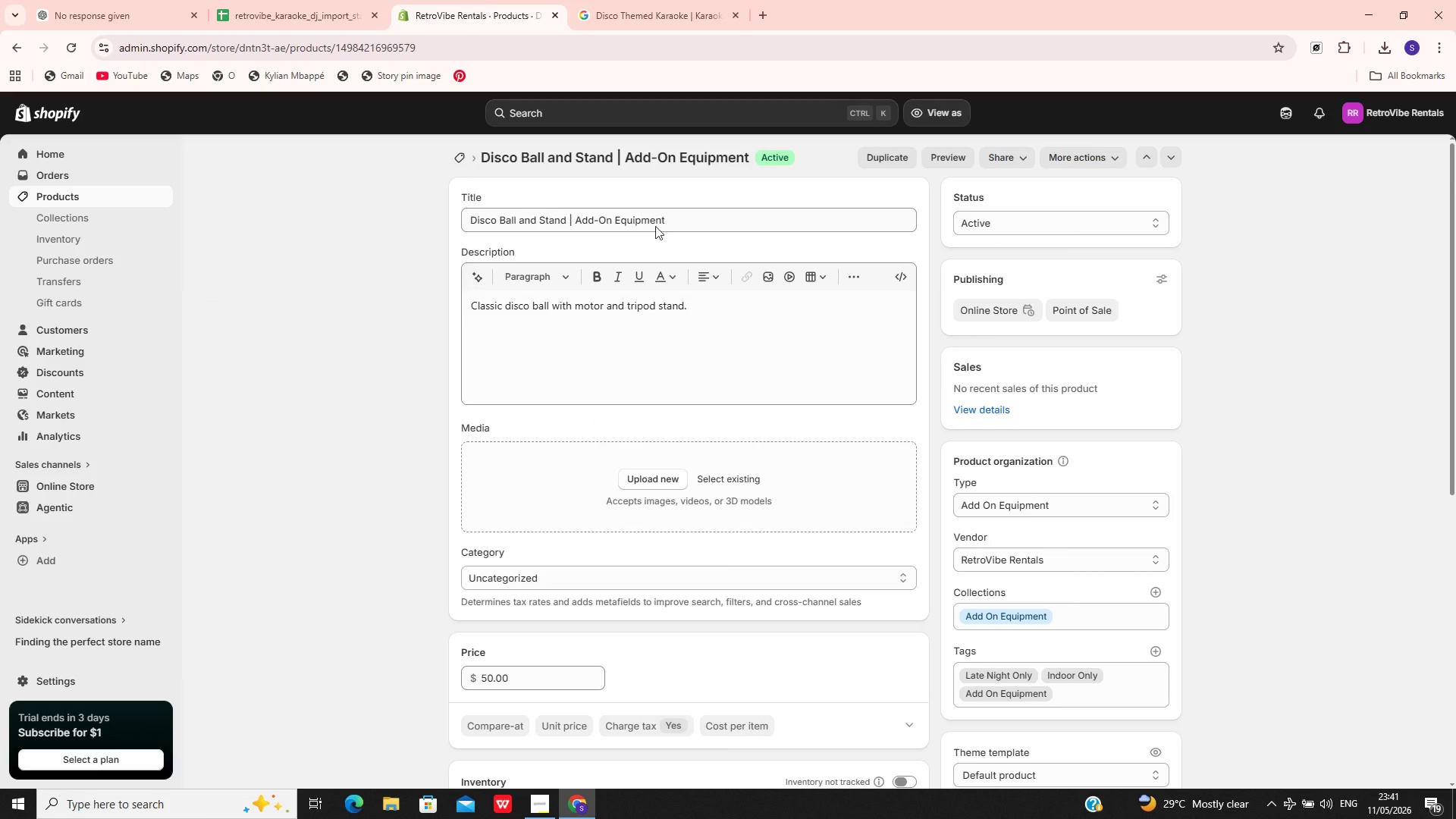 
left_click([664, 222])
 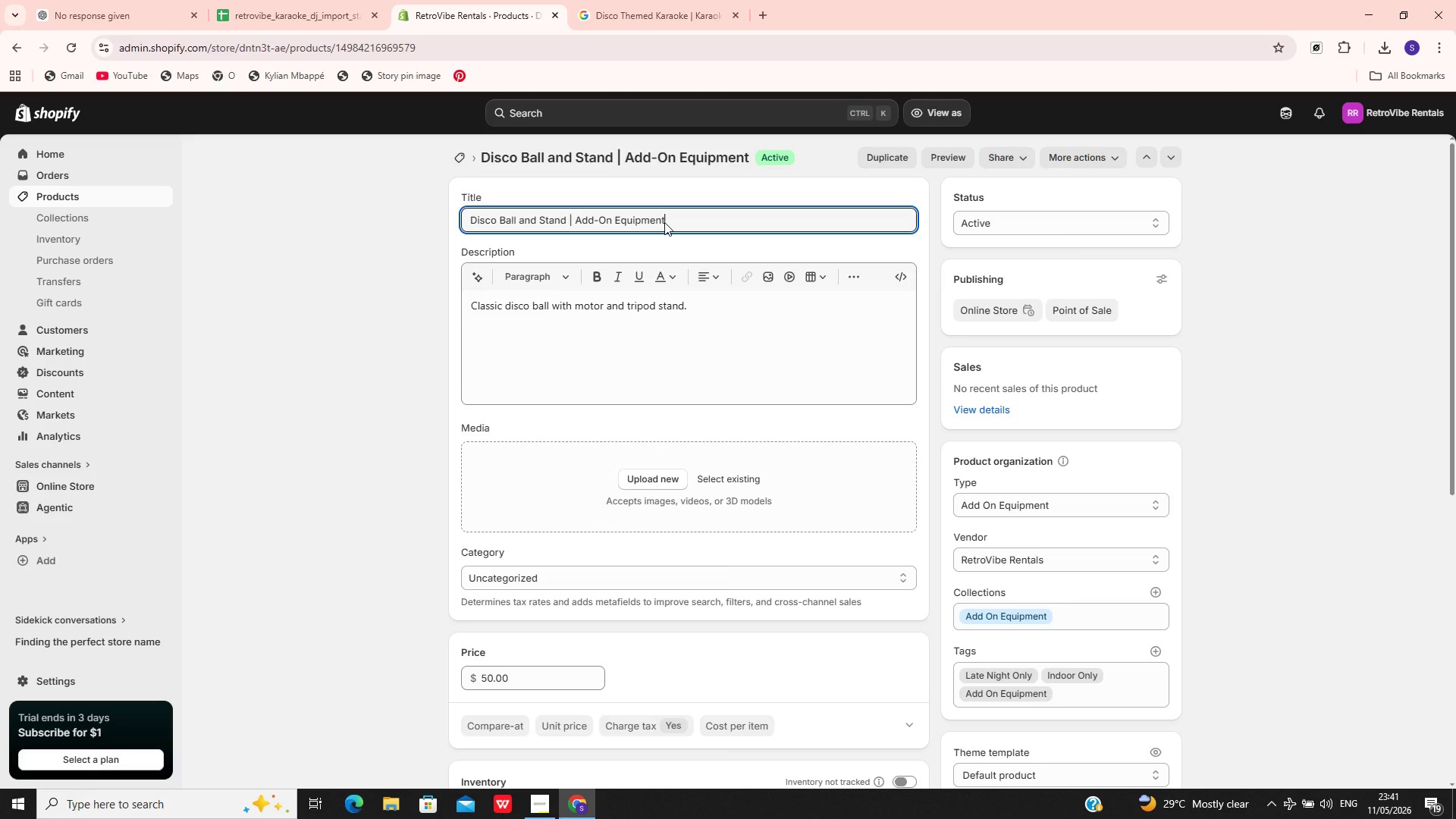 
key(Control+A)
 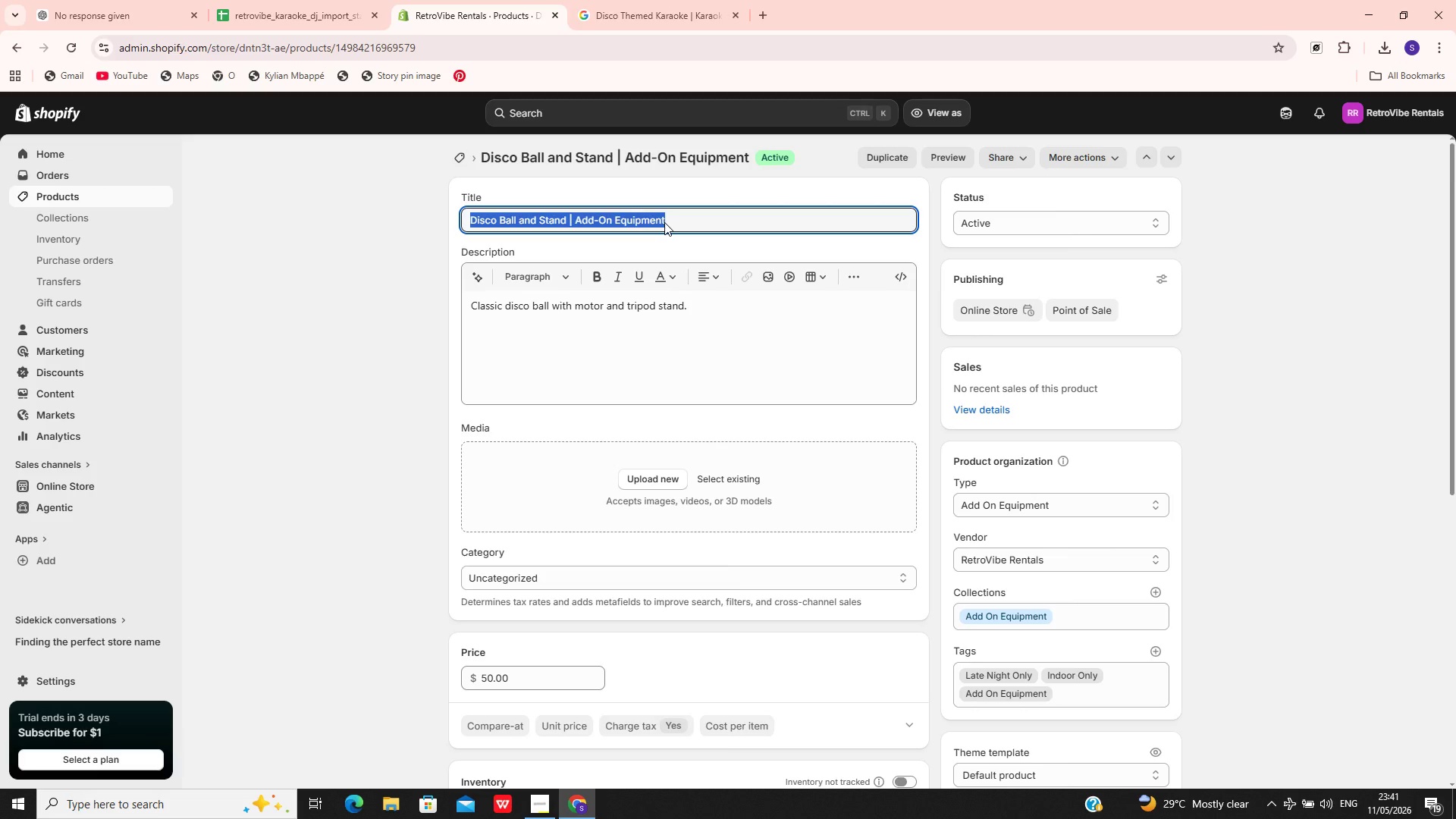 
hold_key(key=C, duration=0.31)
 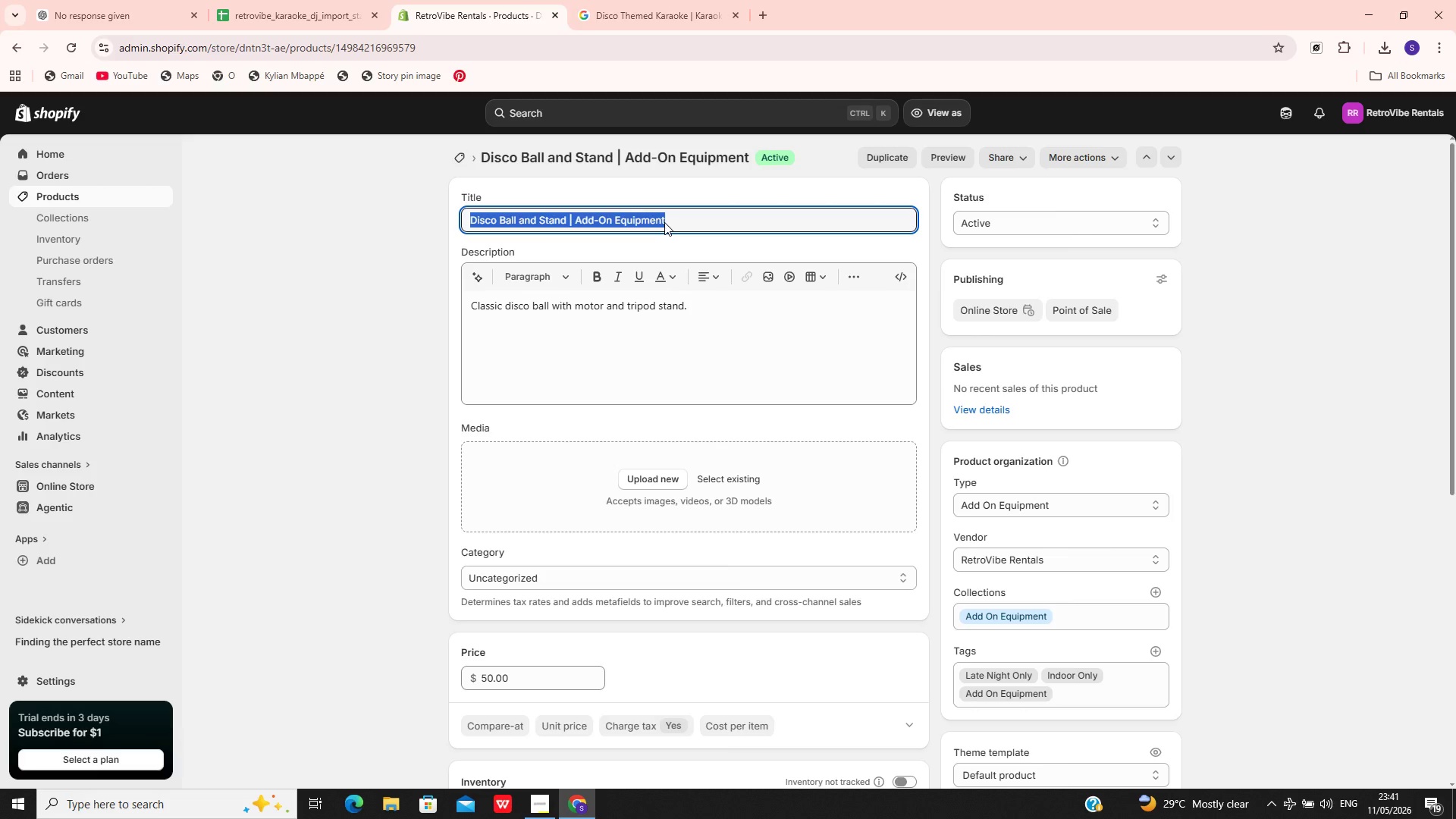 
left_click([664, 222])
 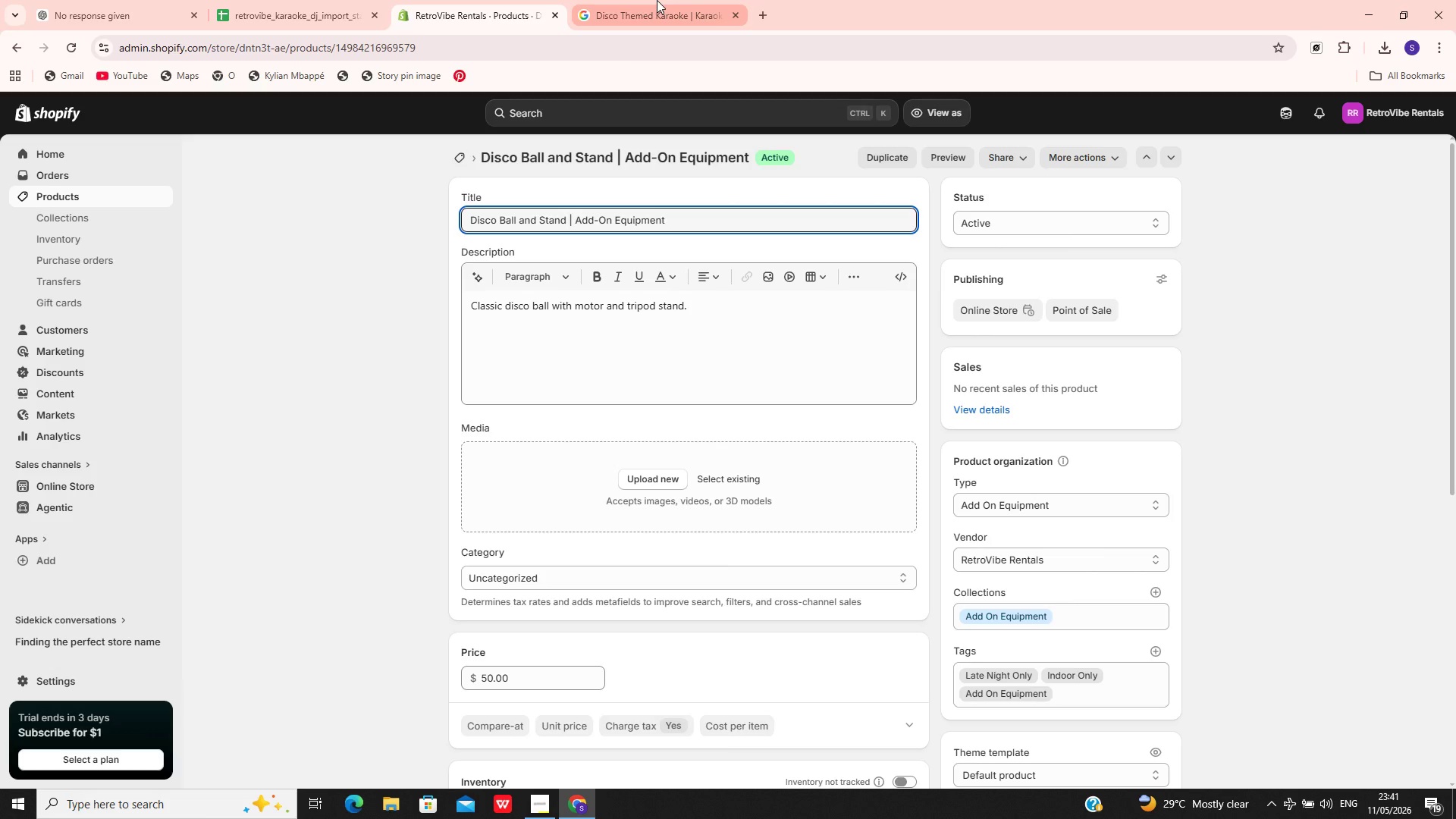 
left_click([657, 0])
 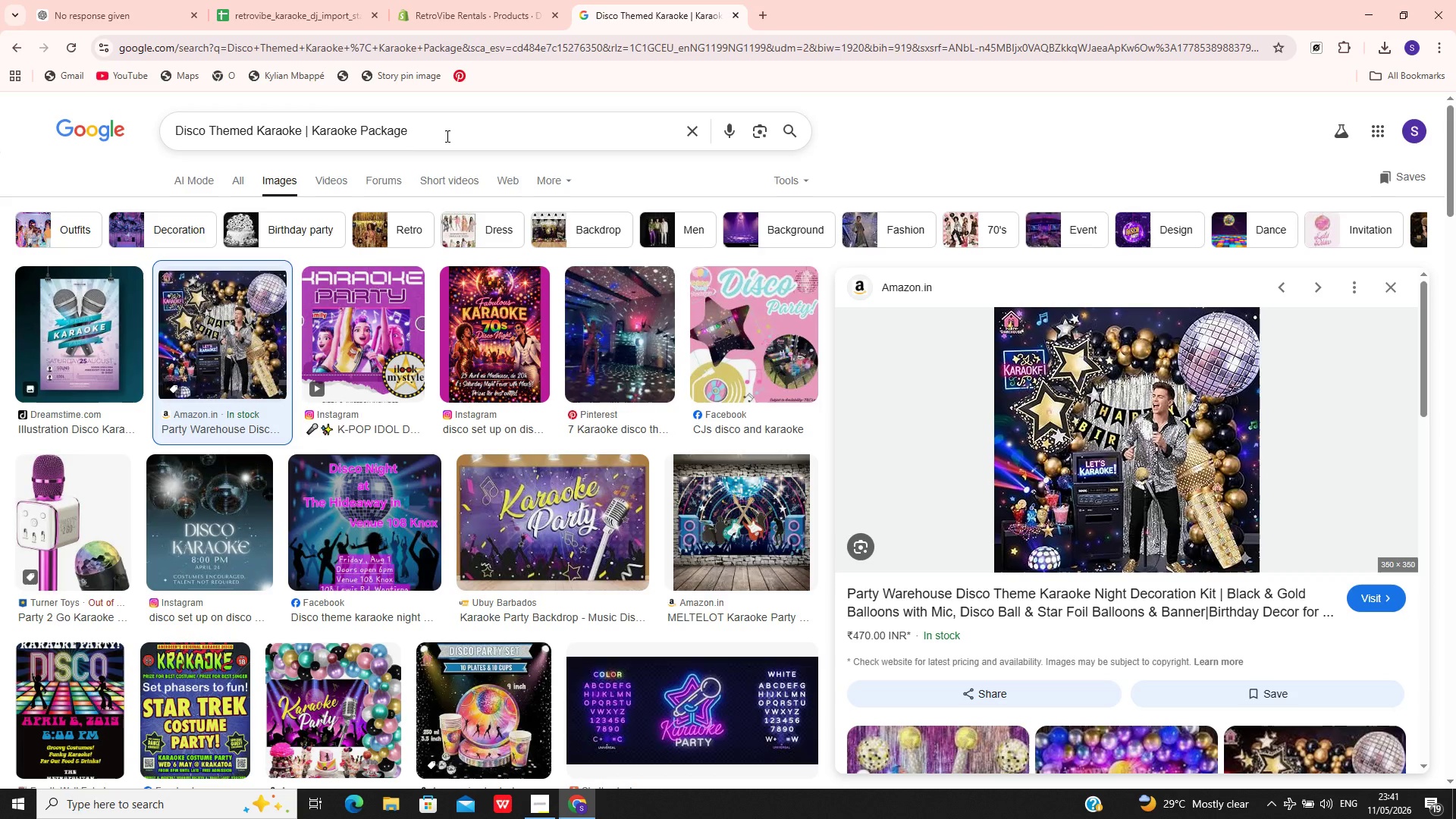 
left_click([446, 136])
 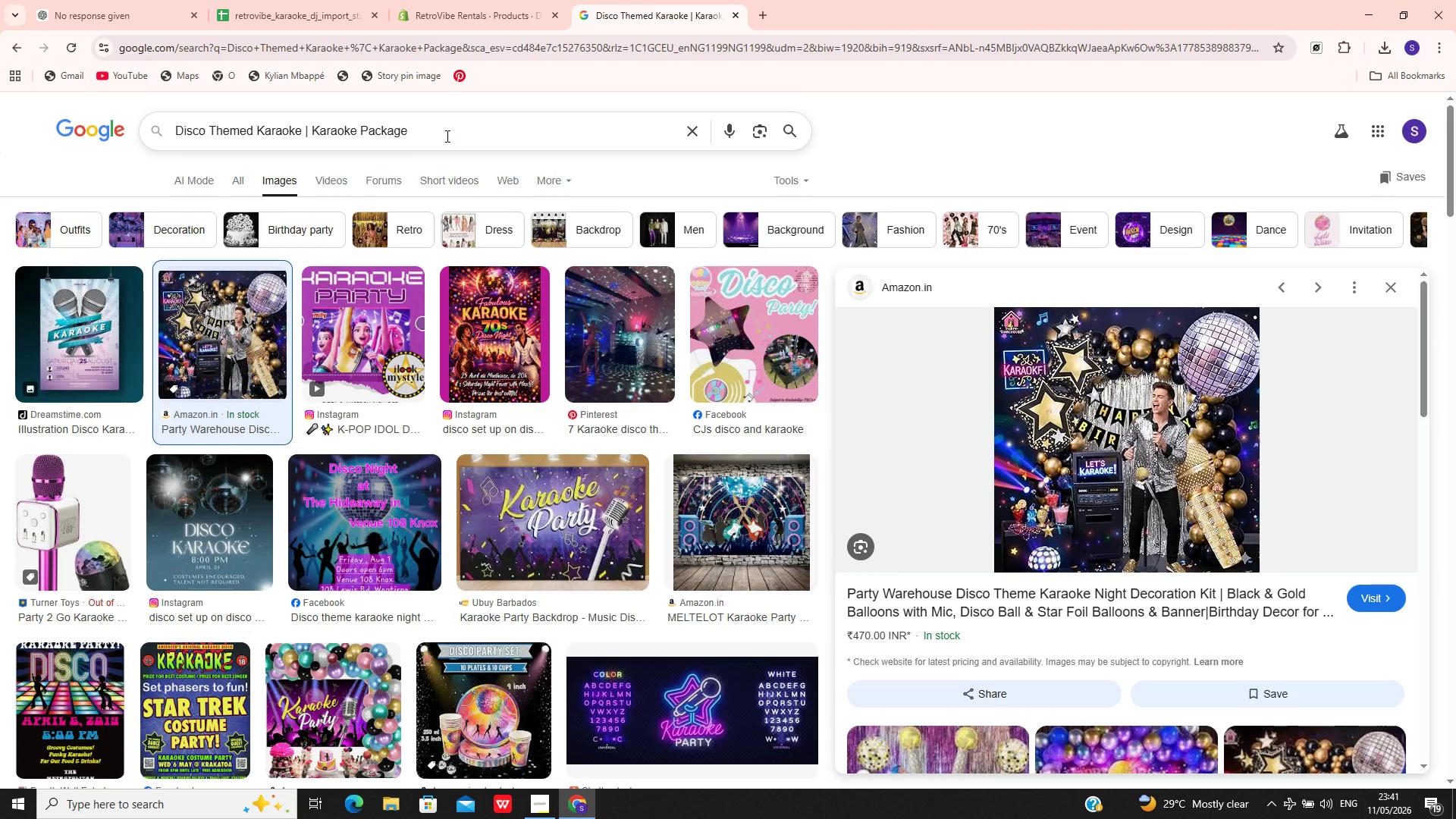 
key(Control+A)
 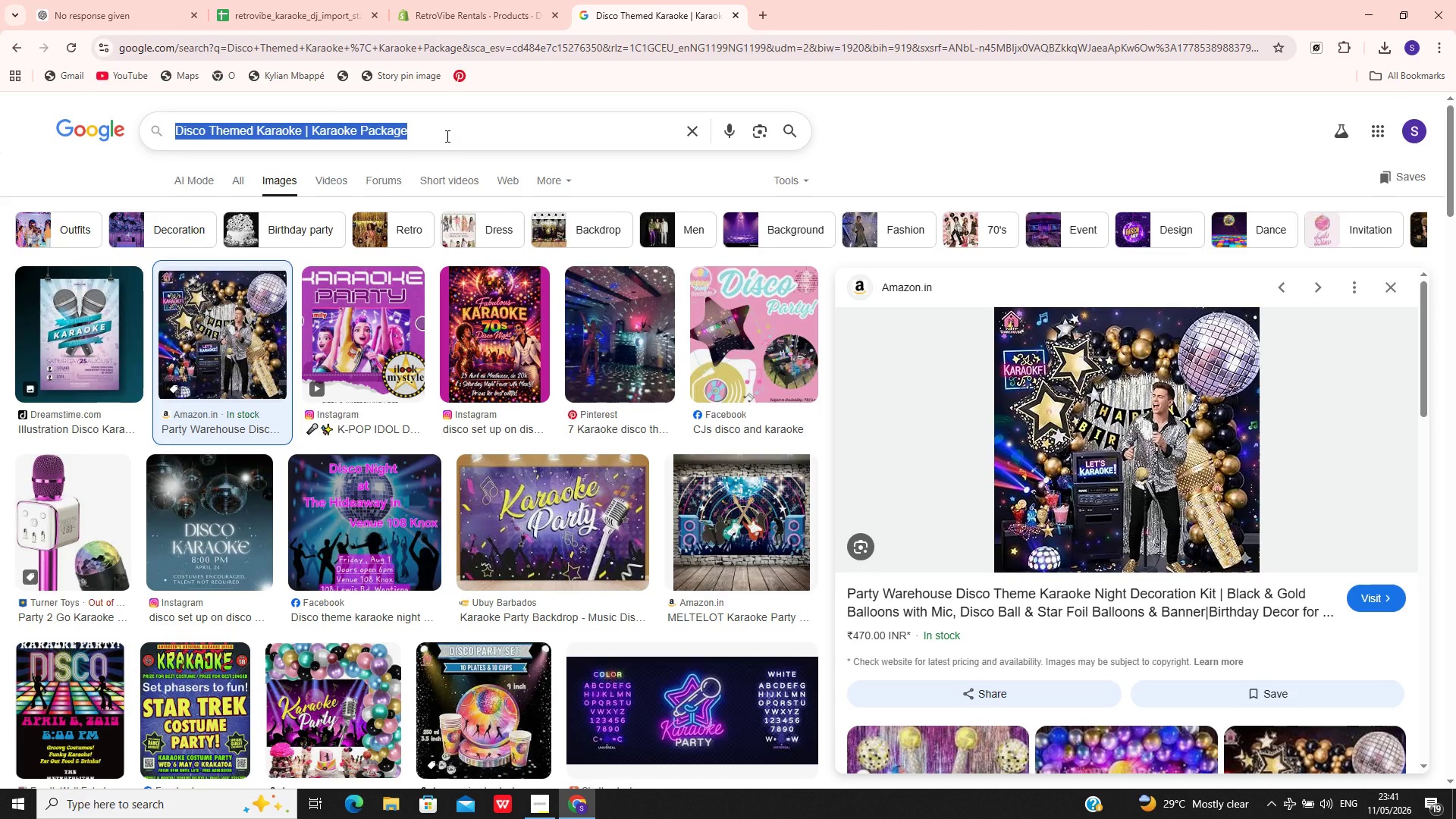 
key(Control+V)
 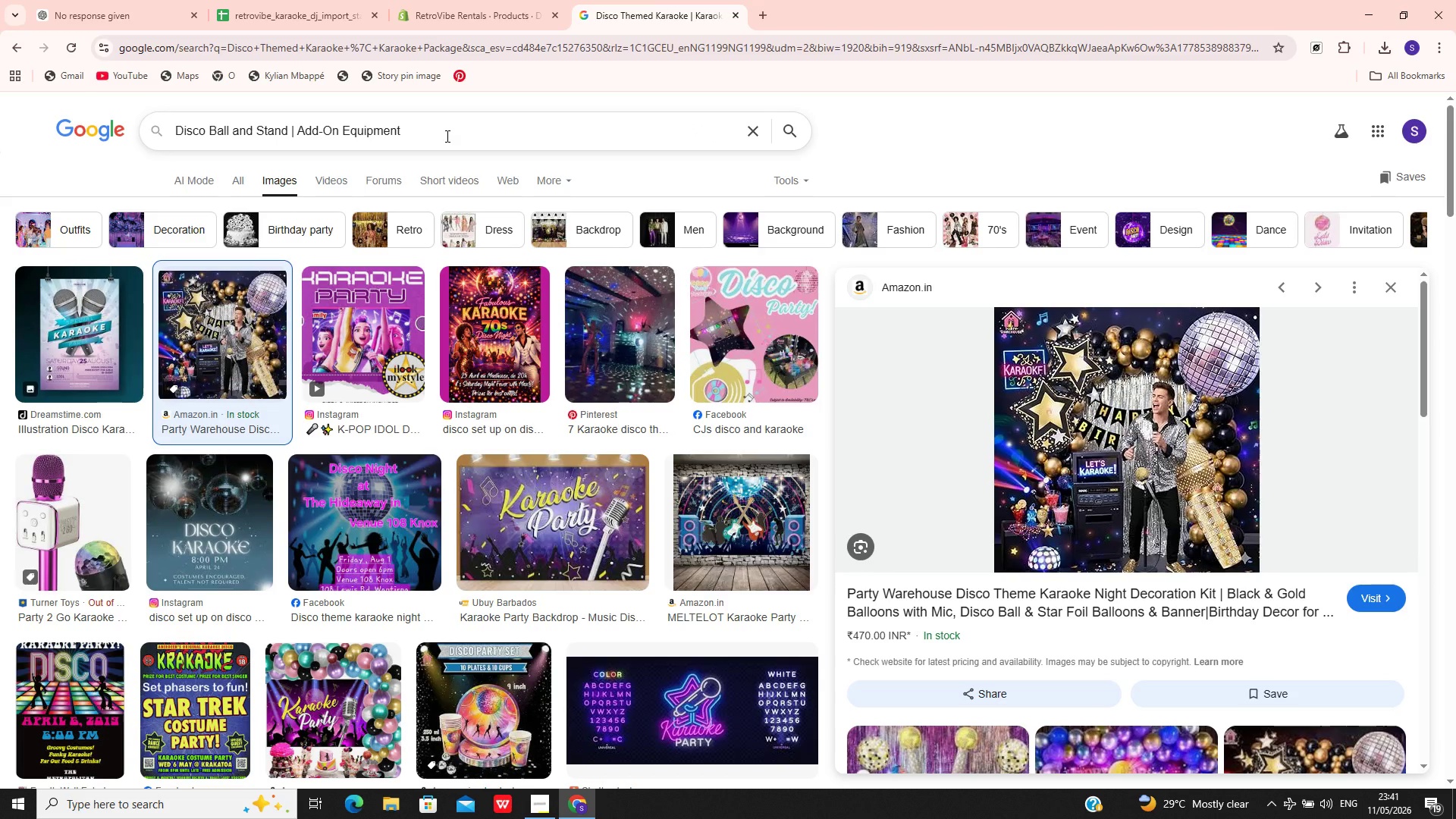 
key(Enter)
 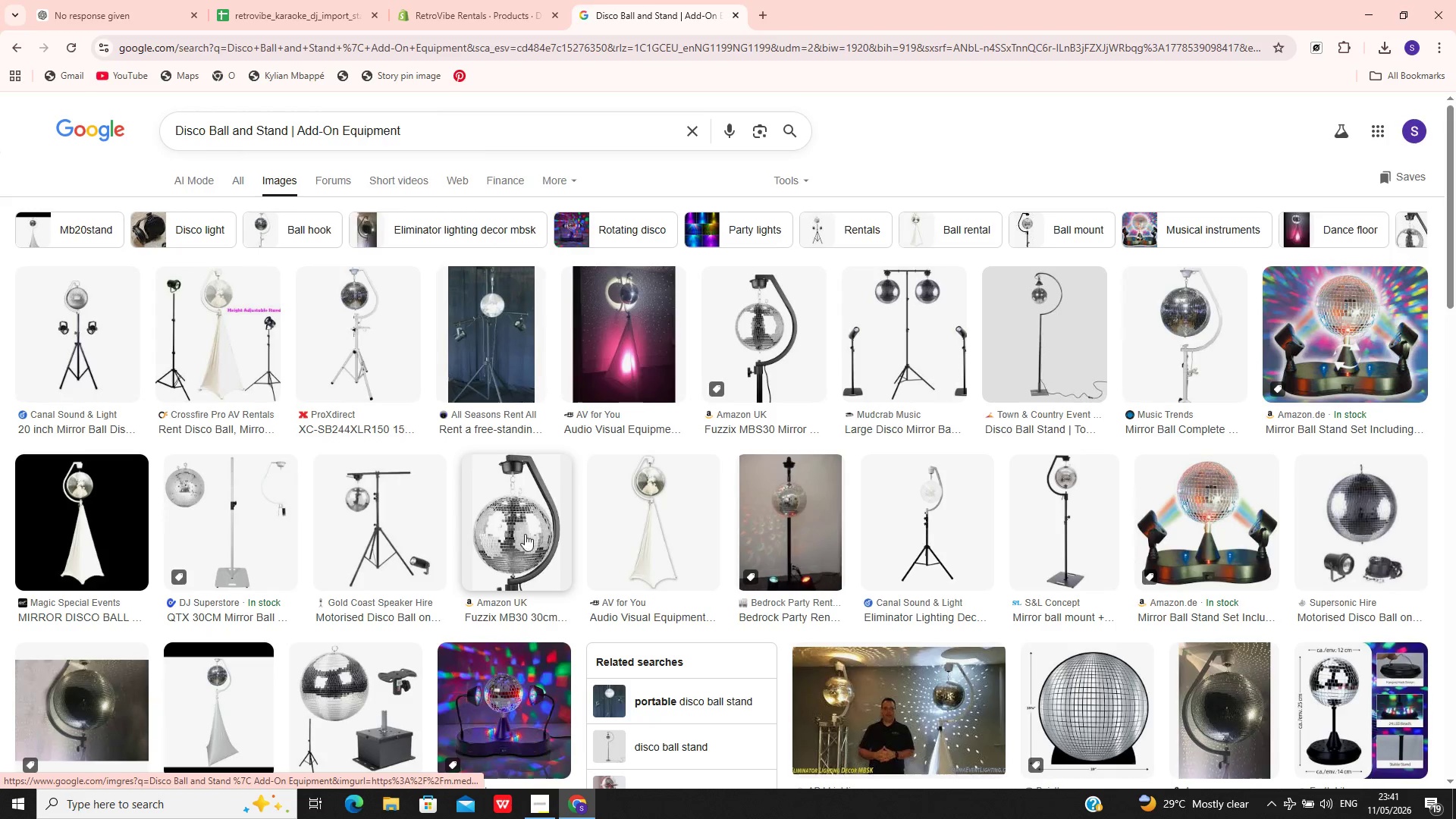 
left_click([394, 515])
 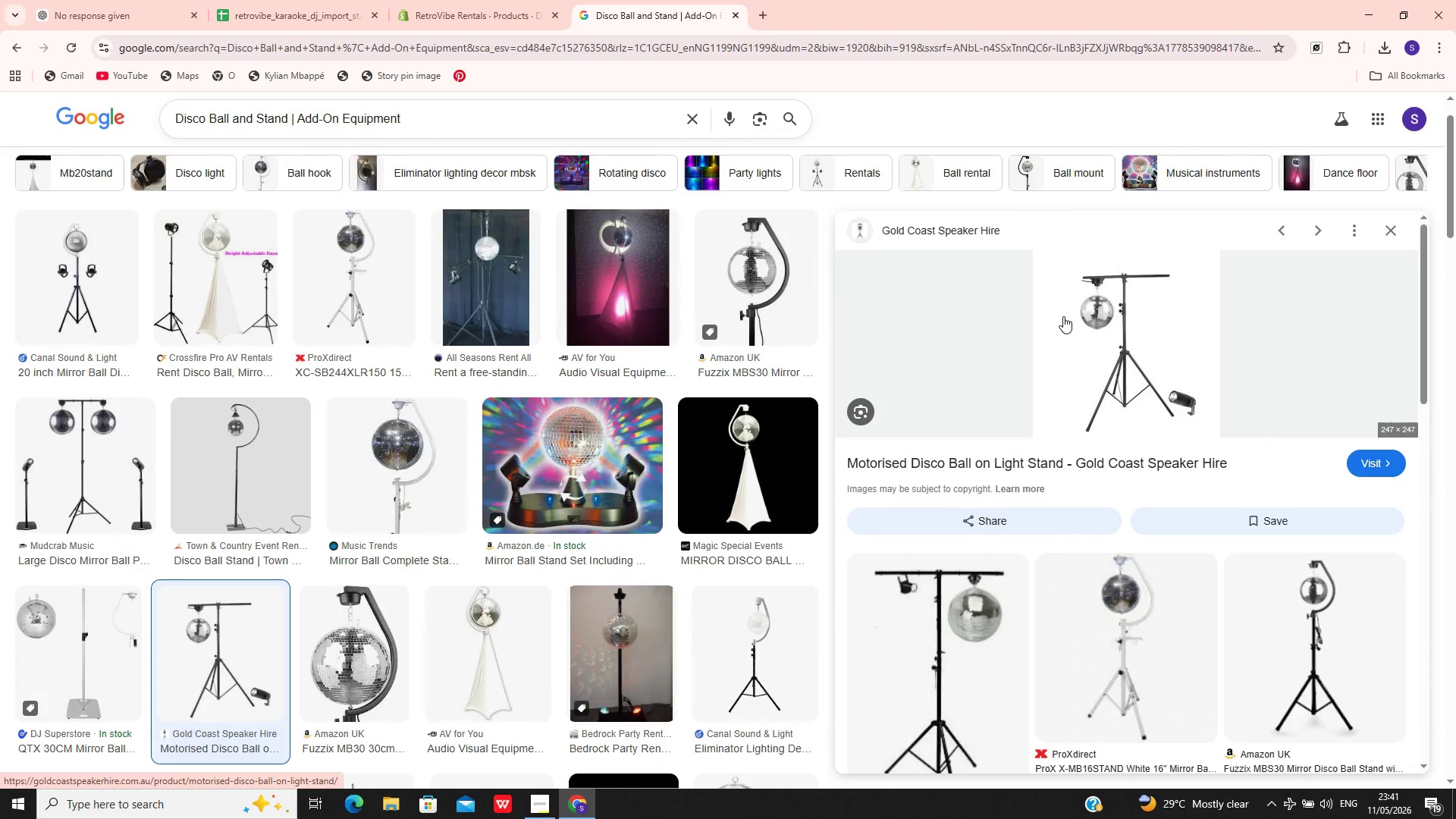 
right_click([1089, 318])
 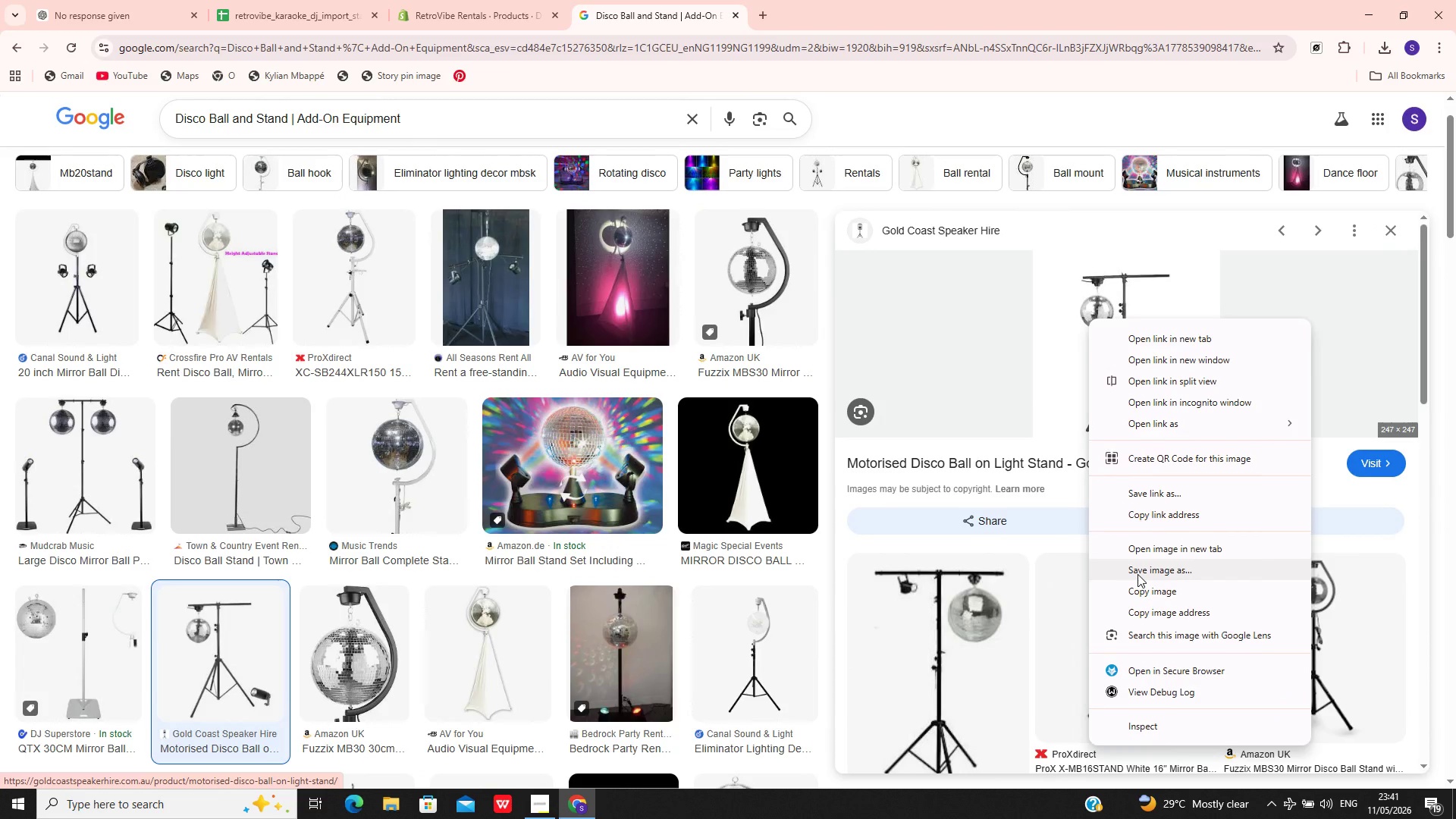 
left_click([1138, 574])
 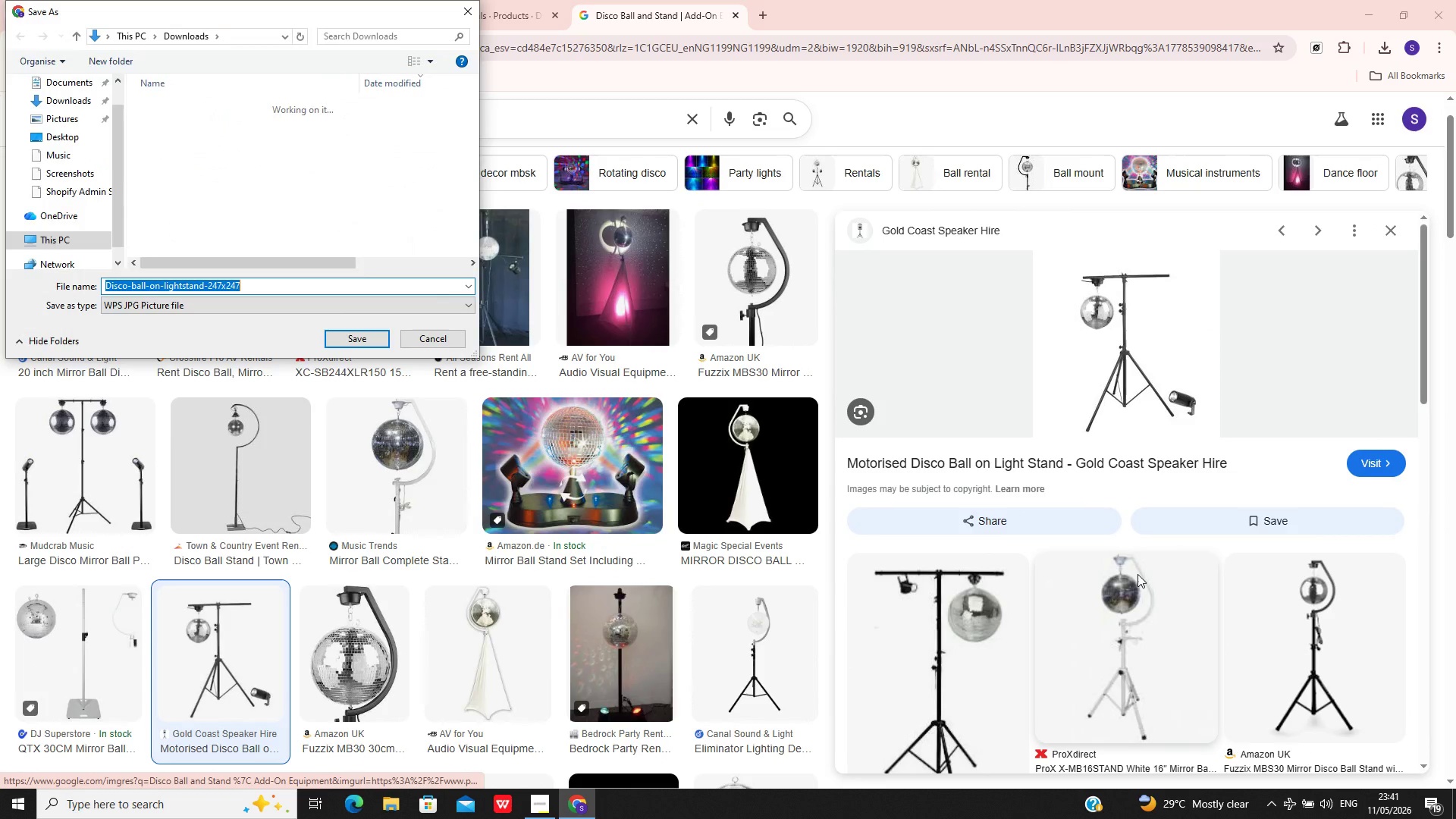 
key(Enter)
 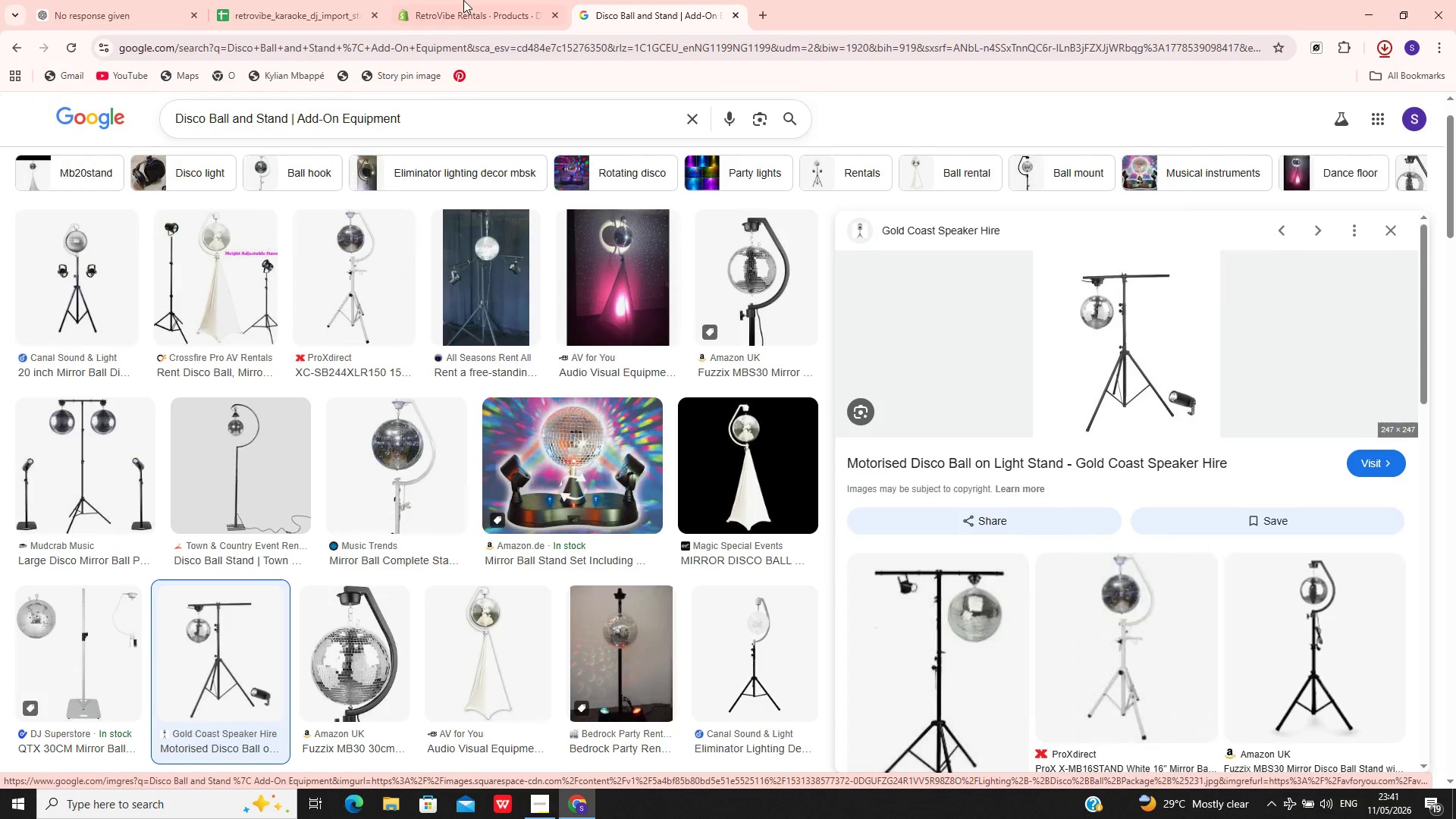 
left_click([454, 0])
 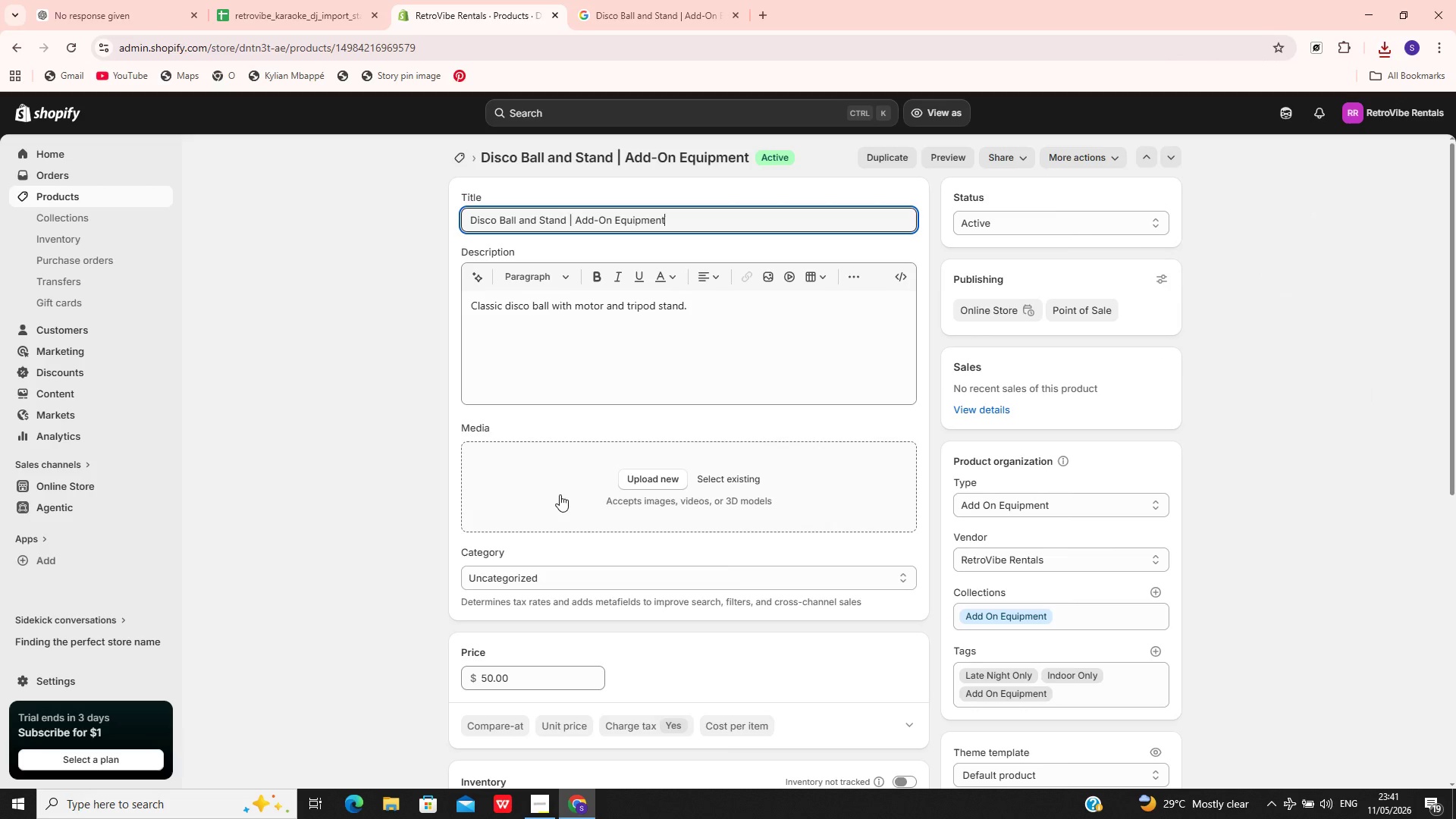 
left_click([560, 491])
 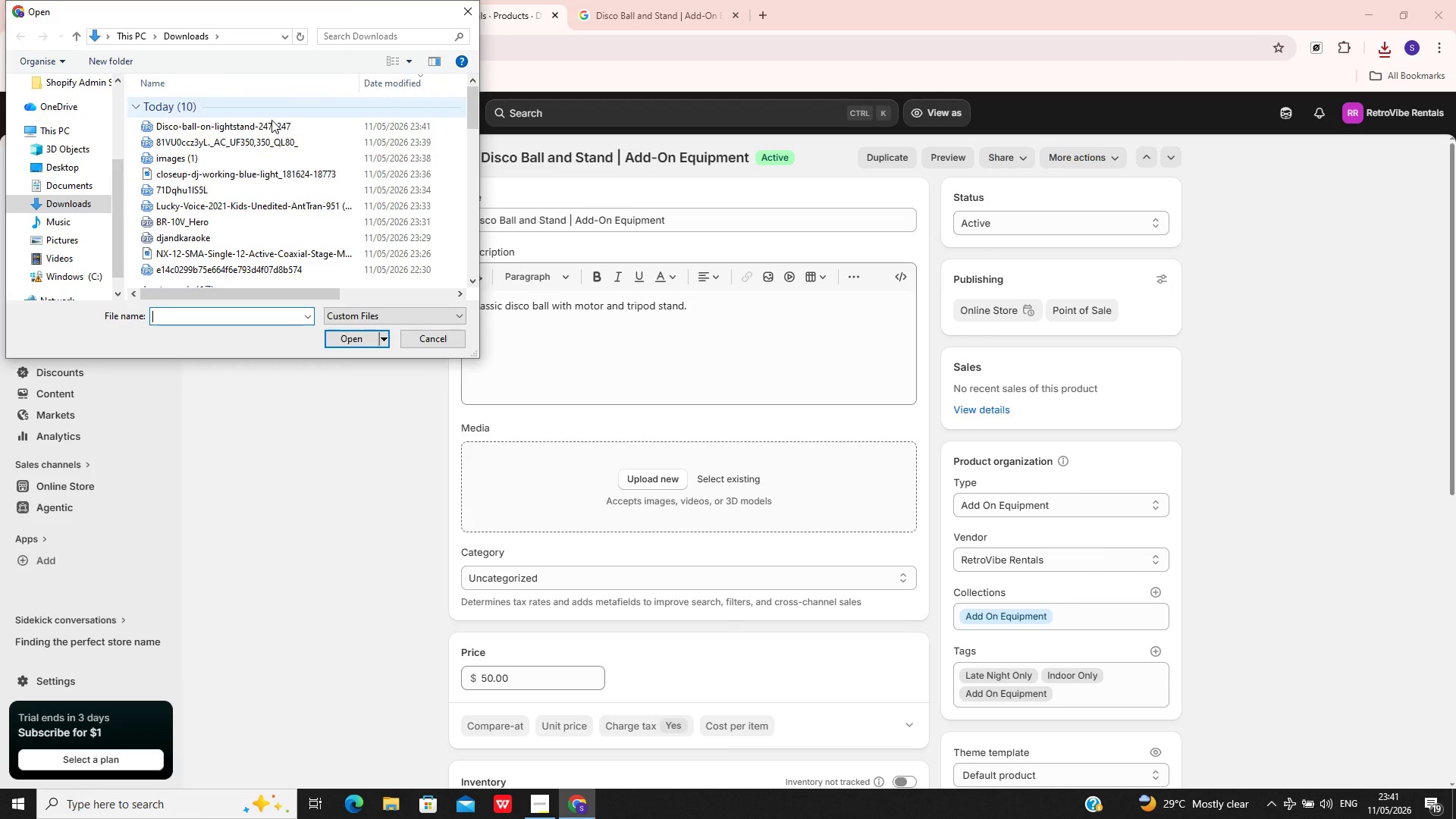 
left_click([268, 130])
 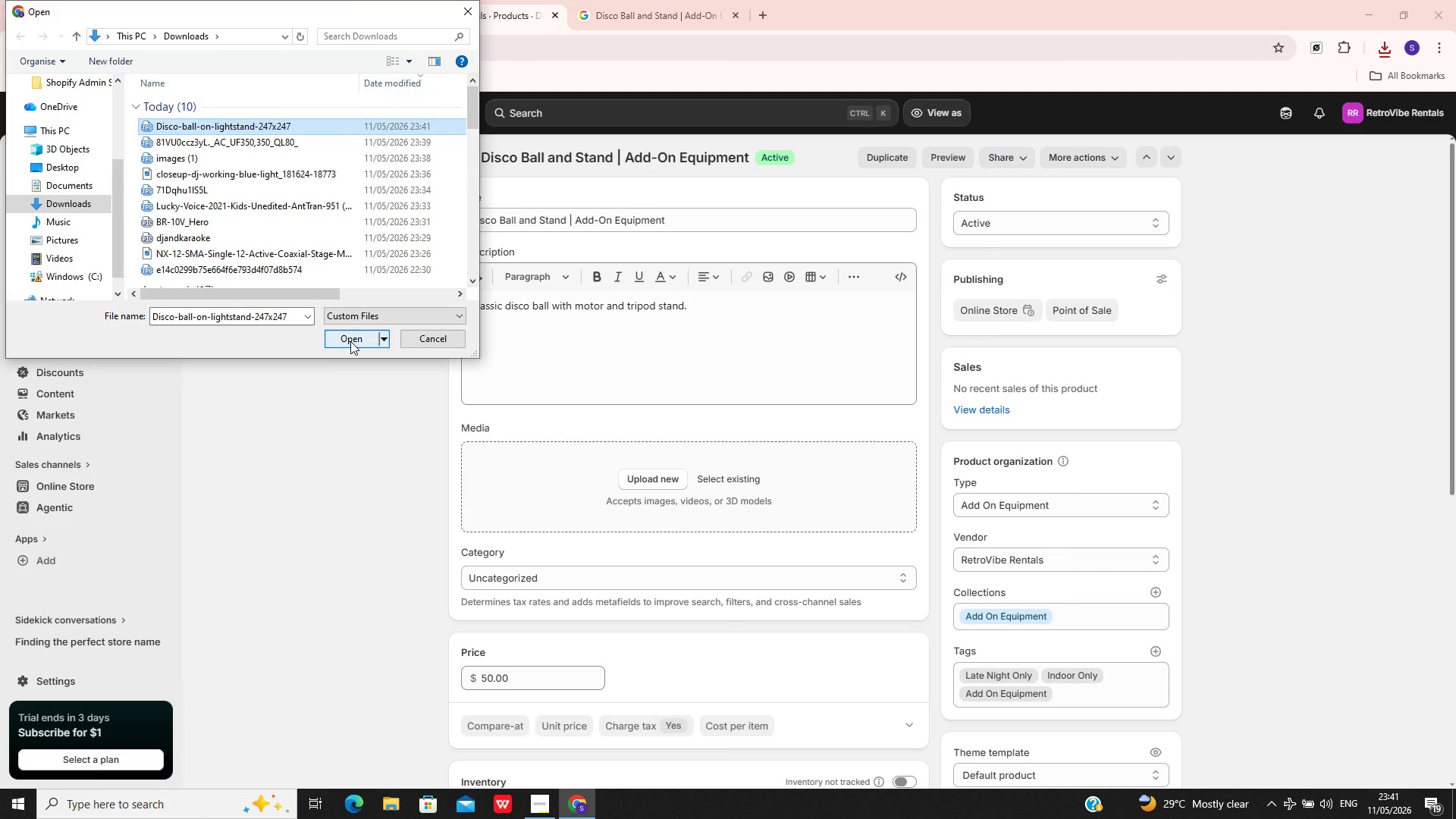 
left_click([350, 340])
 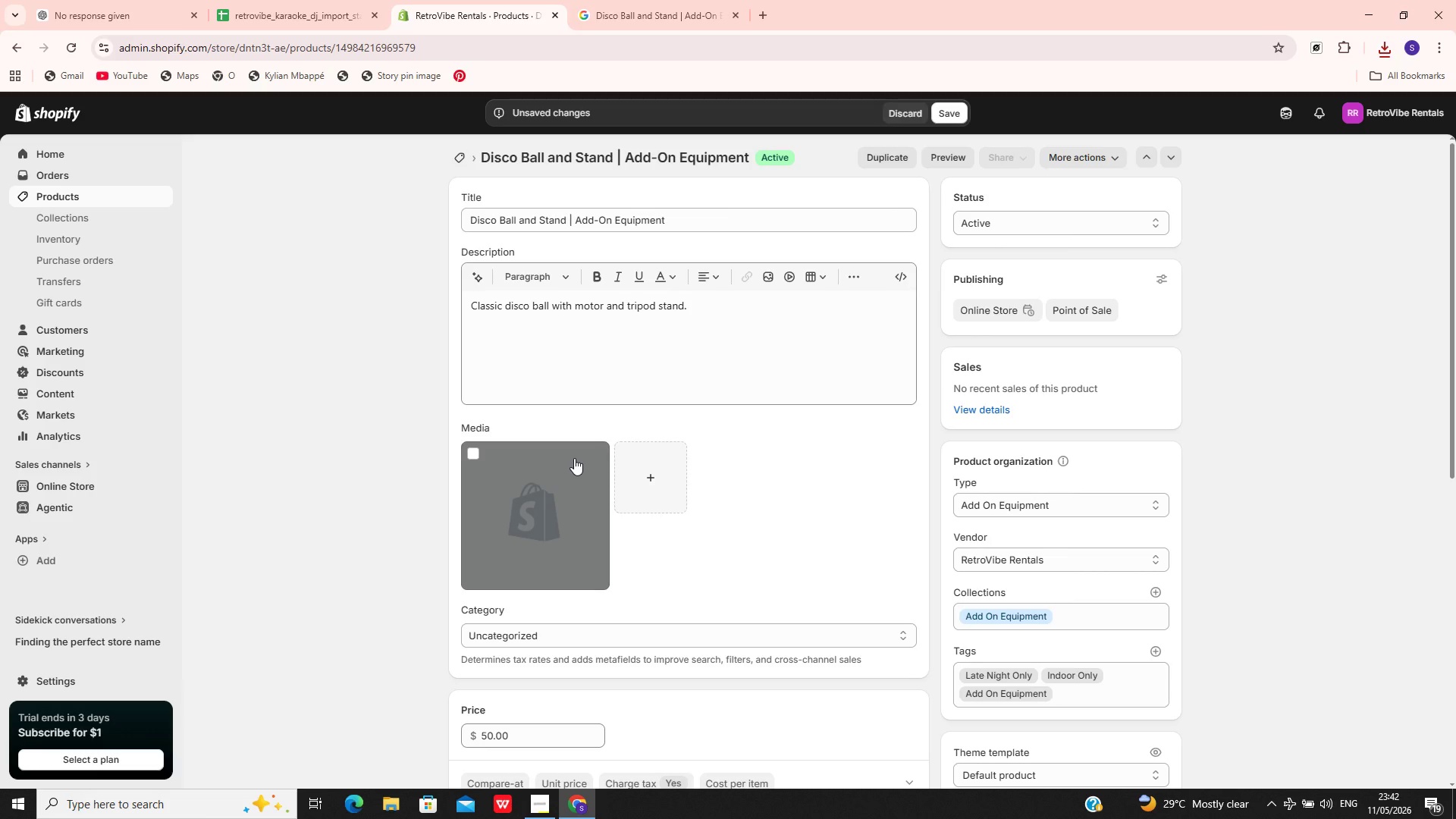 
wait(7.23)
 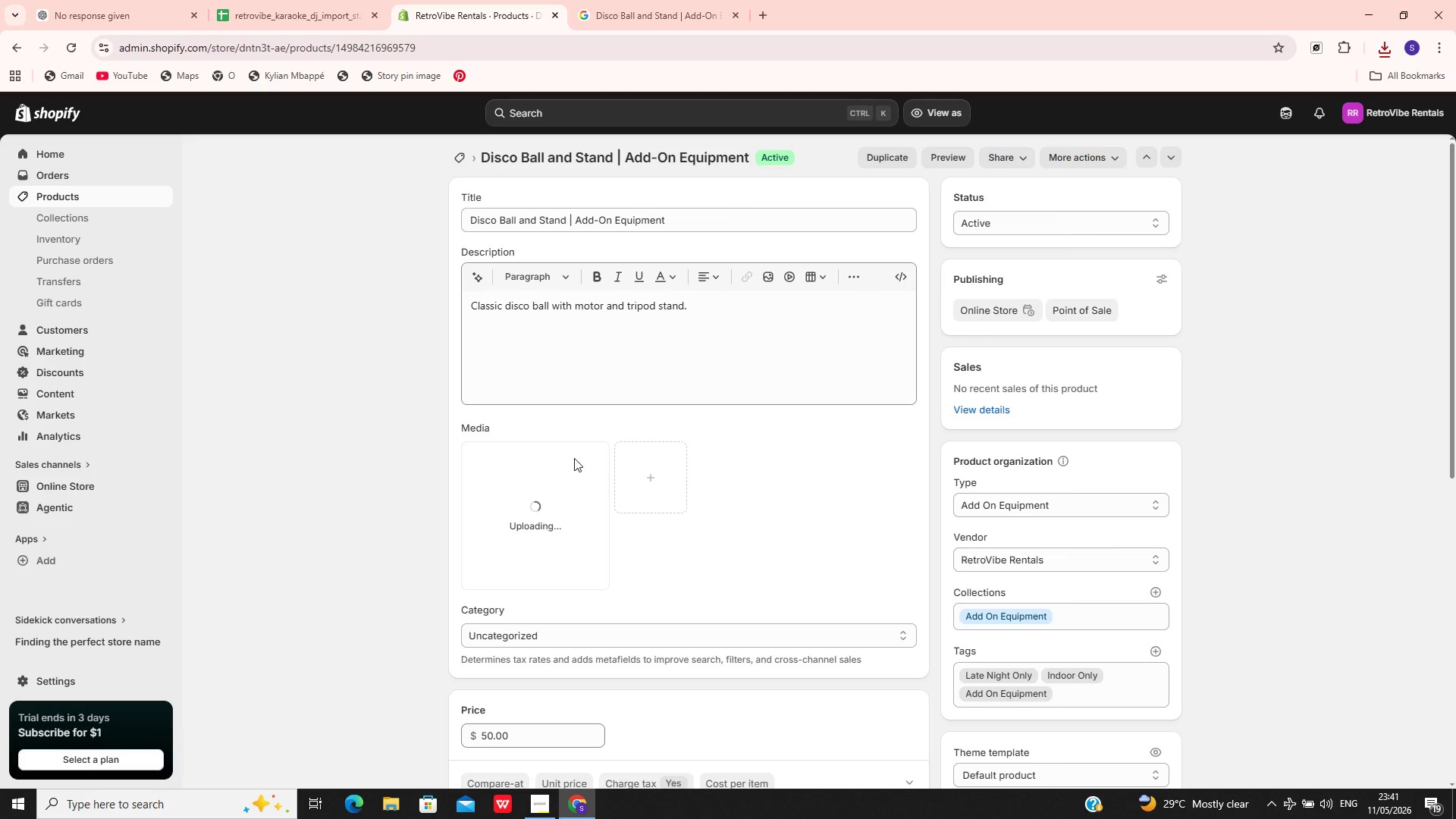 
mouse_move([491, 541])
 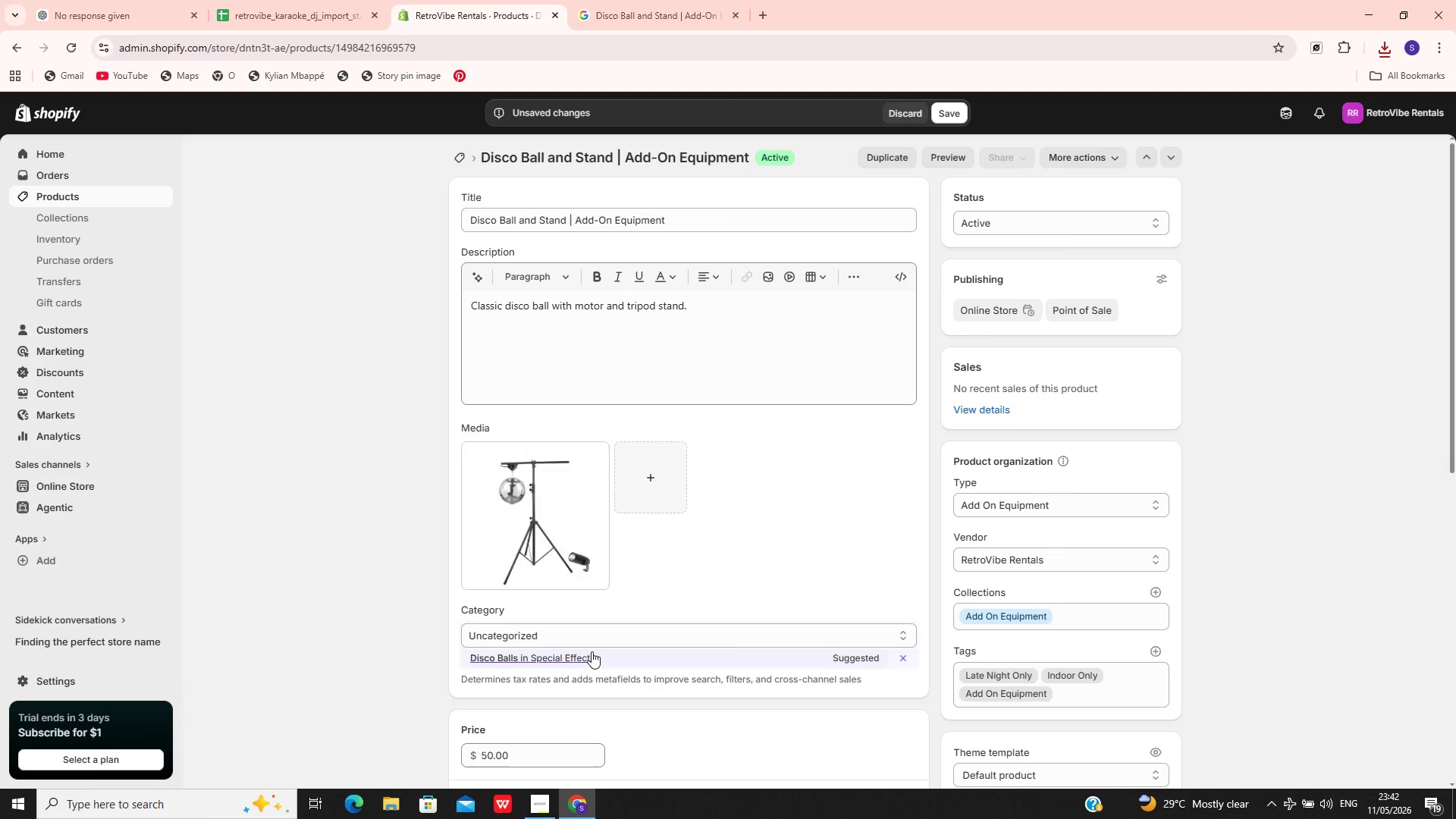 
left_click([592, 651])
 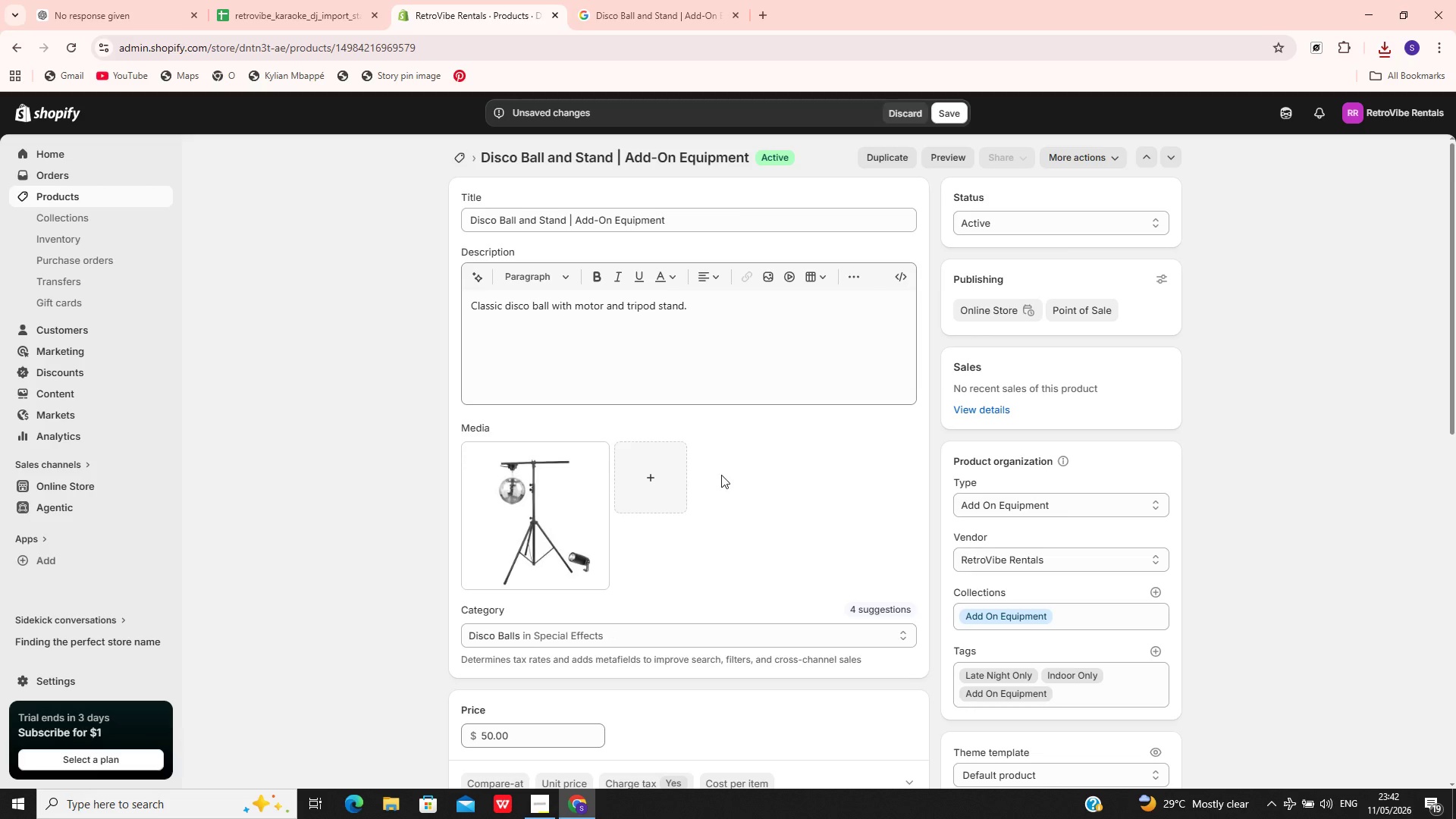 
wait(19.36)
 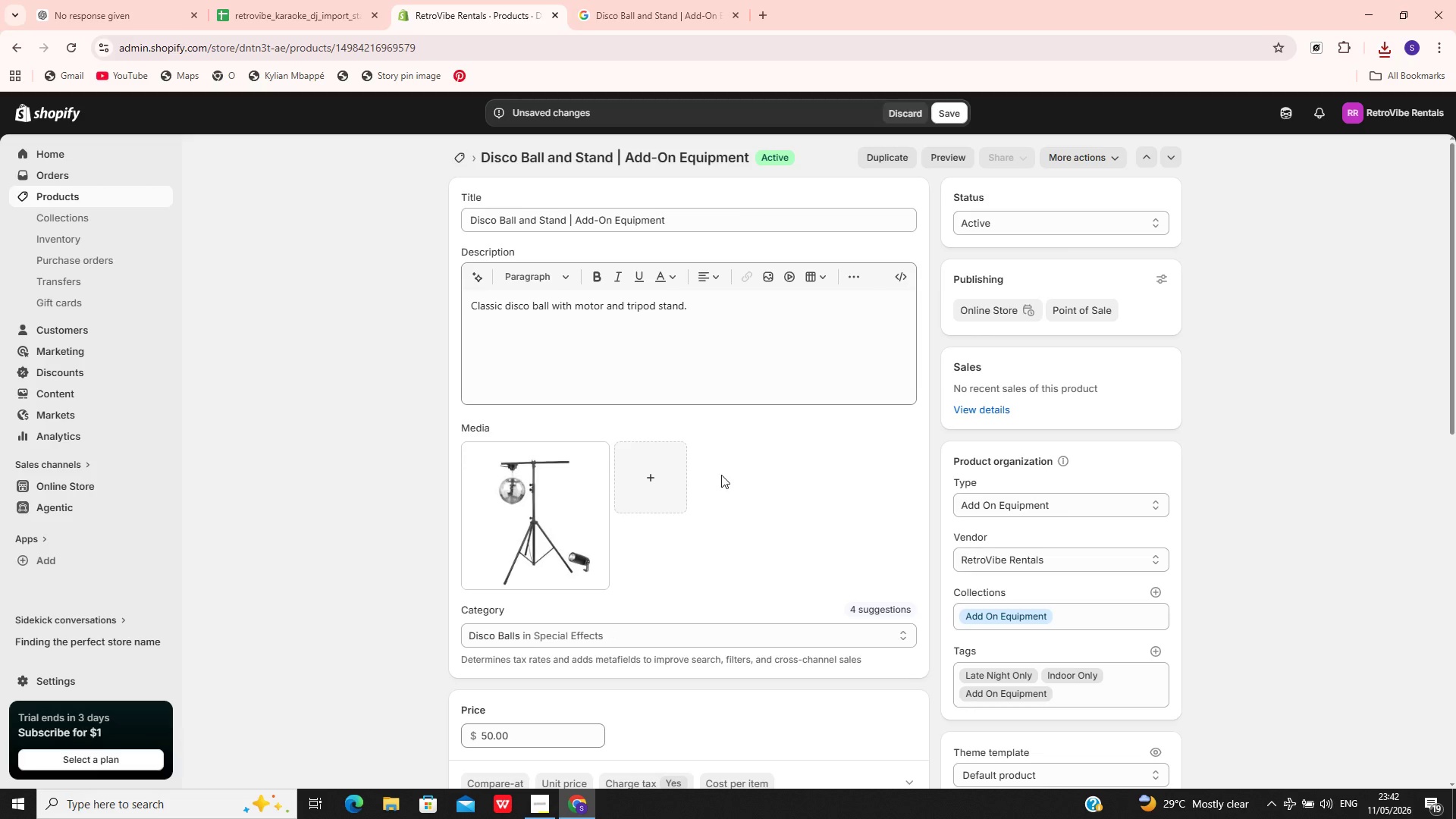 
left_click([587, 490])
 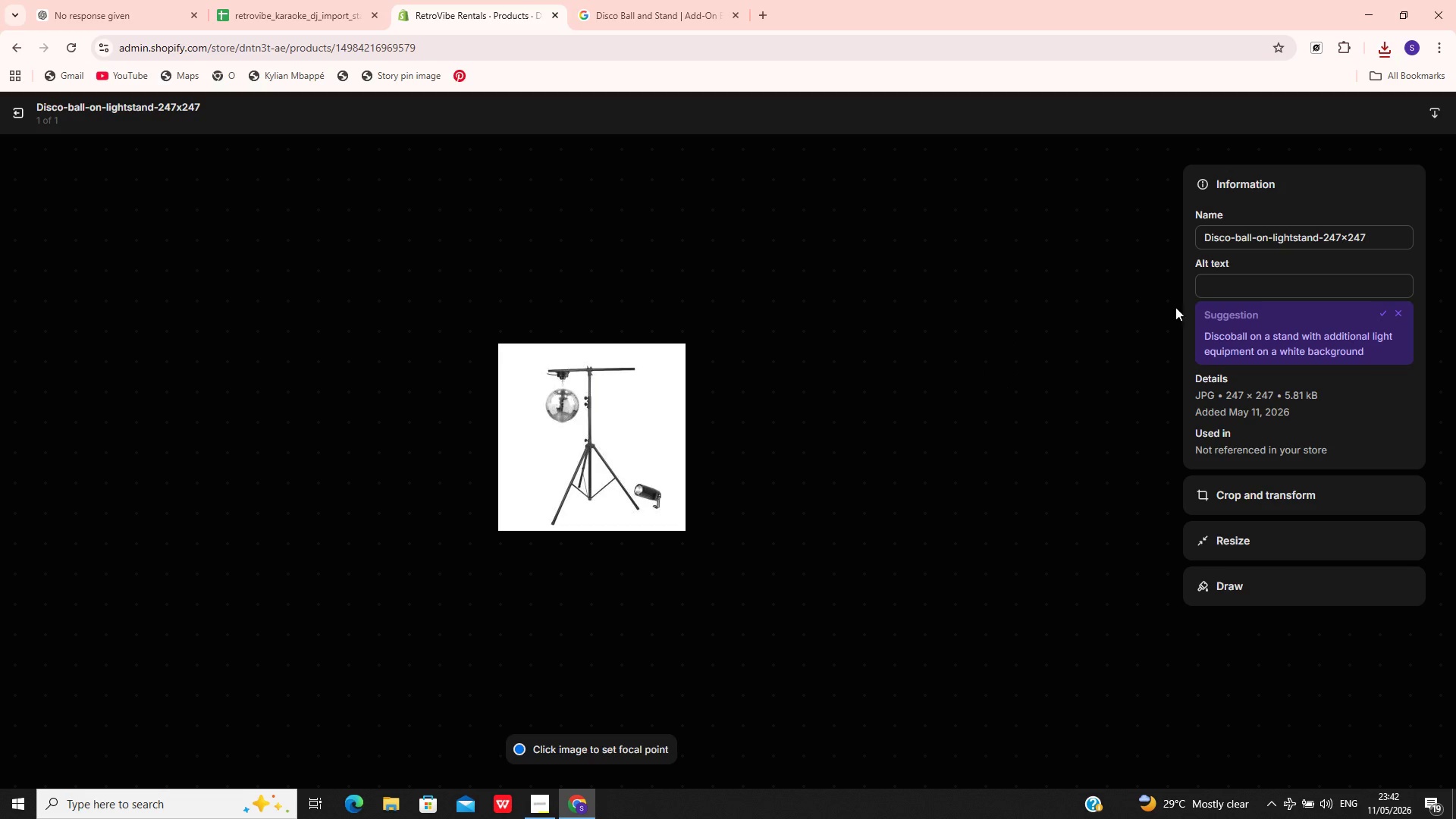 
wait(5.33)
 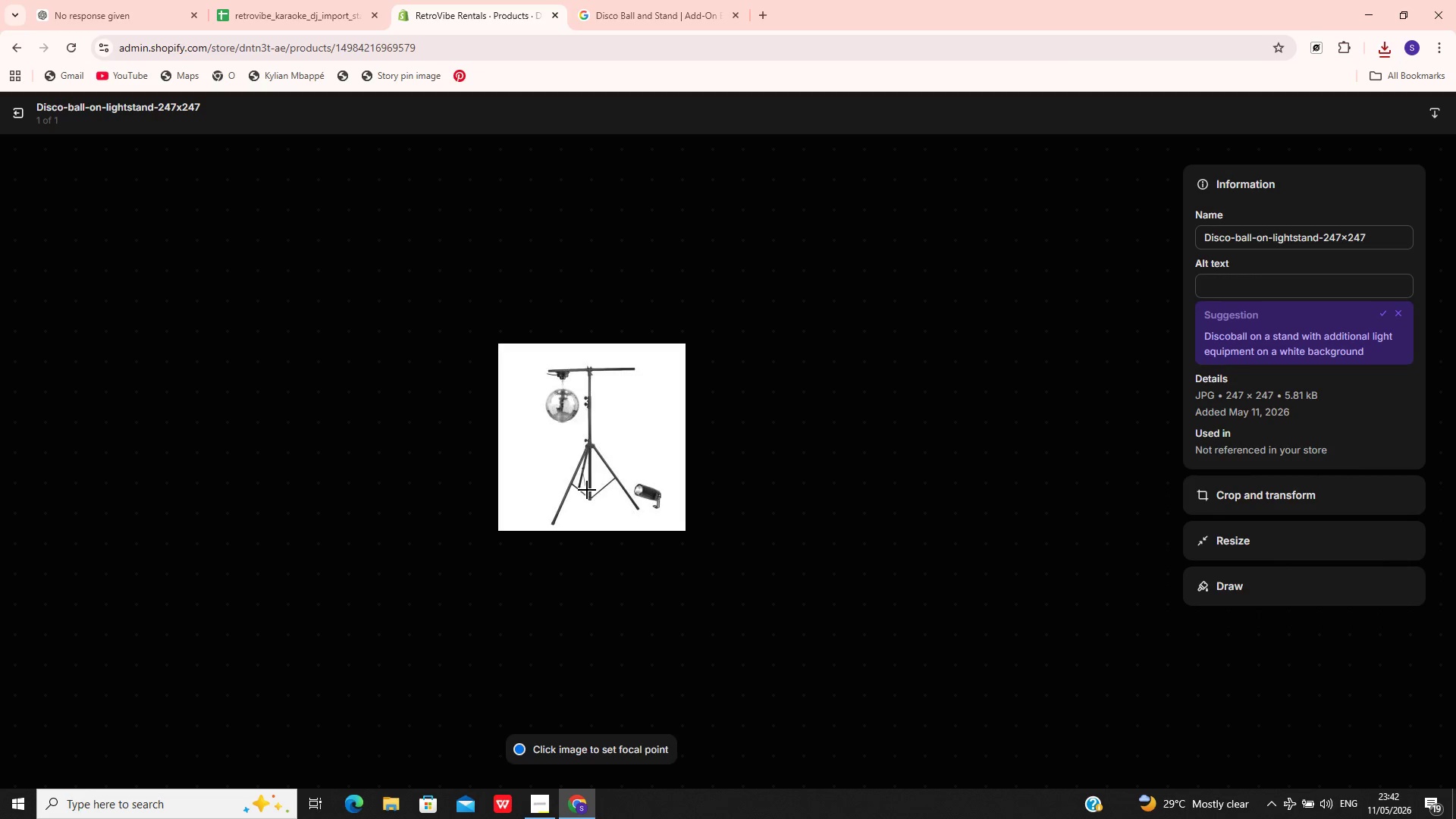 
left_click([1228, 291])
 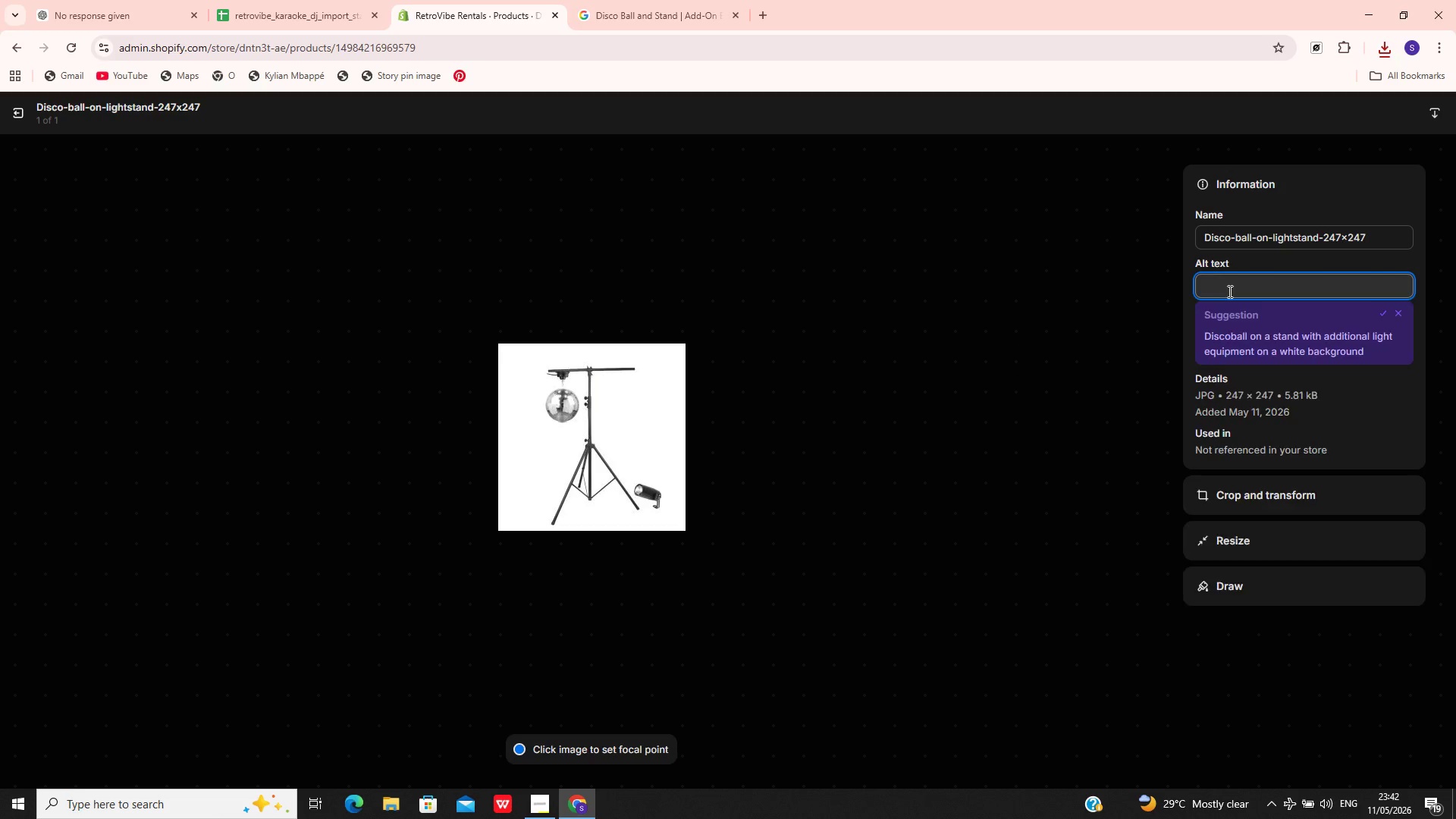 
type(disco )
 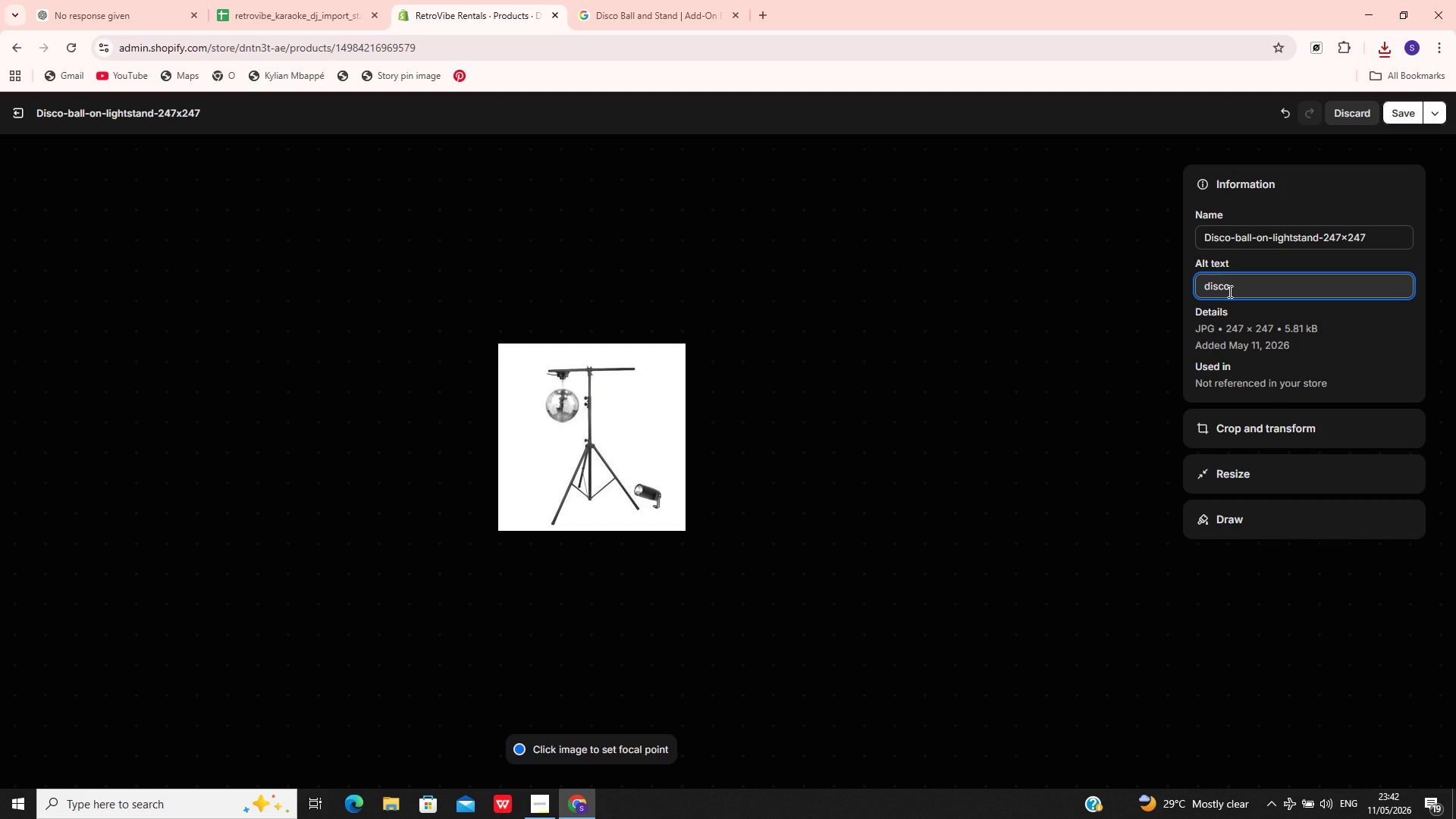 
type( ball with tripod)
 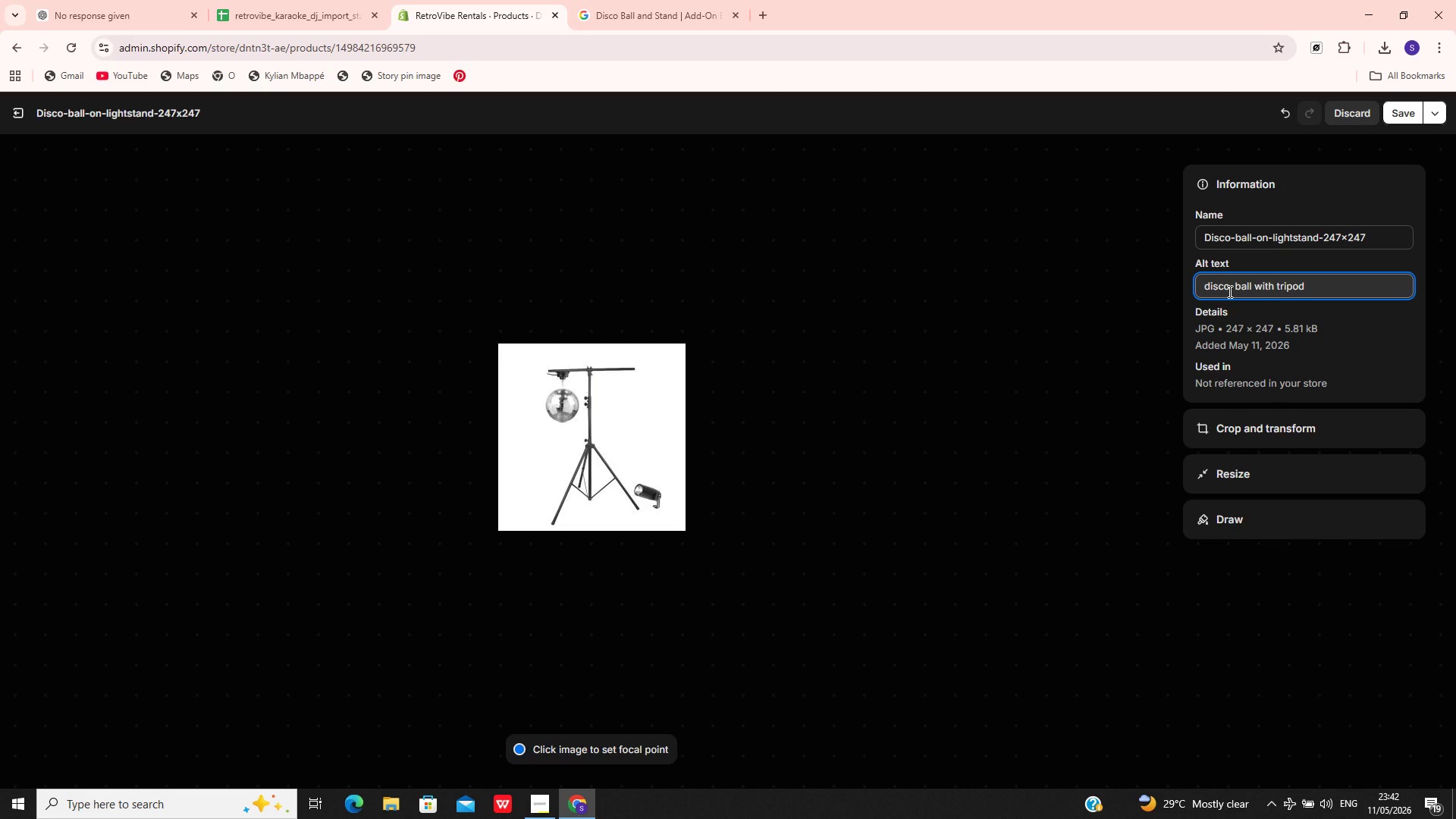 
key(Space)
 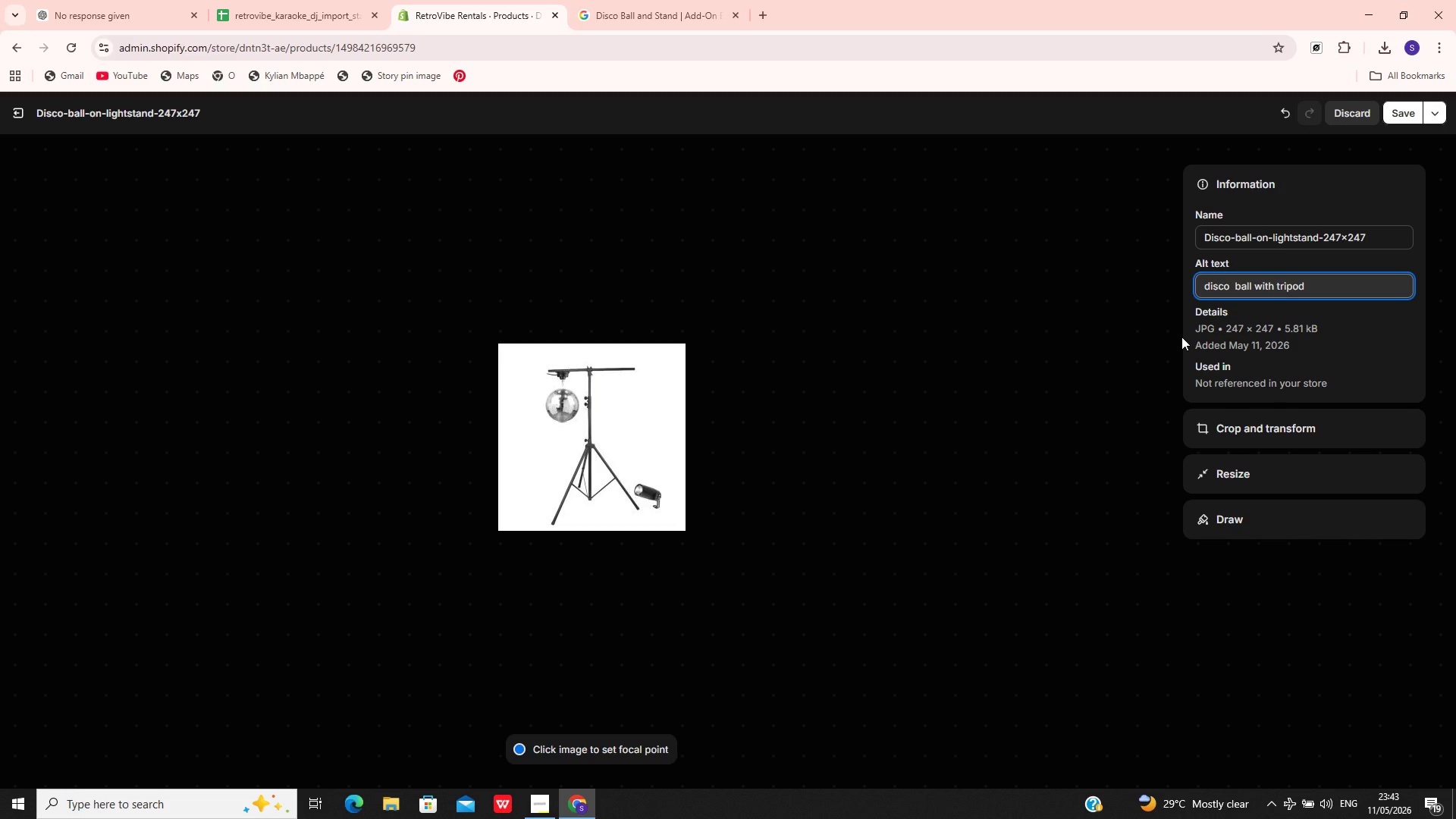 
wait(26.75)
 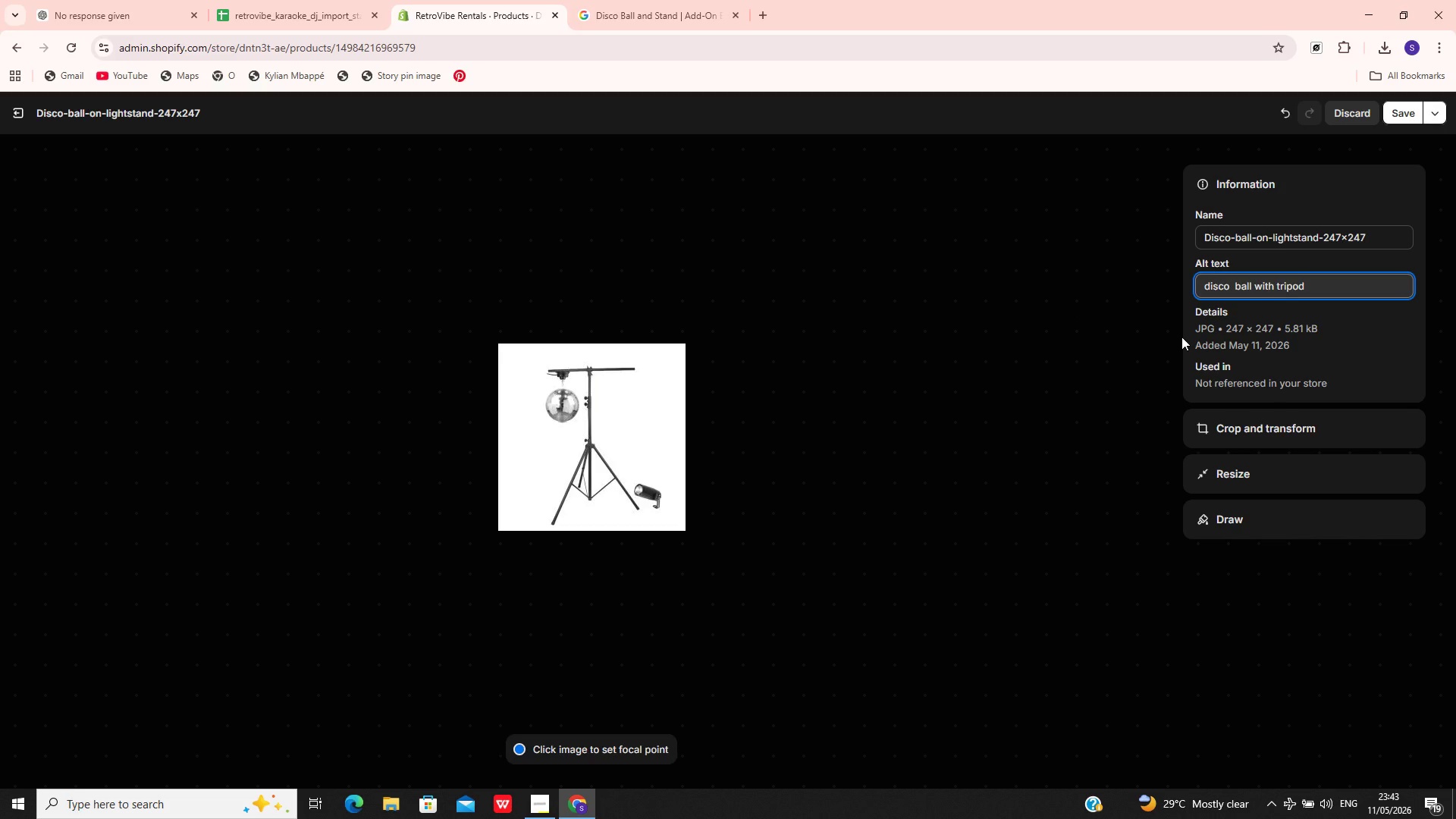 
type(stand party)
 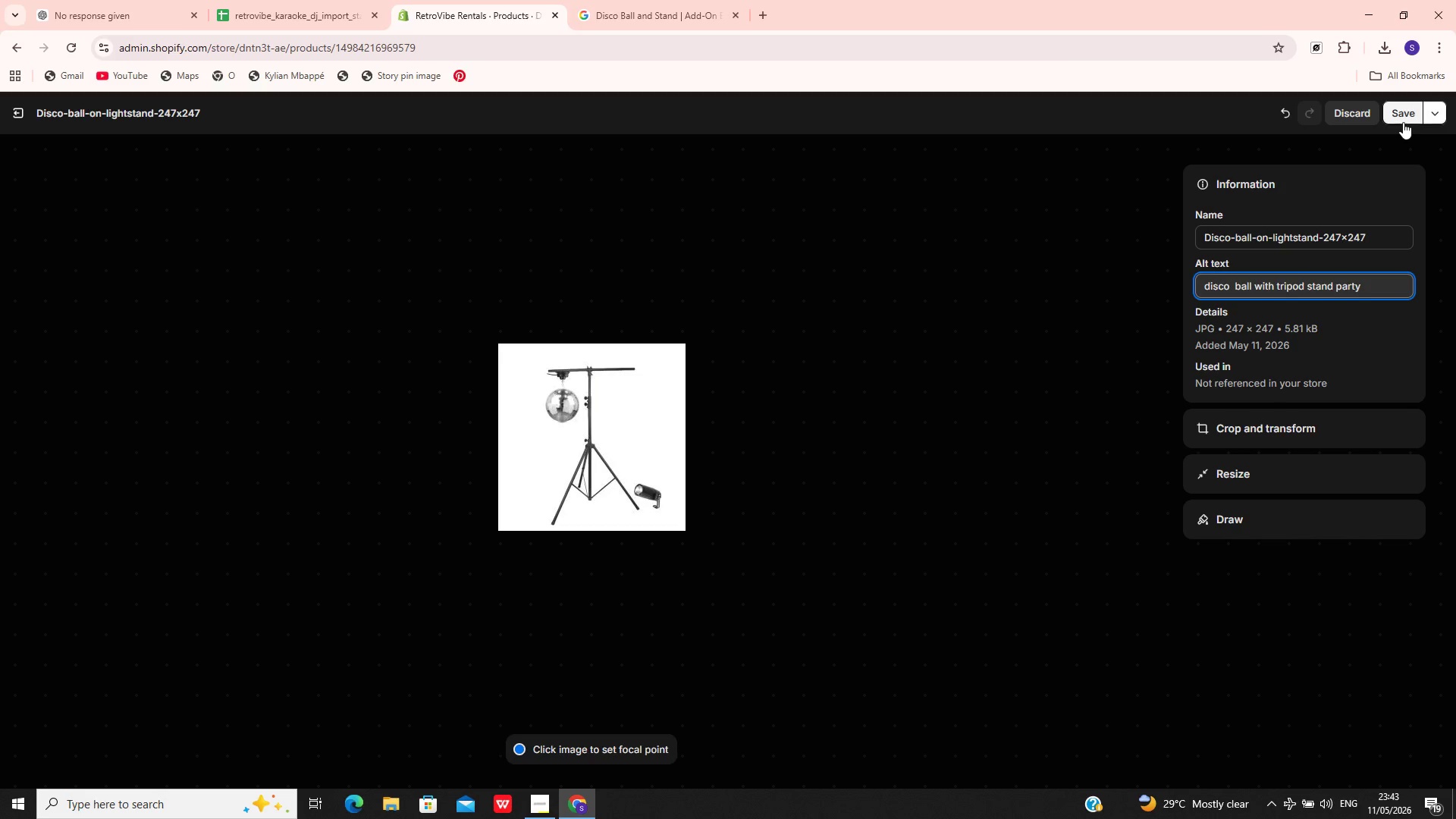 
left_click([1400, 115])
 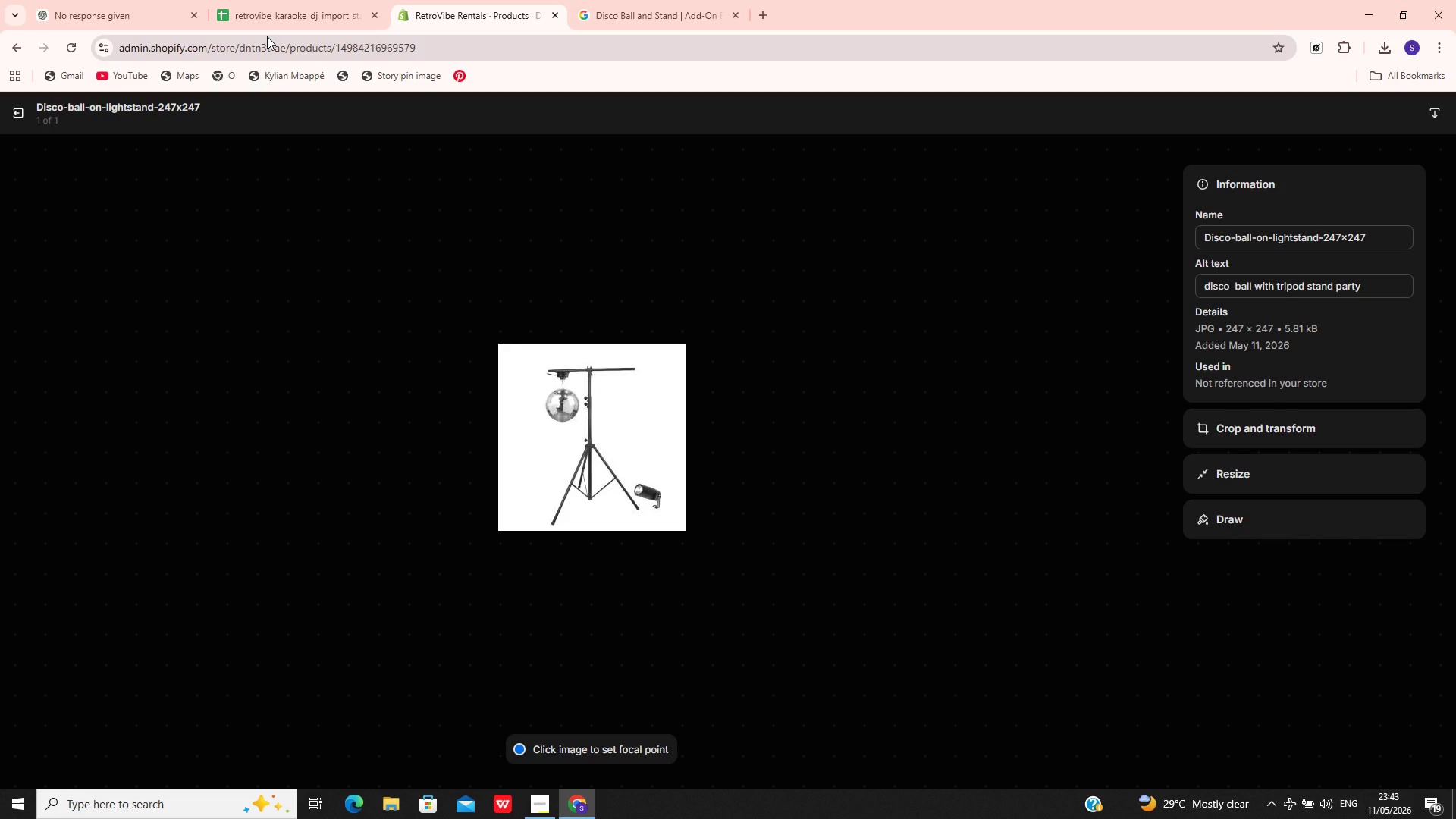 
wait(5.53)
 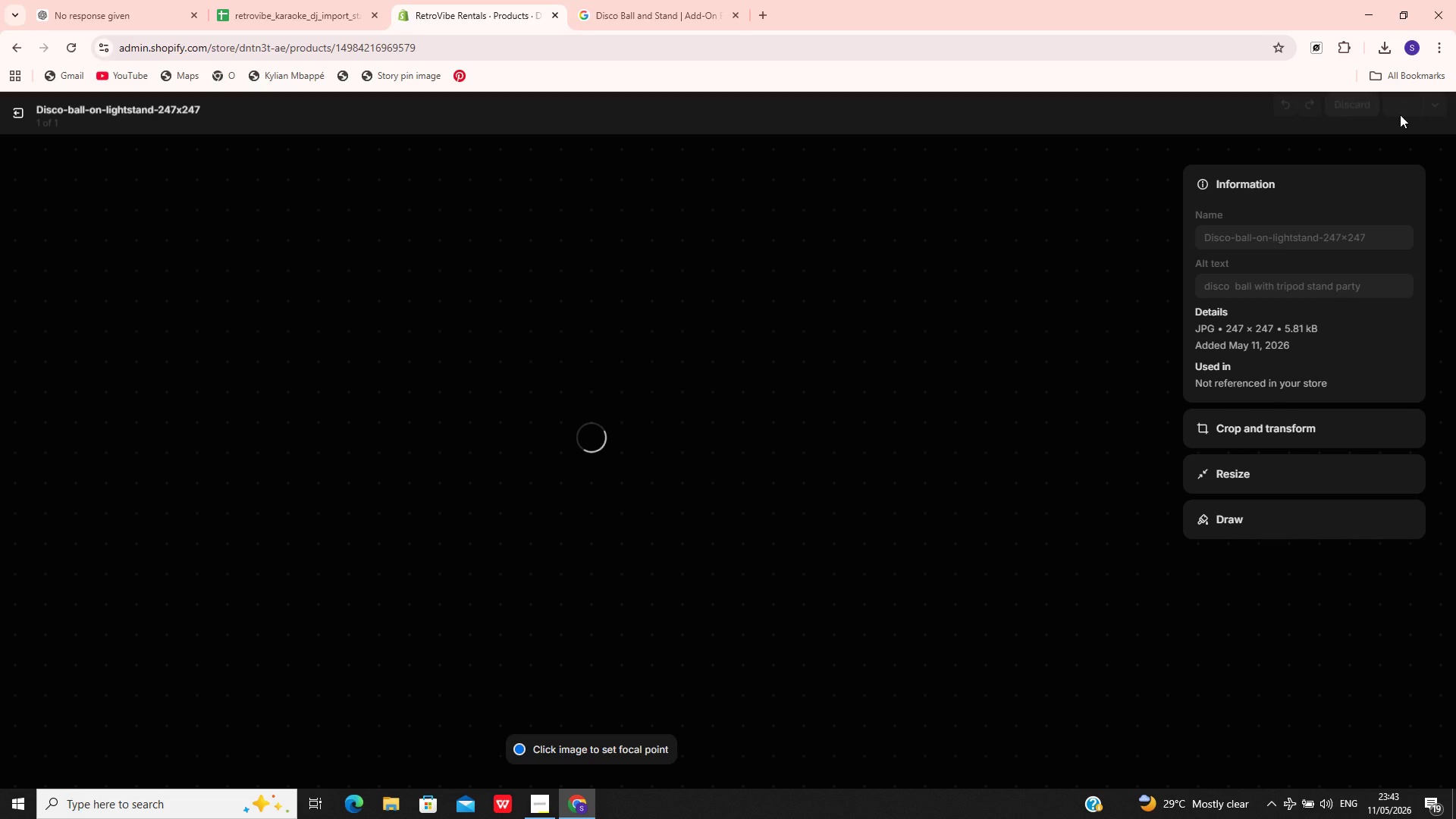 
left_click([15, 120])
 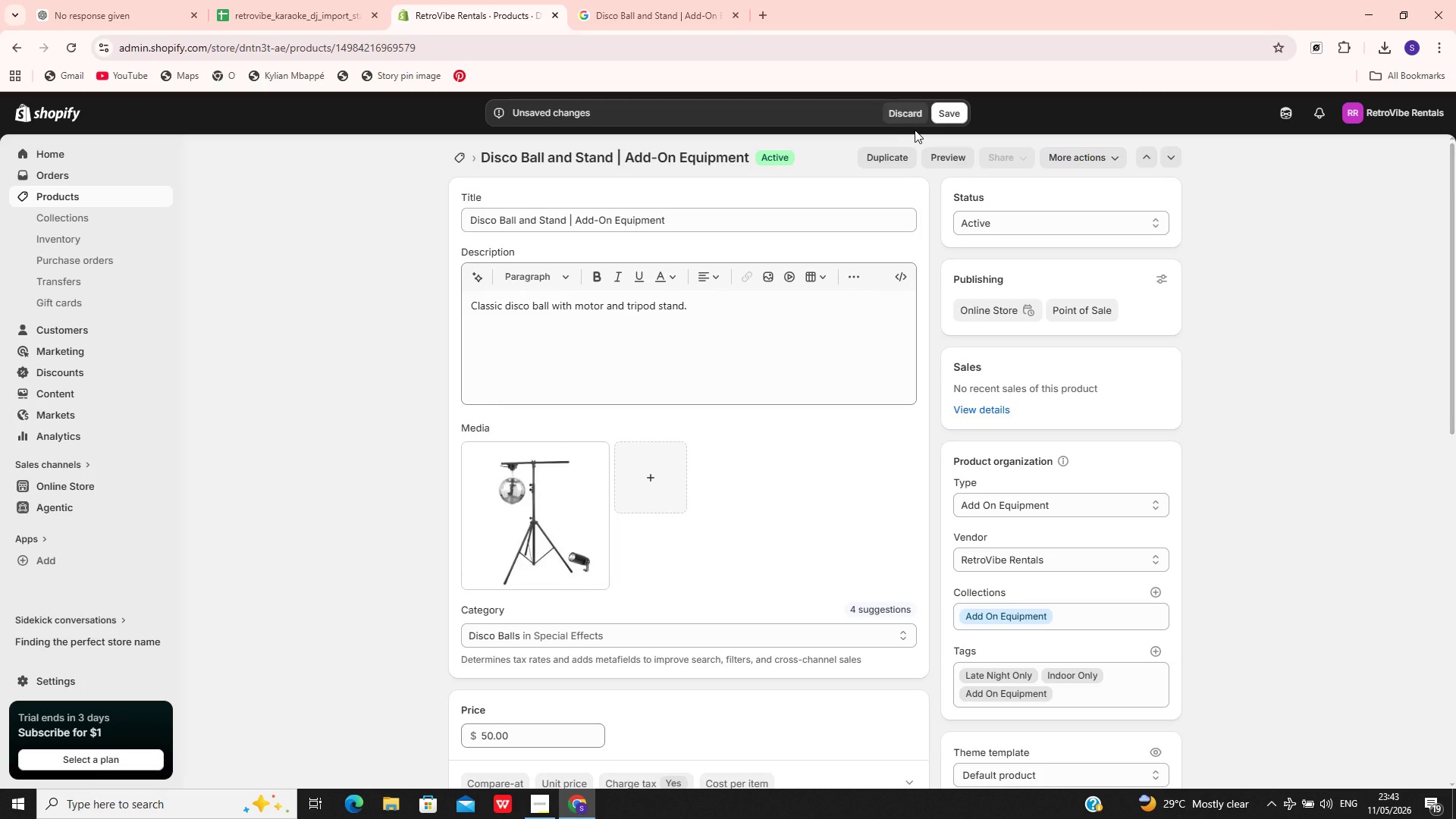 
left_click_drag(start_coordinate=[942, 125], to_coordinate=[946, 117])
 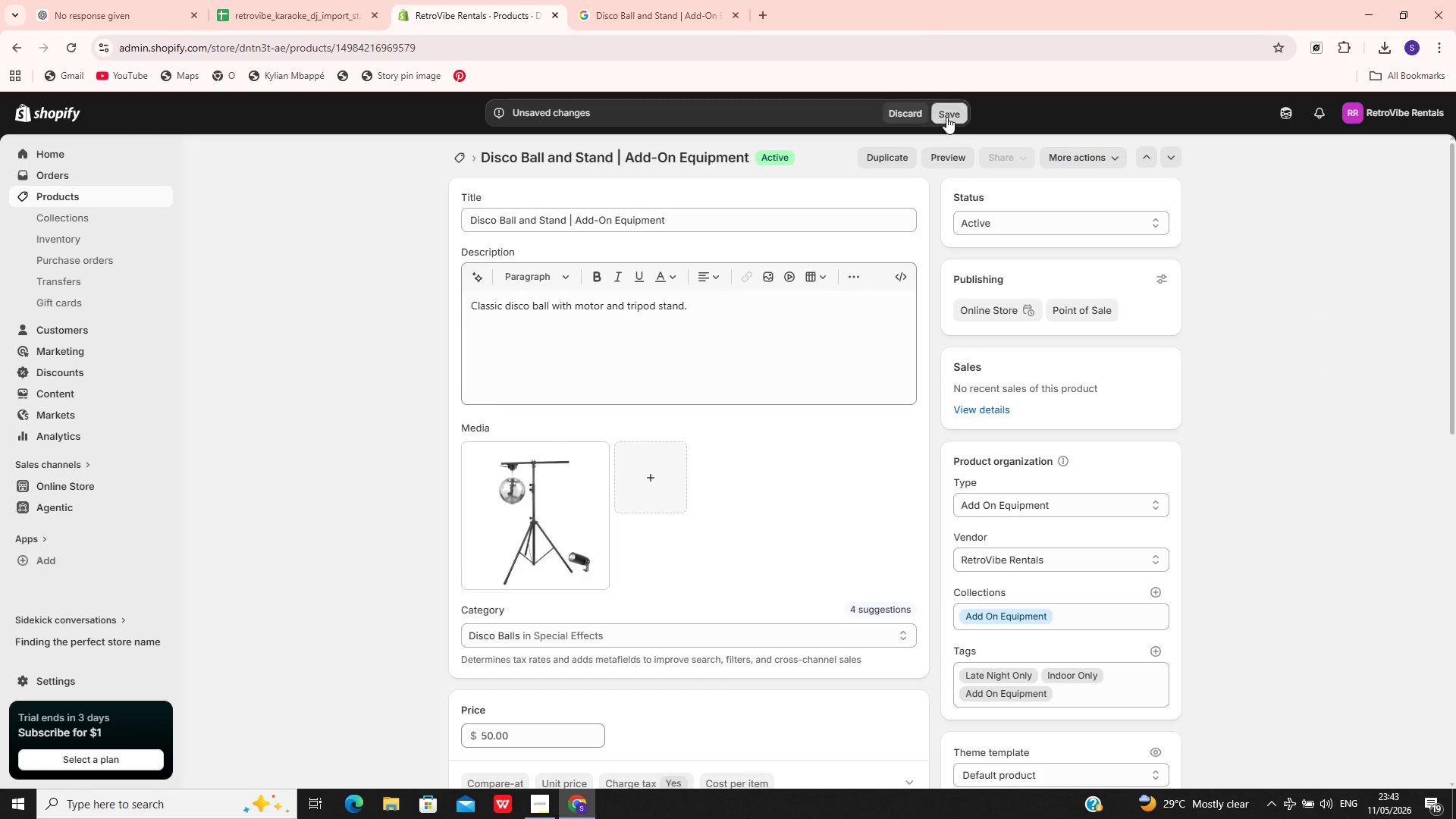 
left_click([946, 117])
 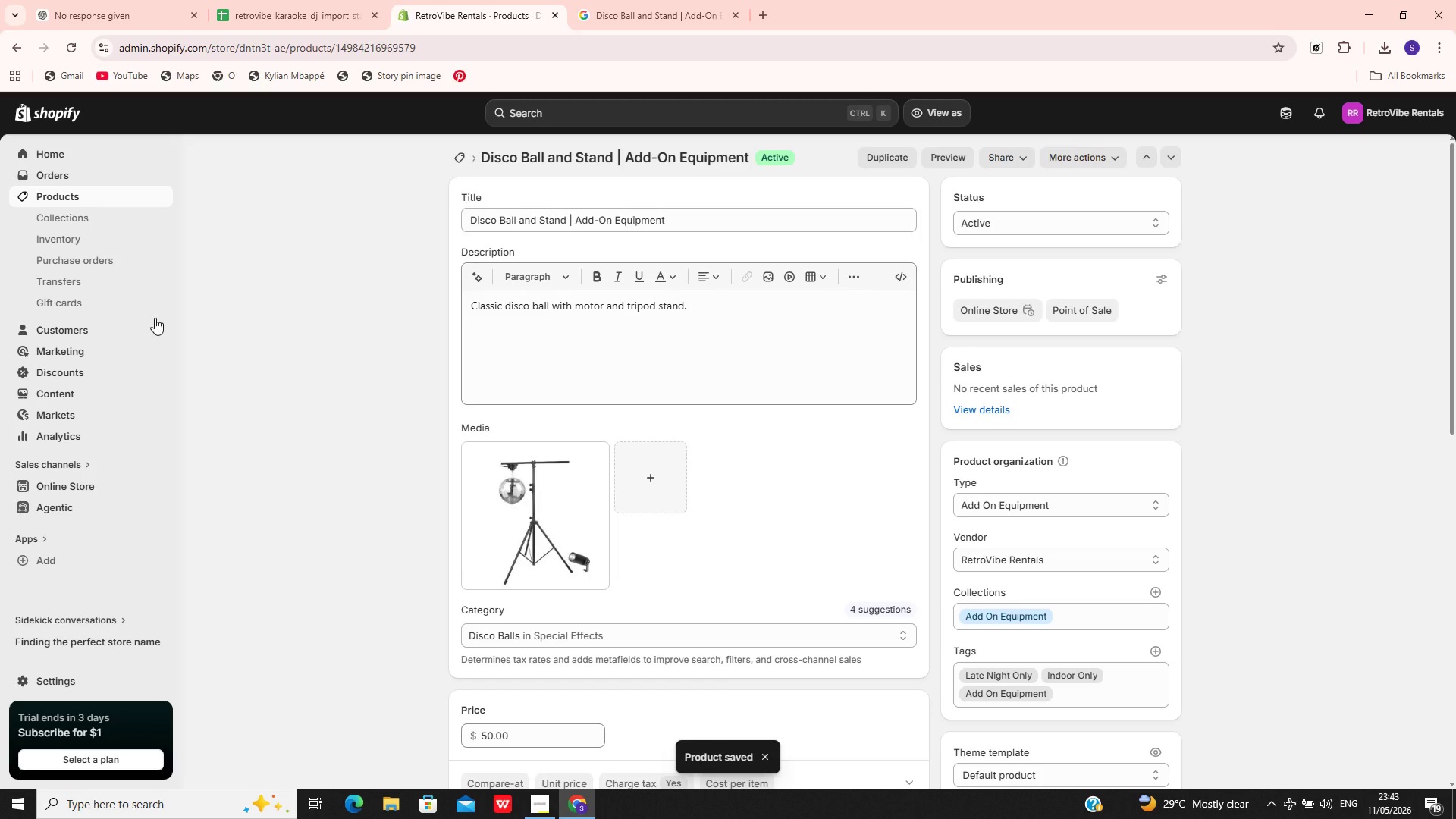 
wait(7.41)
 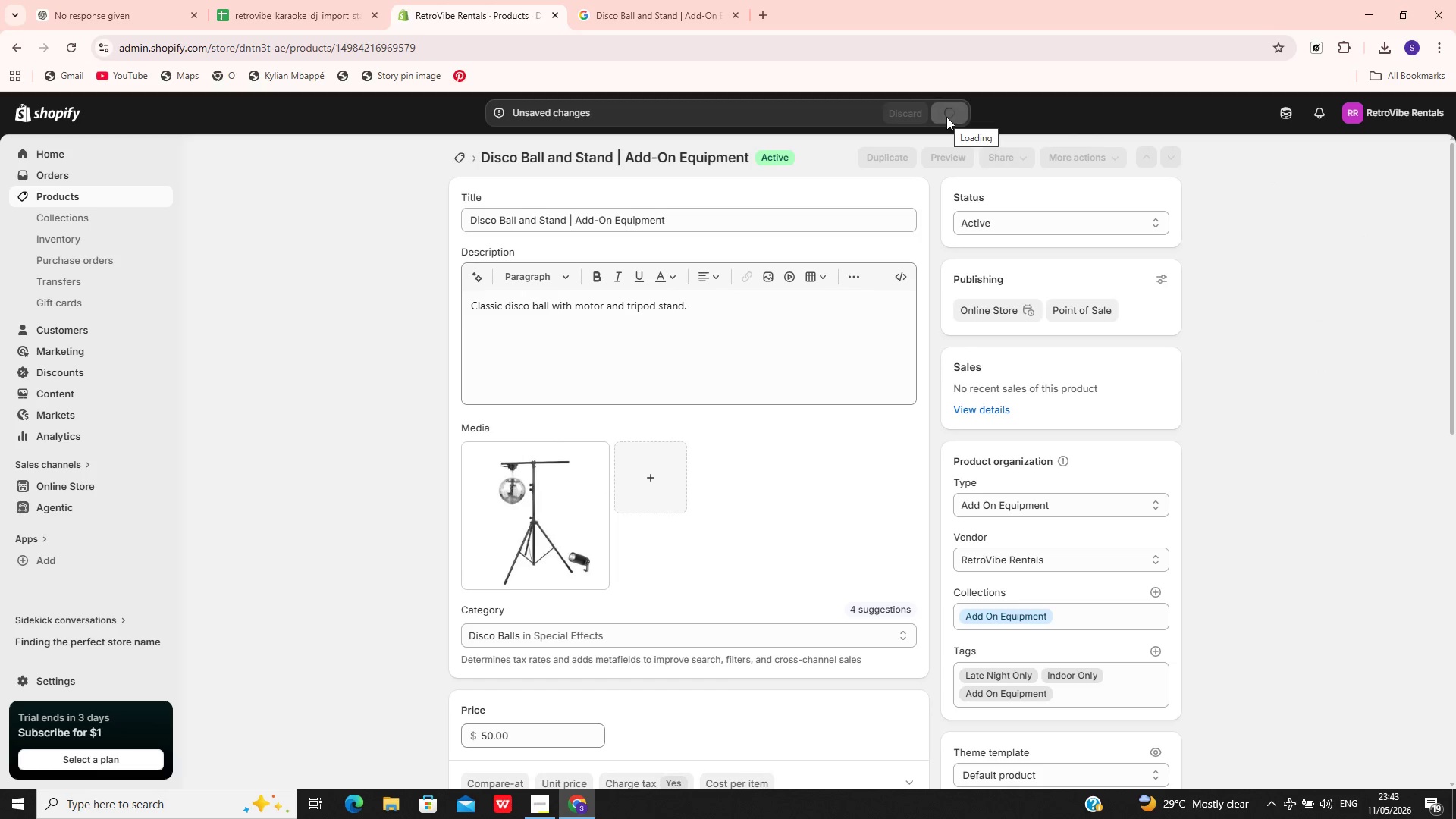 
left_click([131, 190])
 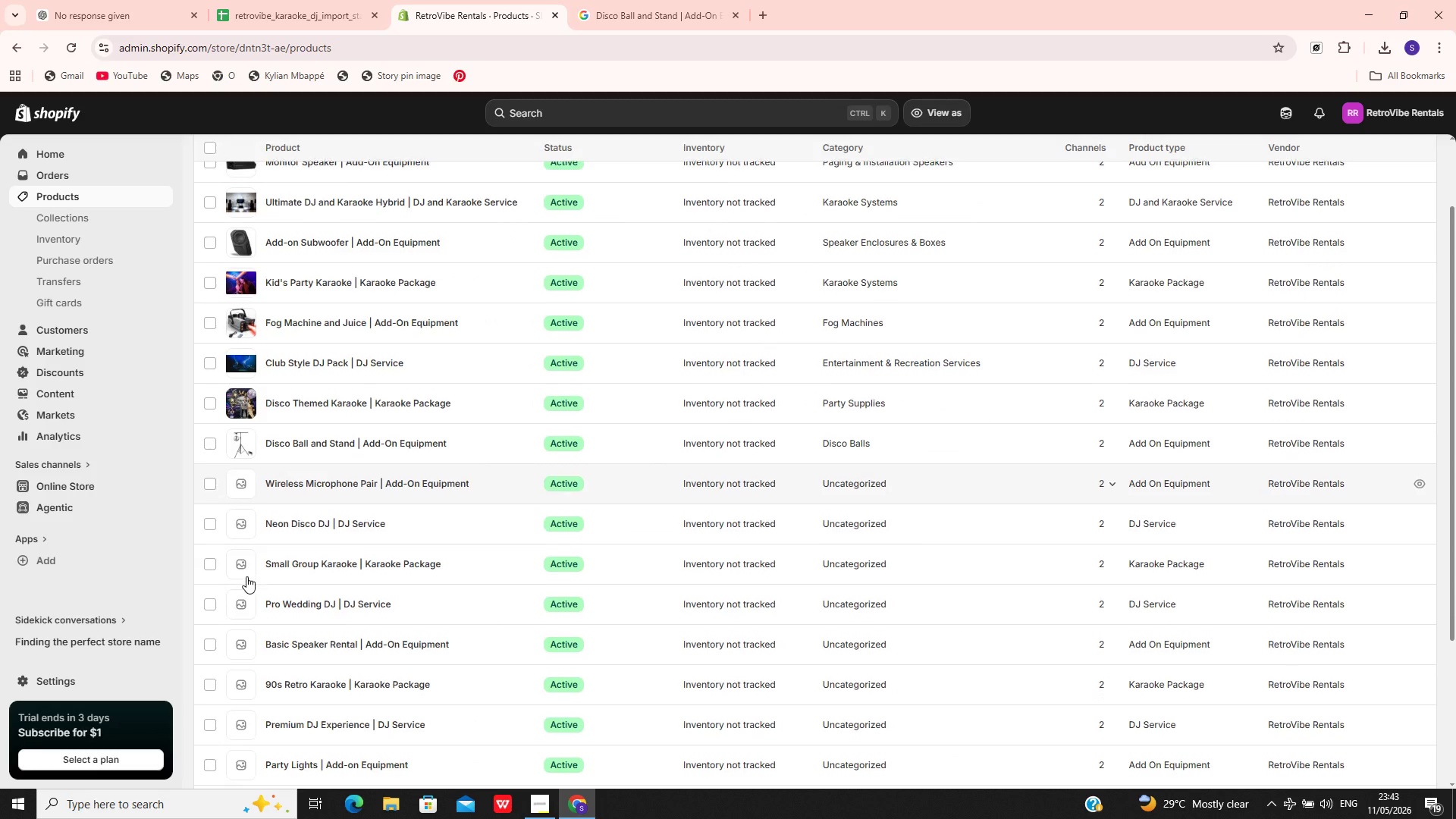 
wait(8.2)
 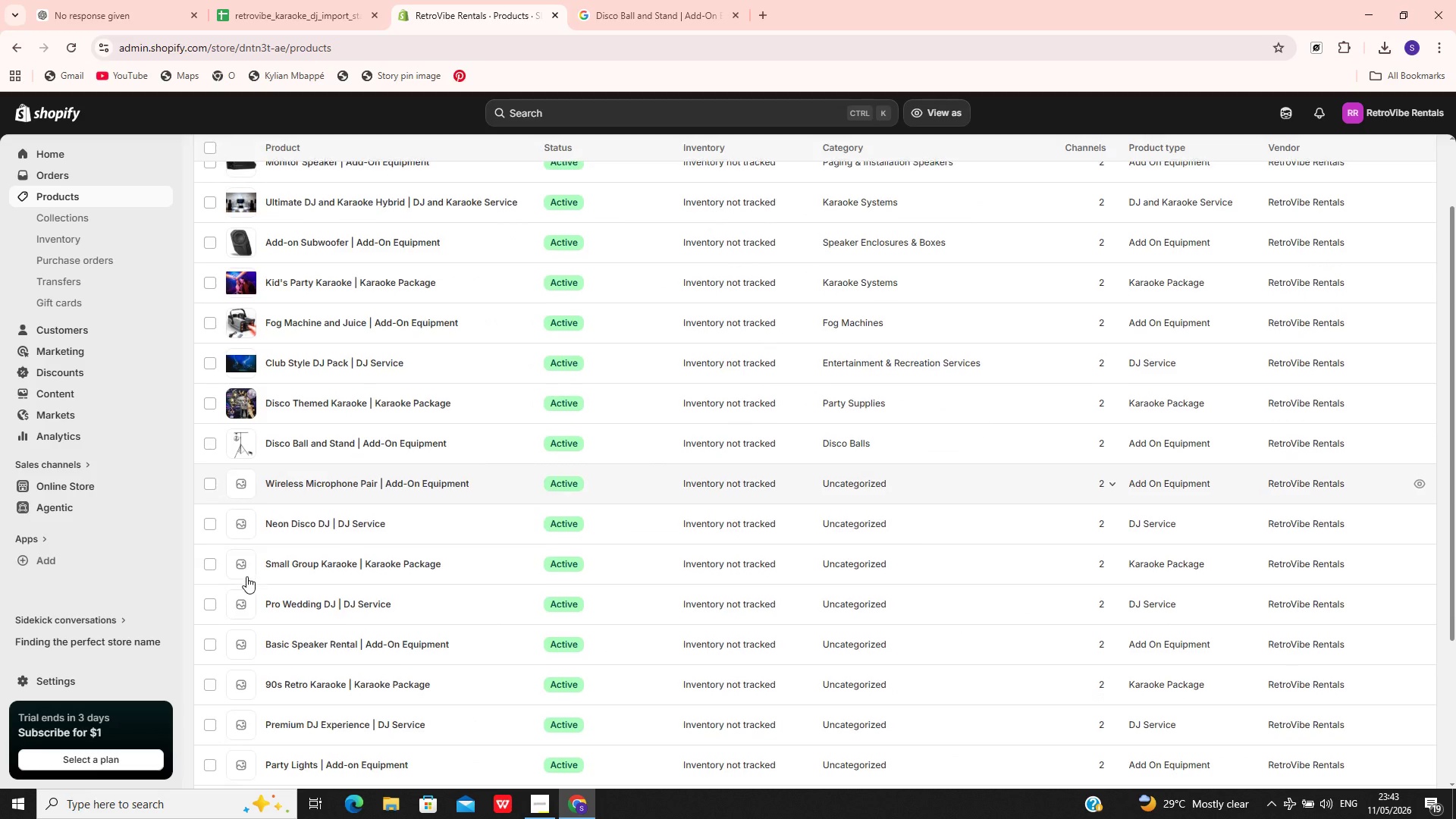 
left_click([519, 378])
 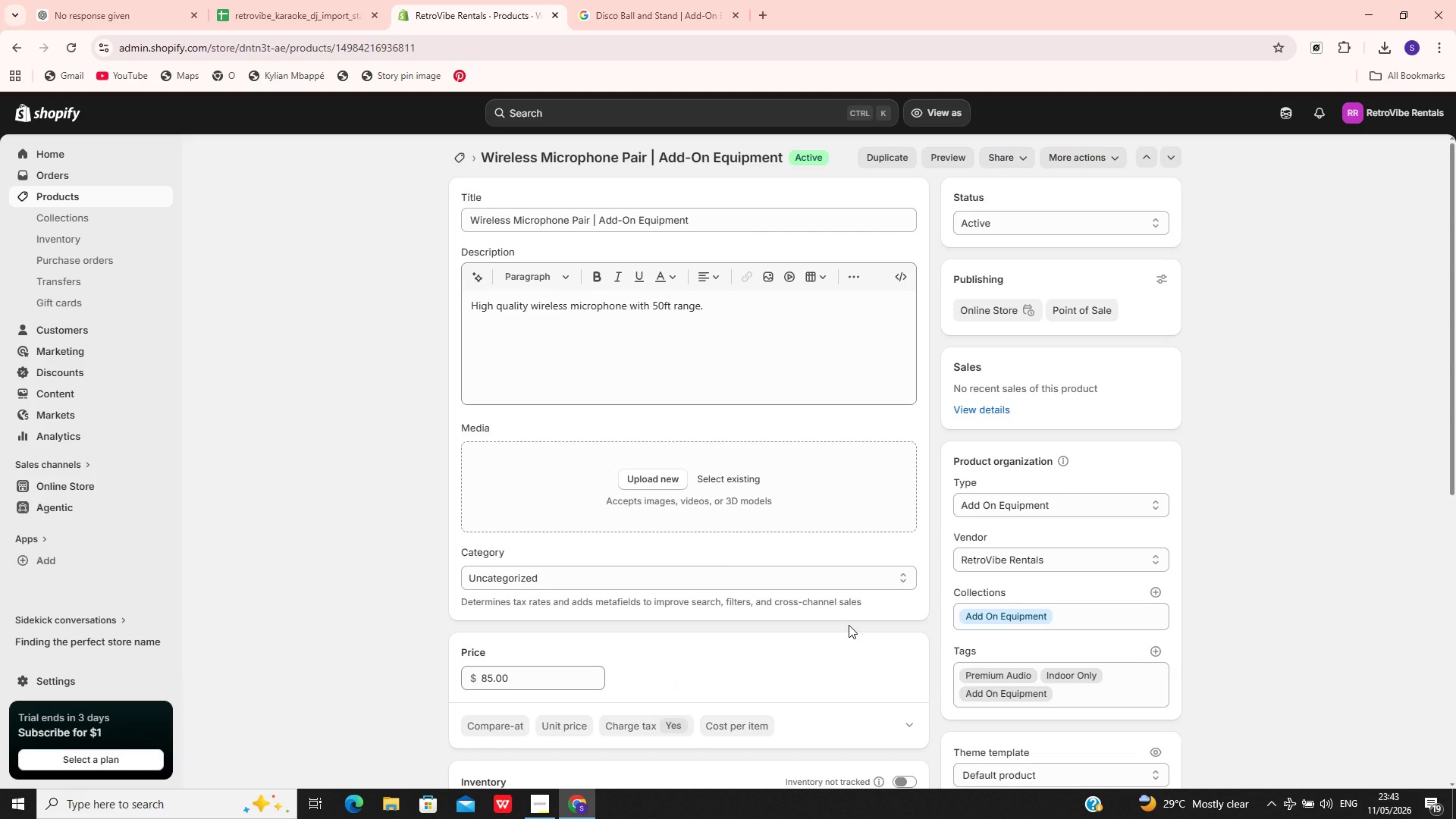 
wait(7.82)
 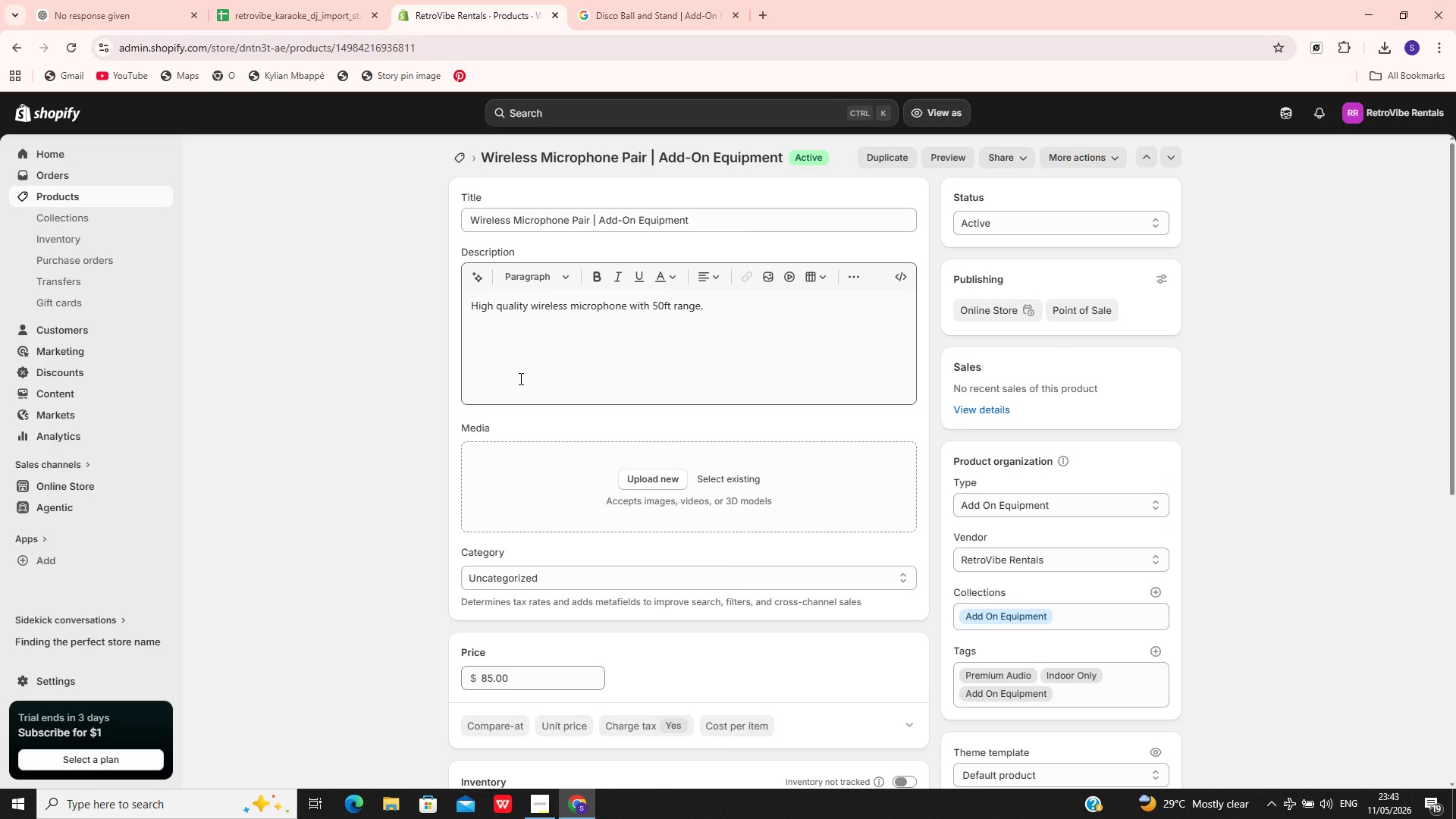 
mouse_move([881, 554])
 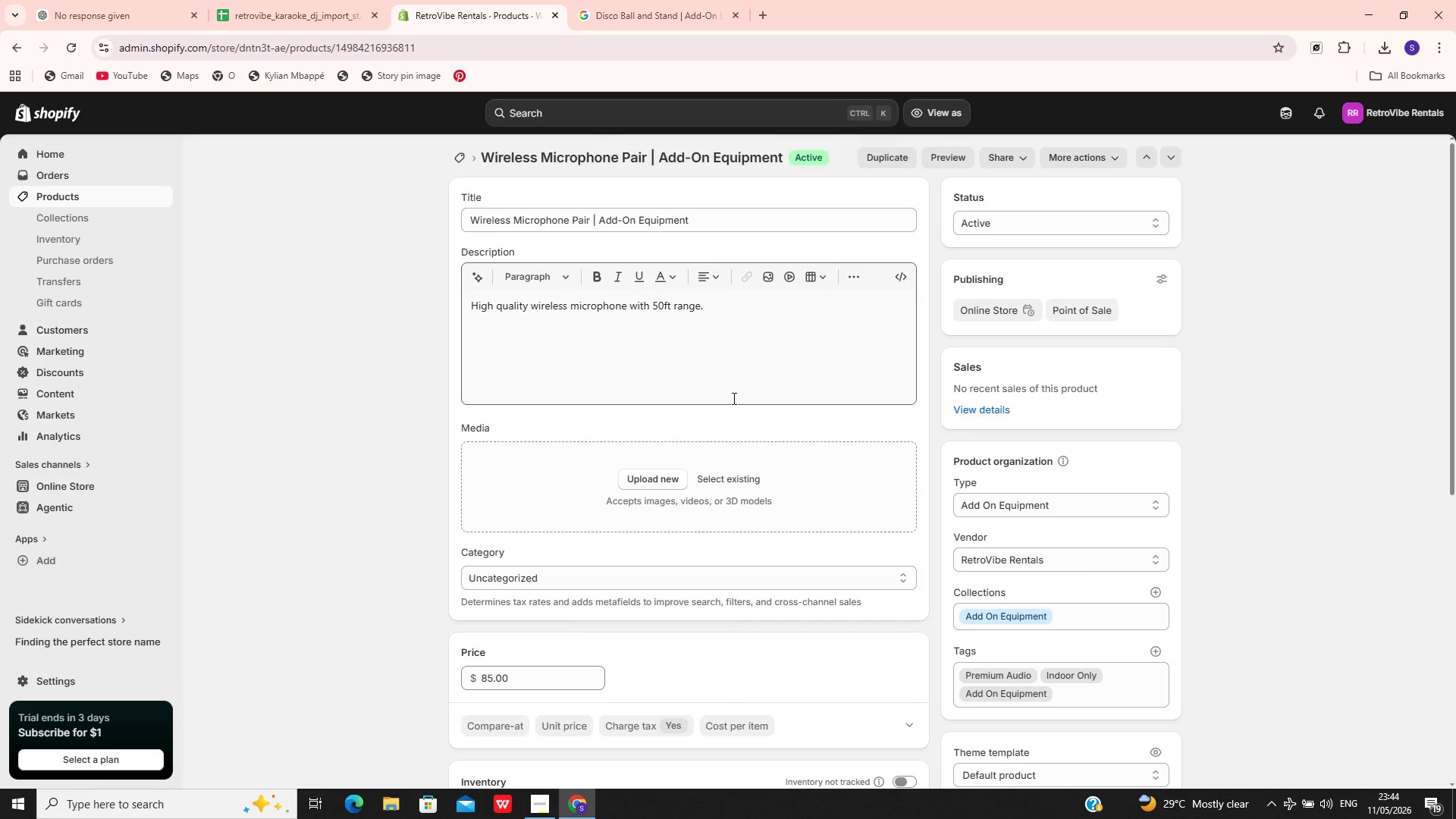 
wait(6.81)
 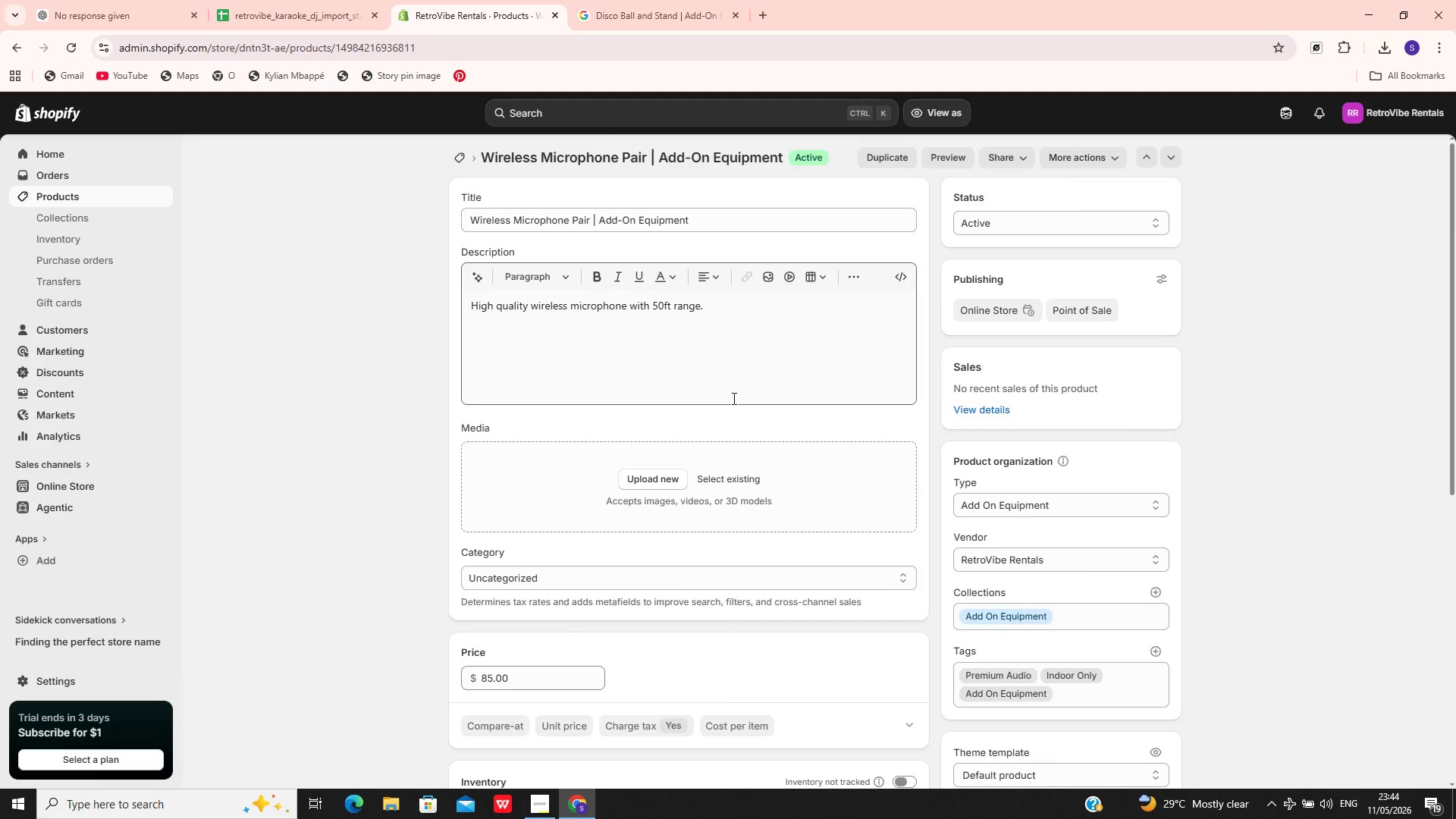 
left_click([704, 224])
 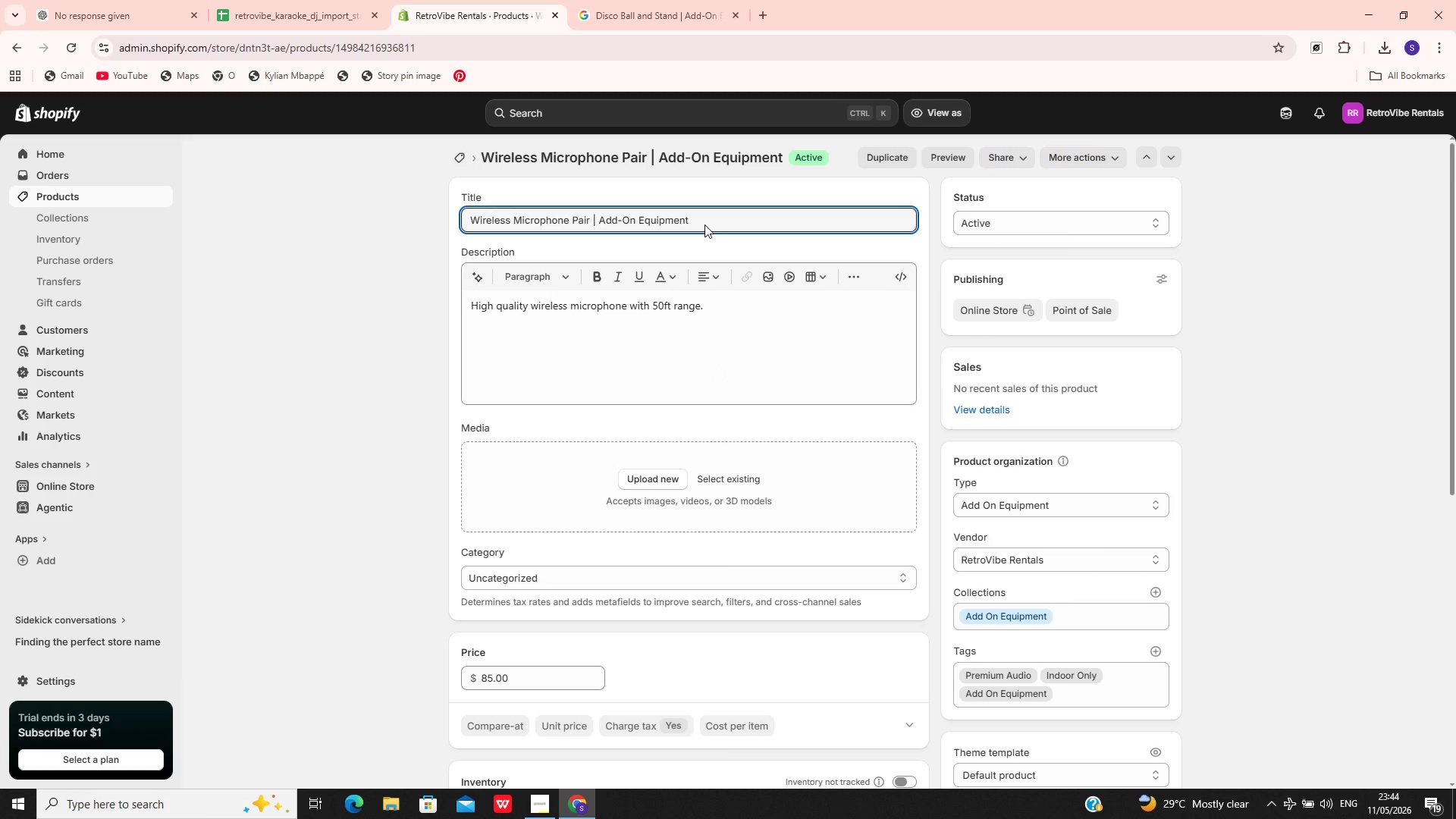 
key(Control+A)
 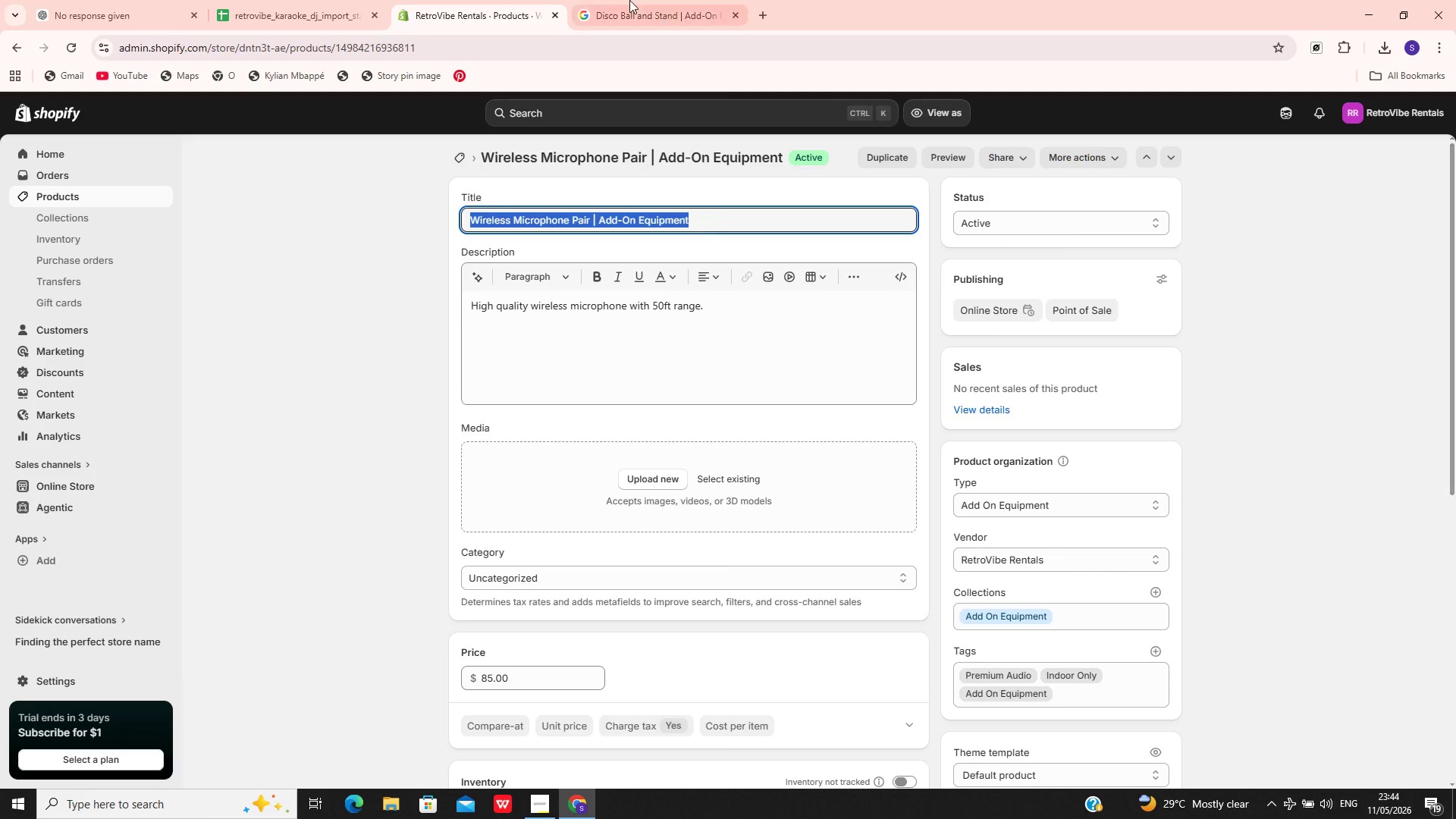 
left_click([622, 0])
 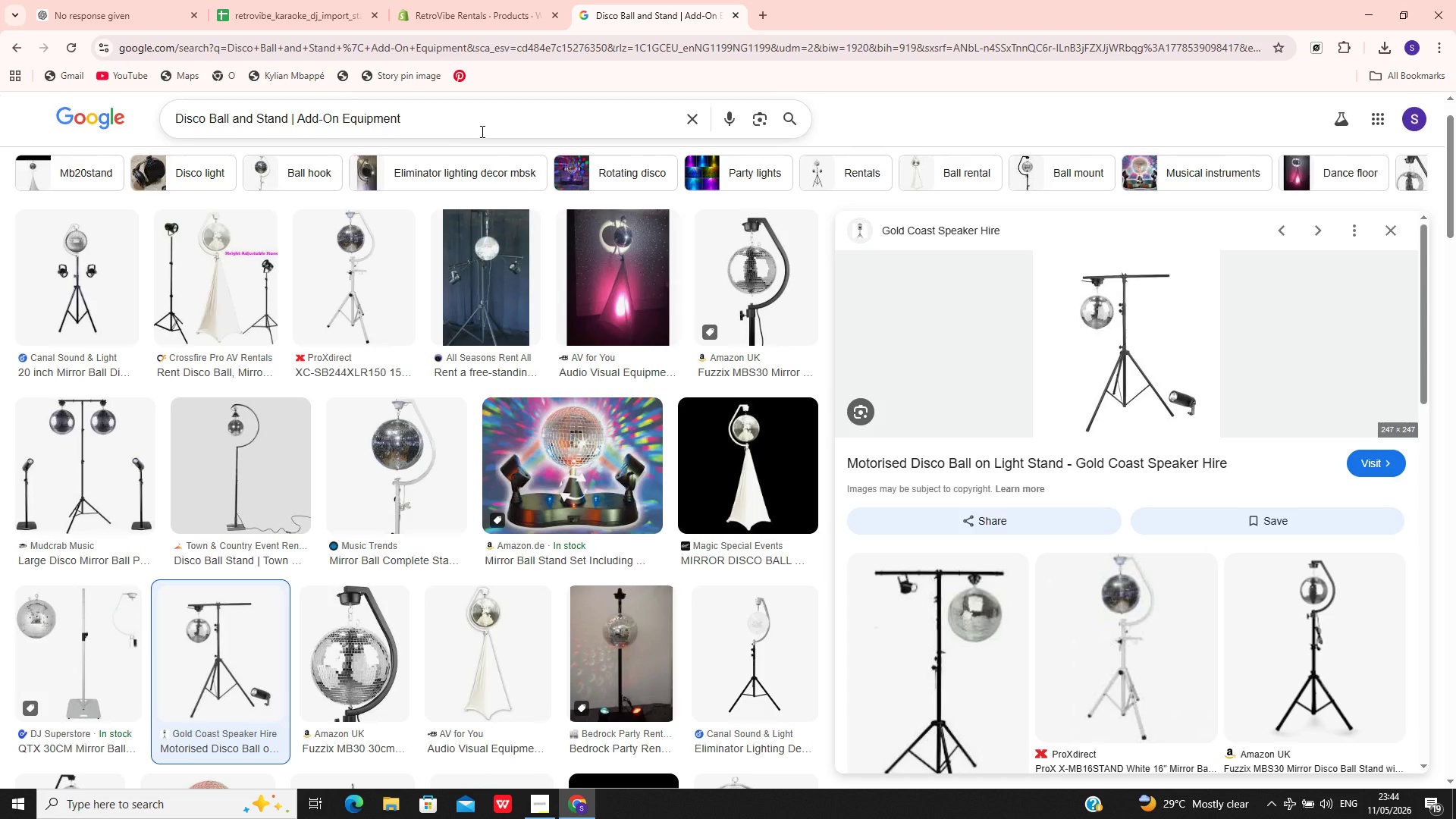 
left_click([480, 131])
 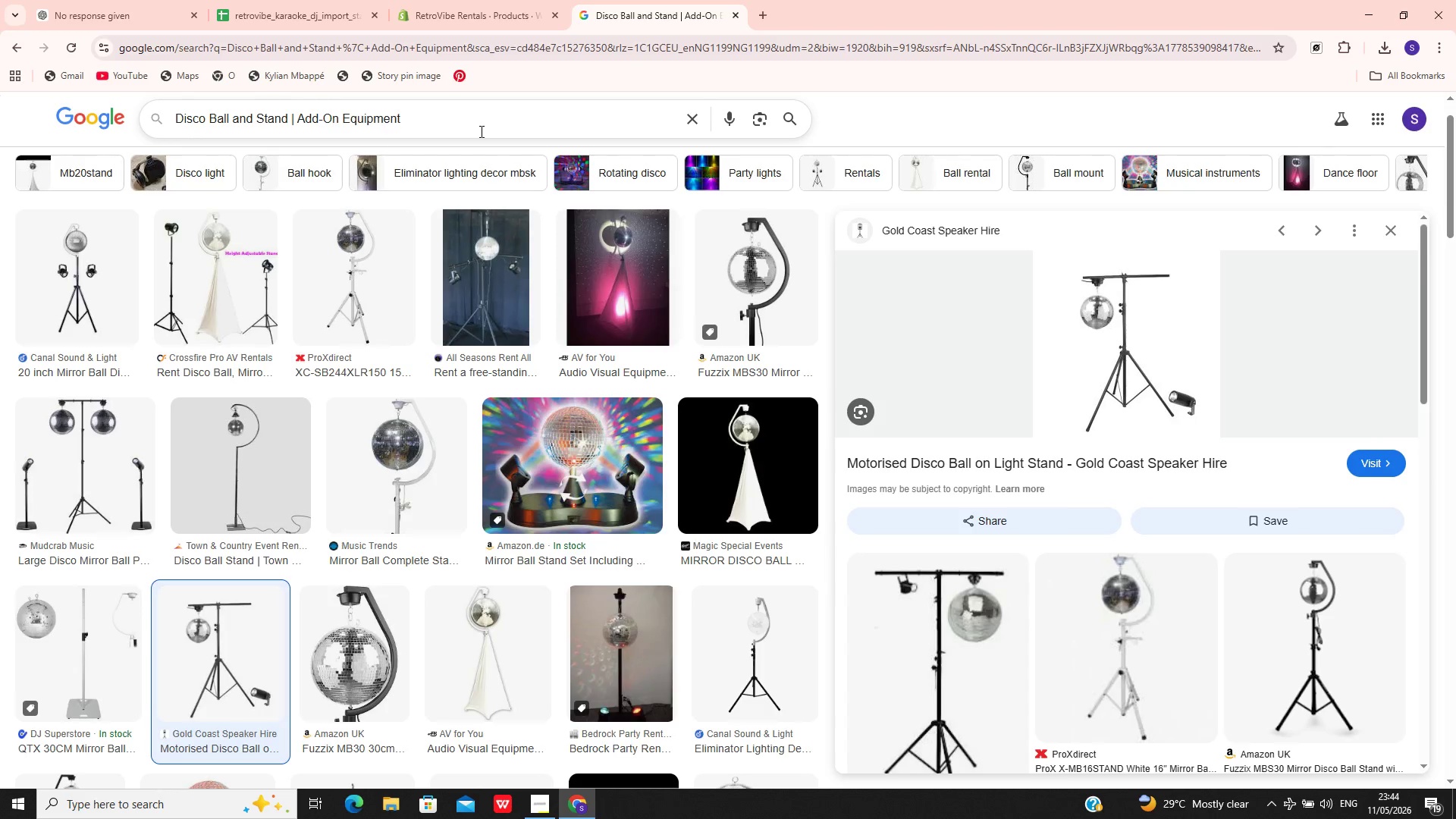 
key(Control+A)
 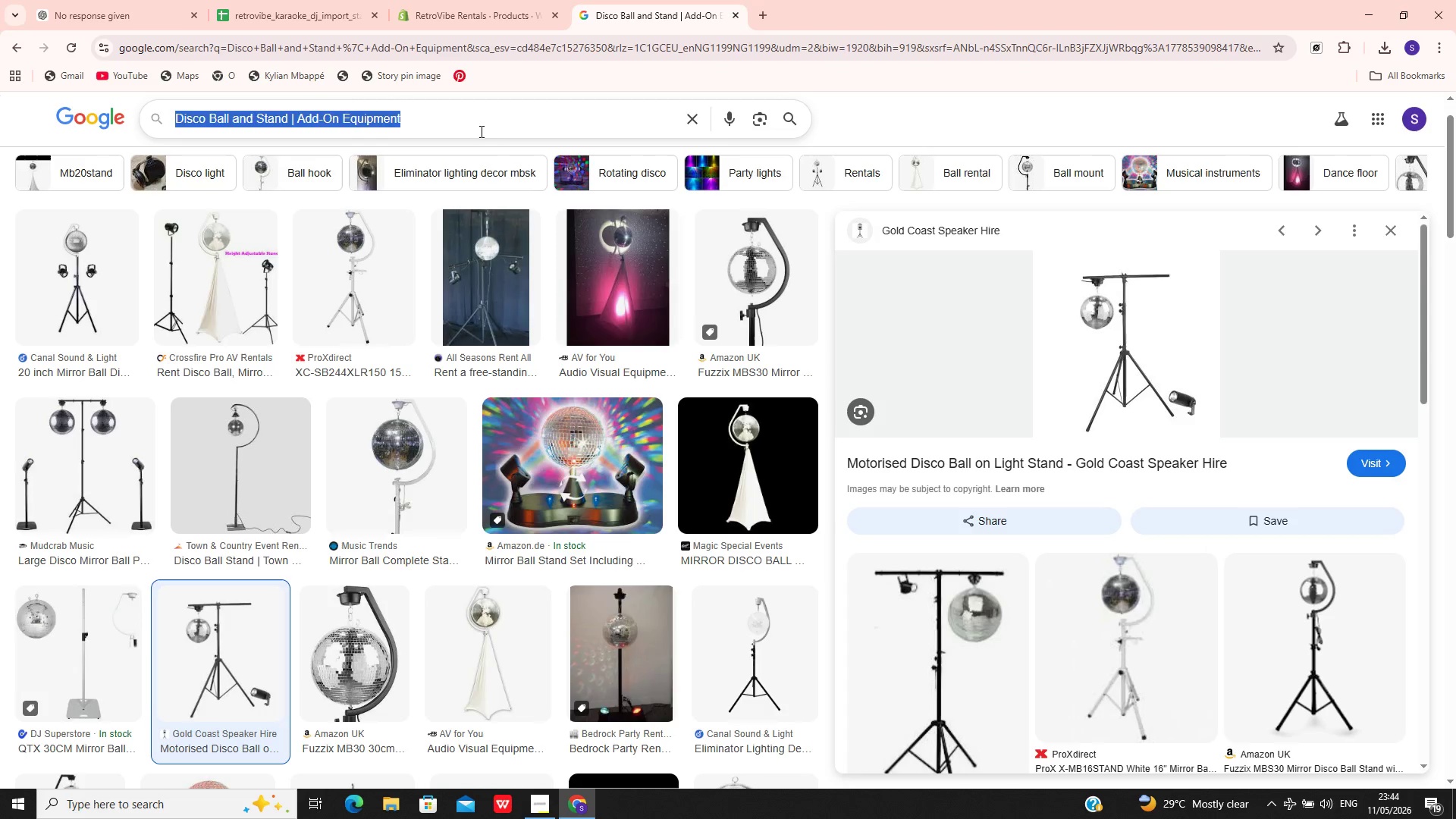 
key(Control+V)
 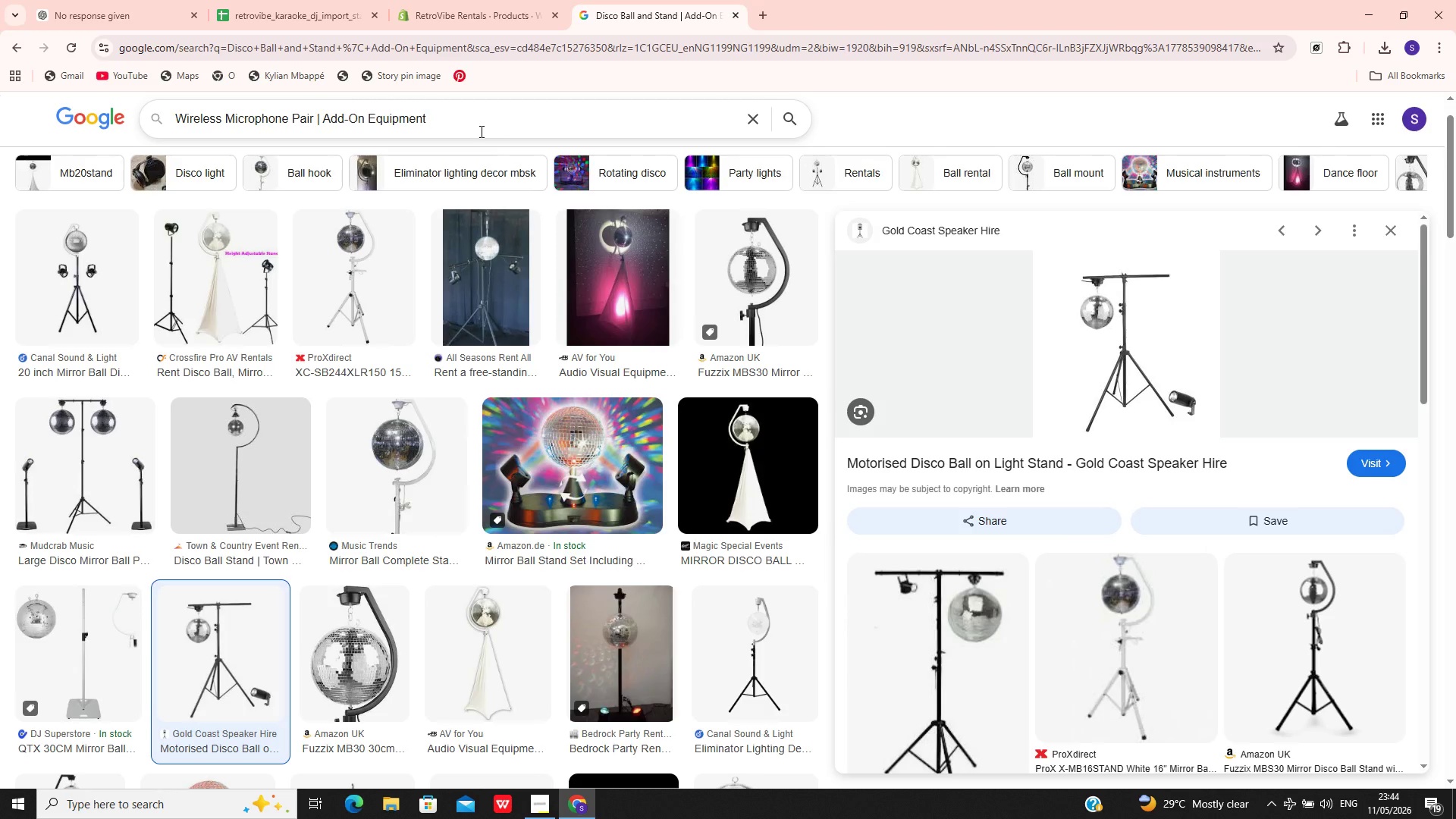 
key(Enter)
 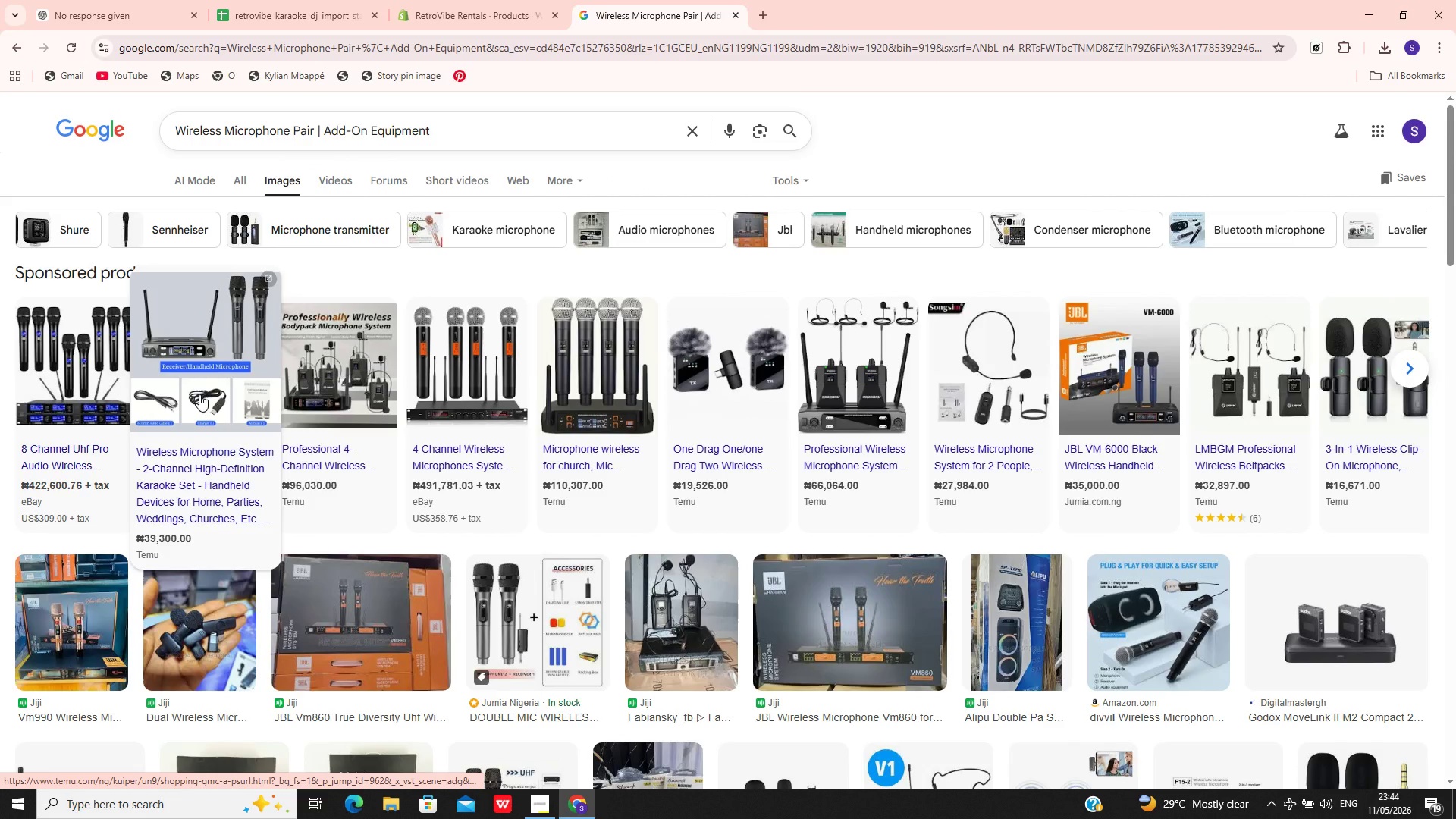 
wait(5.83)
 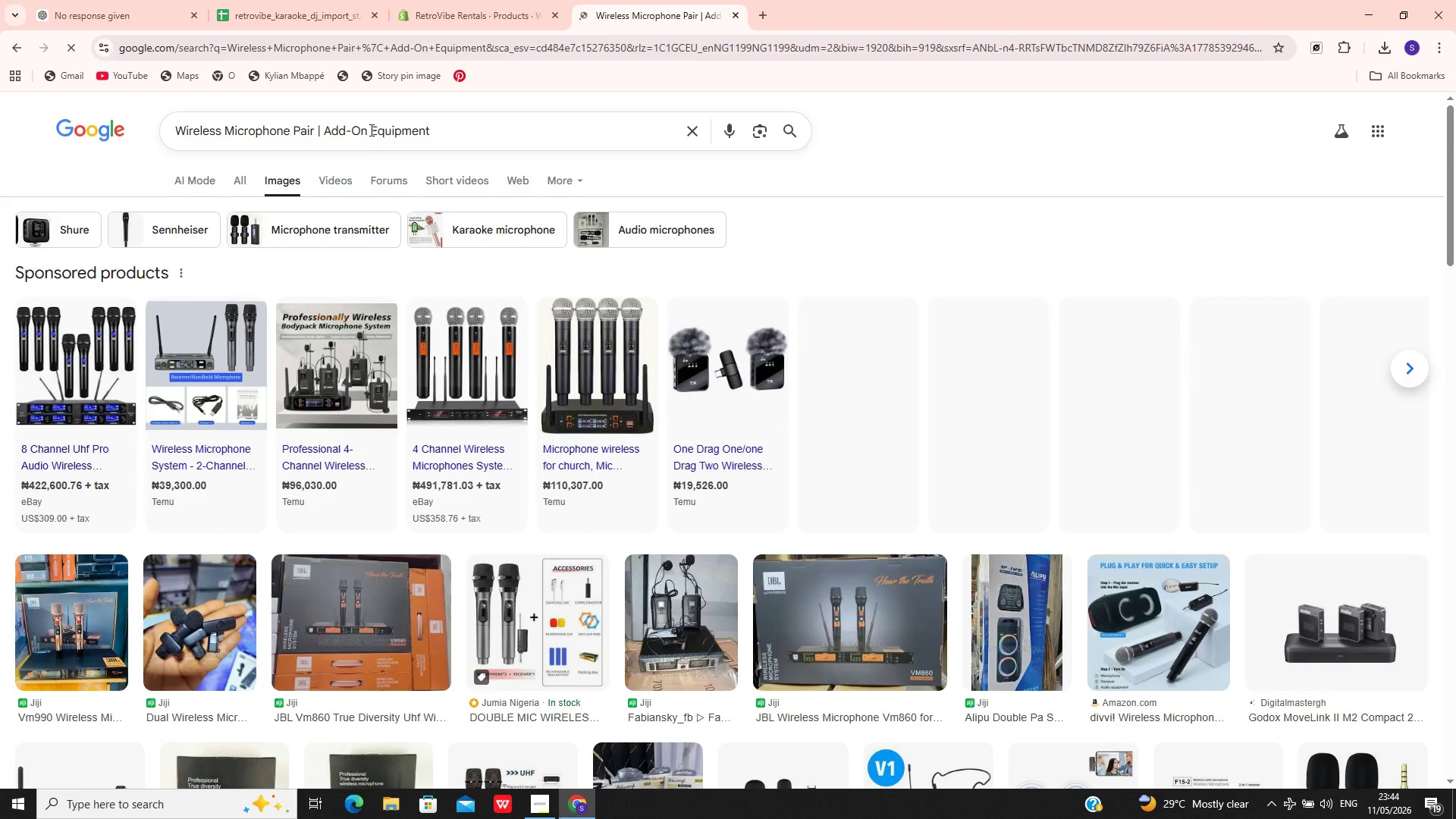 
left_click([217, 365])
 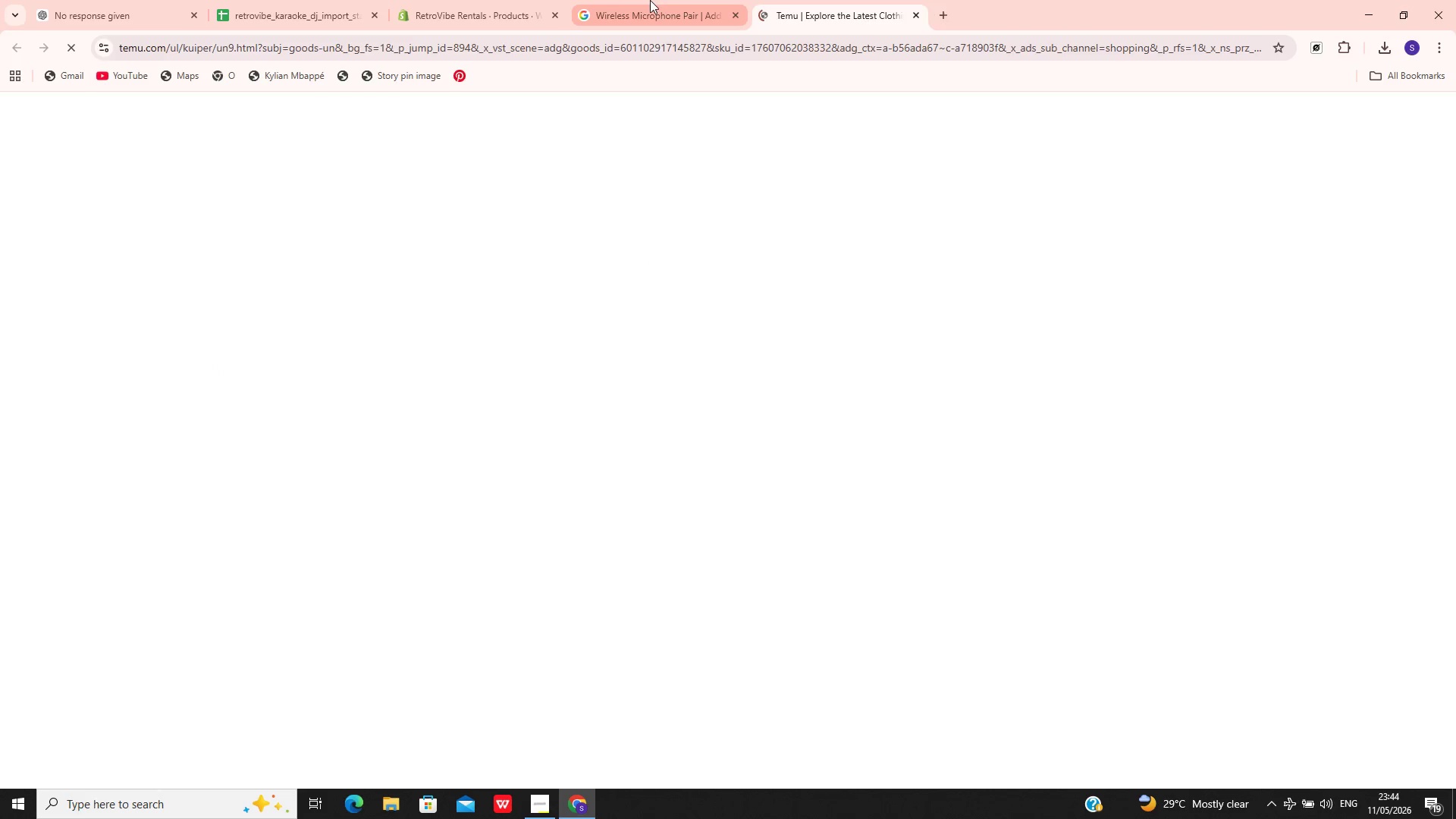 
left_click([639, 17])
 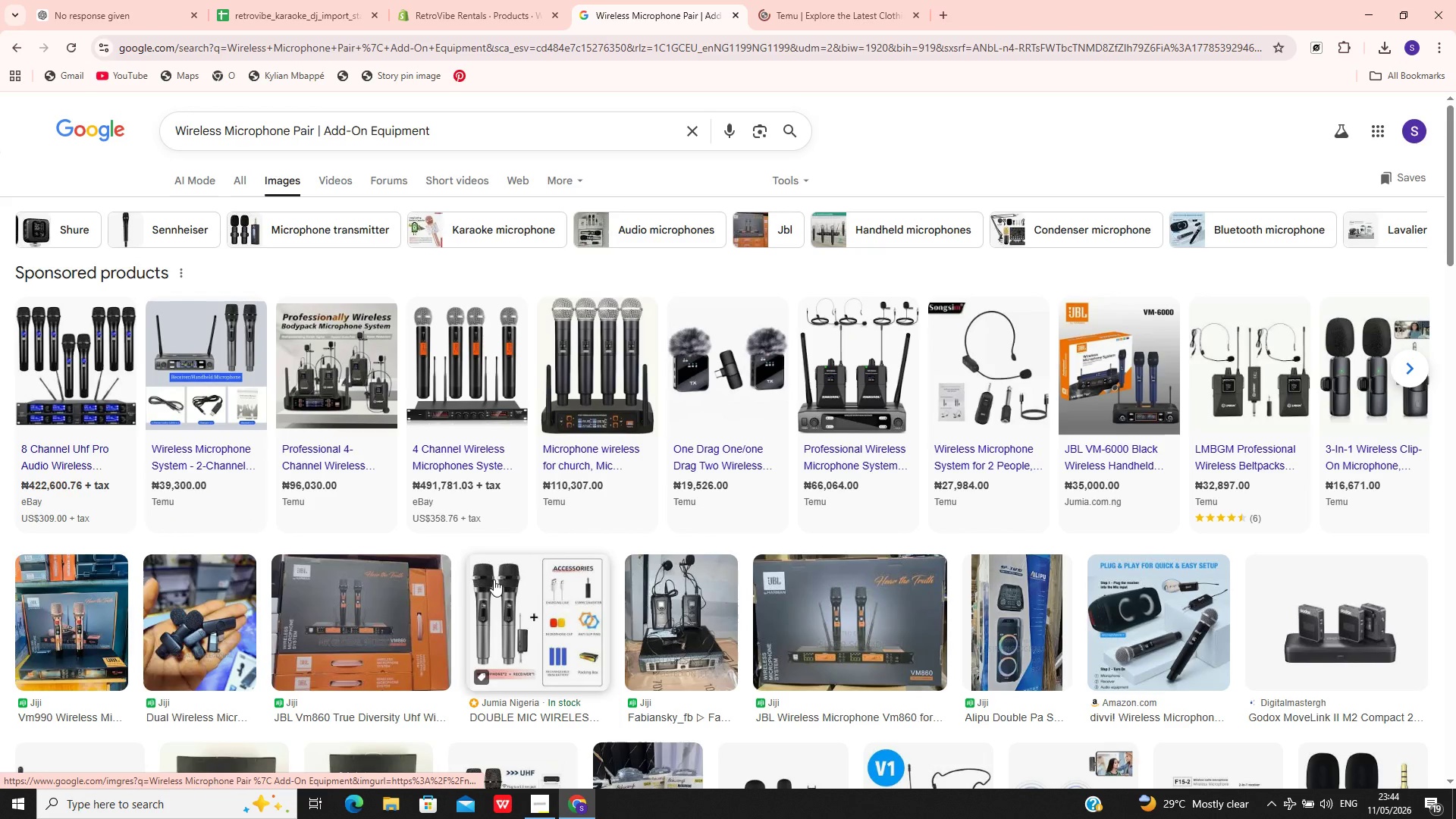 
left_click([504, 604])
 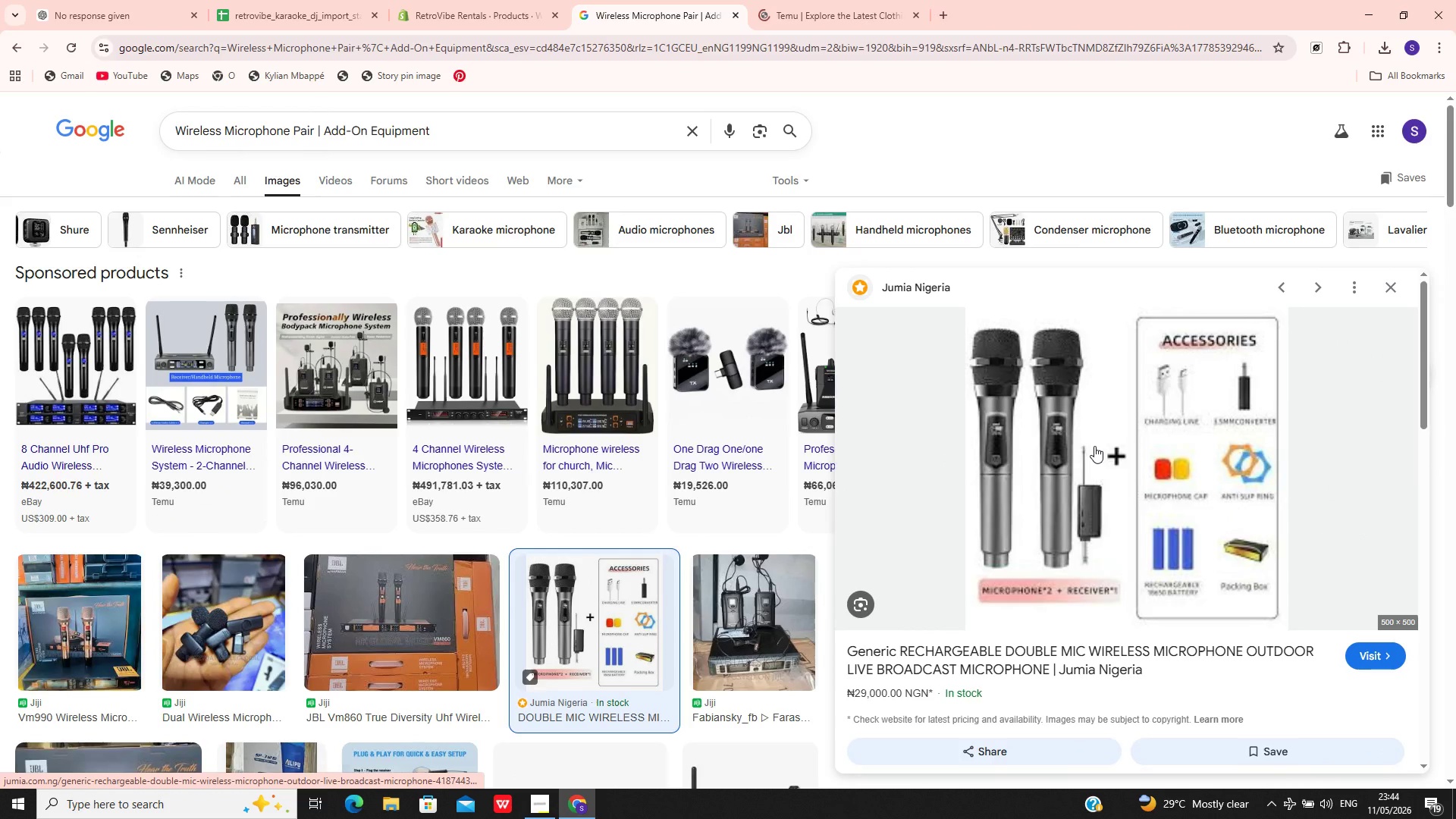 
right_click([1094, 446])
 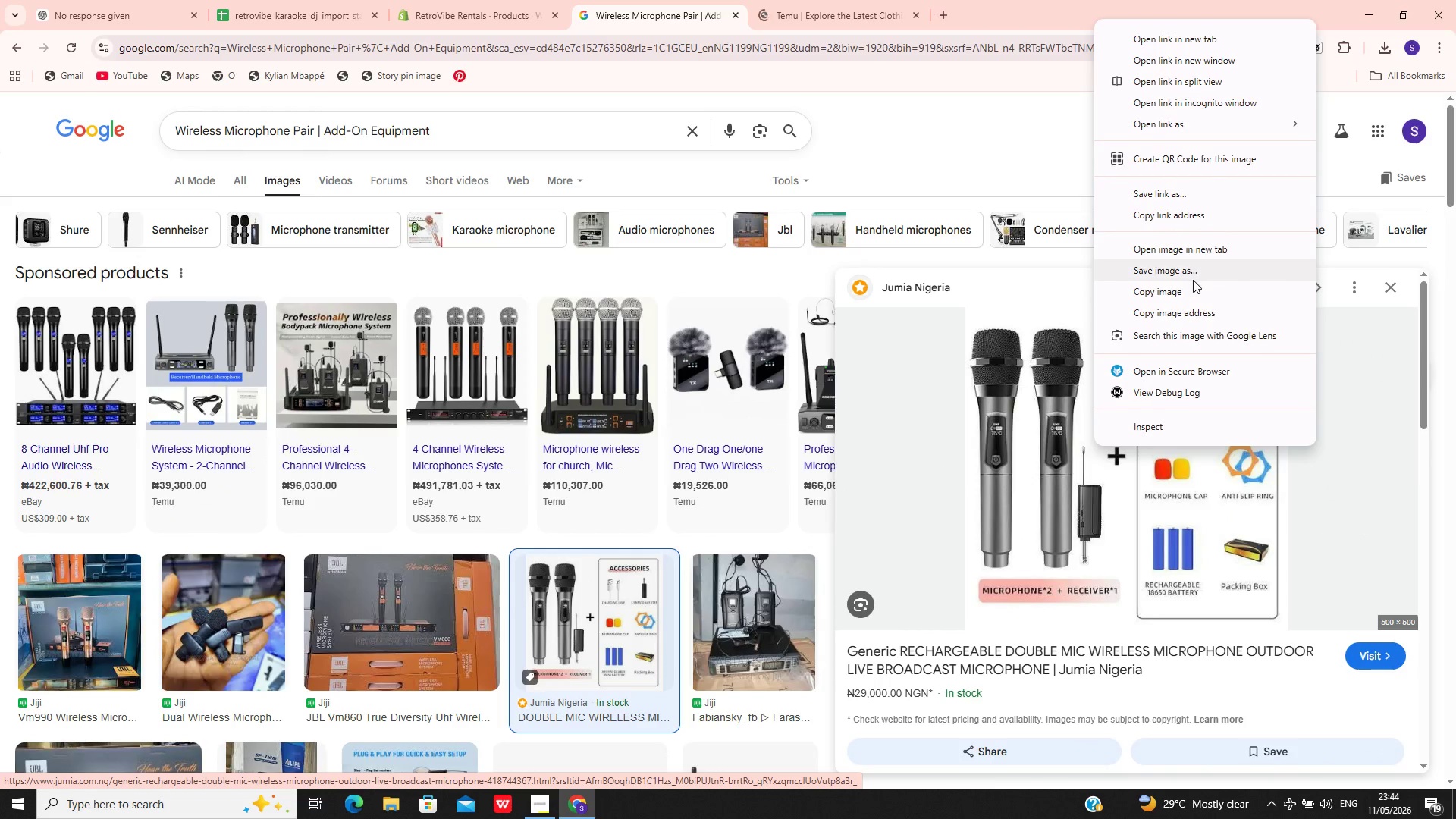 
left_click([1194, 280])
 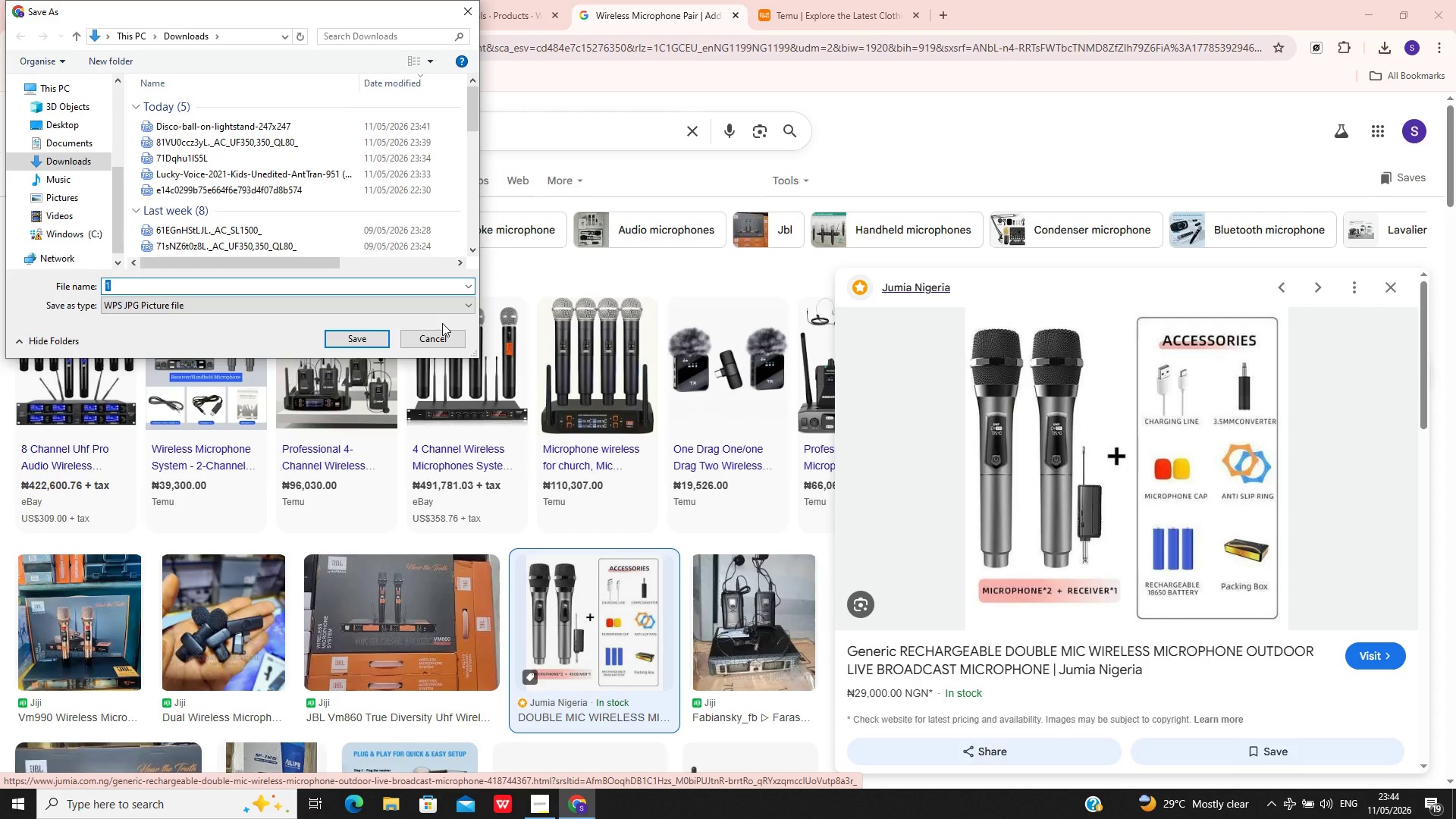 
left_click([347, 345])
 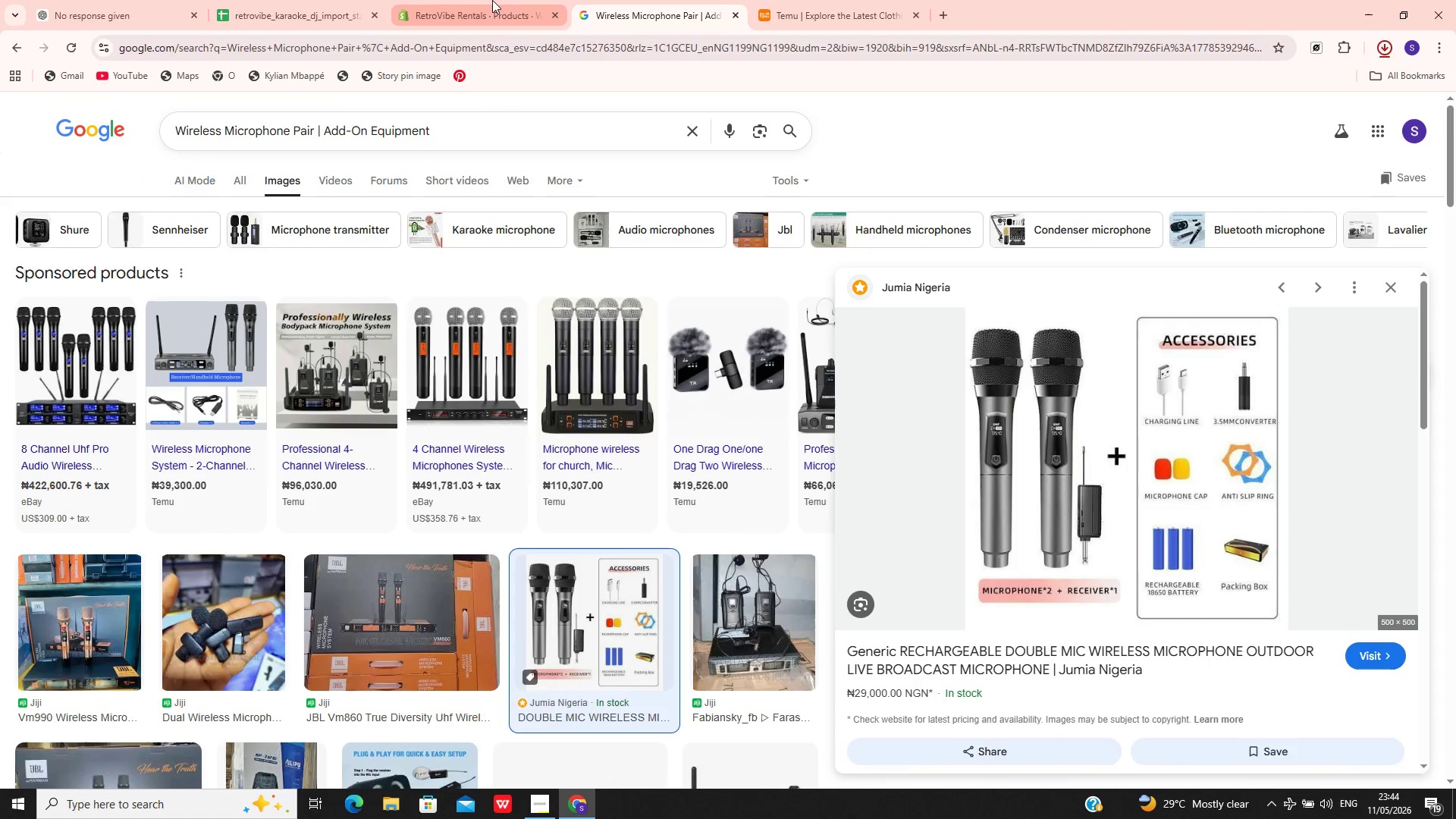 
left_click([492, 0])
 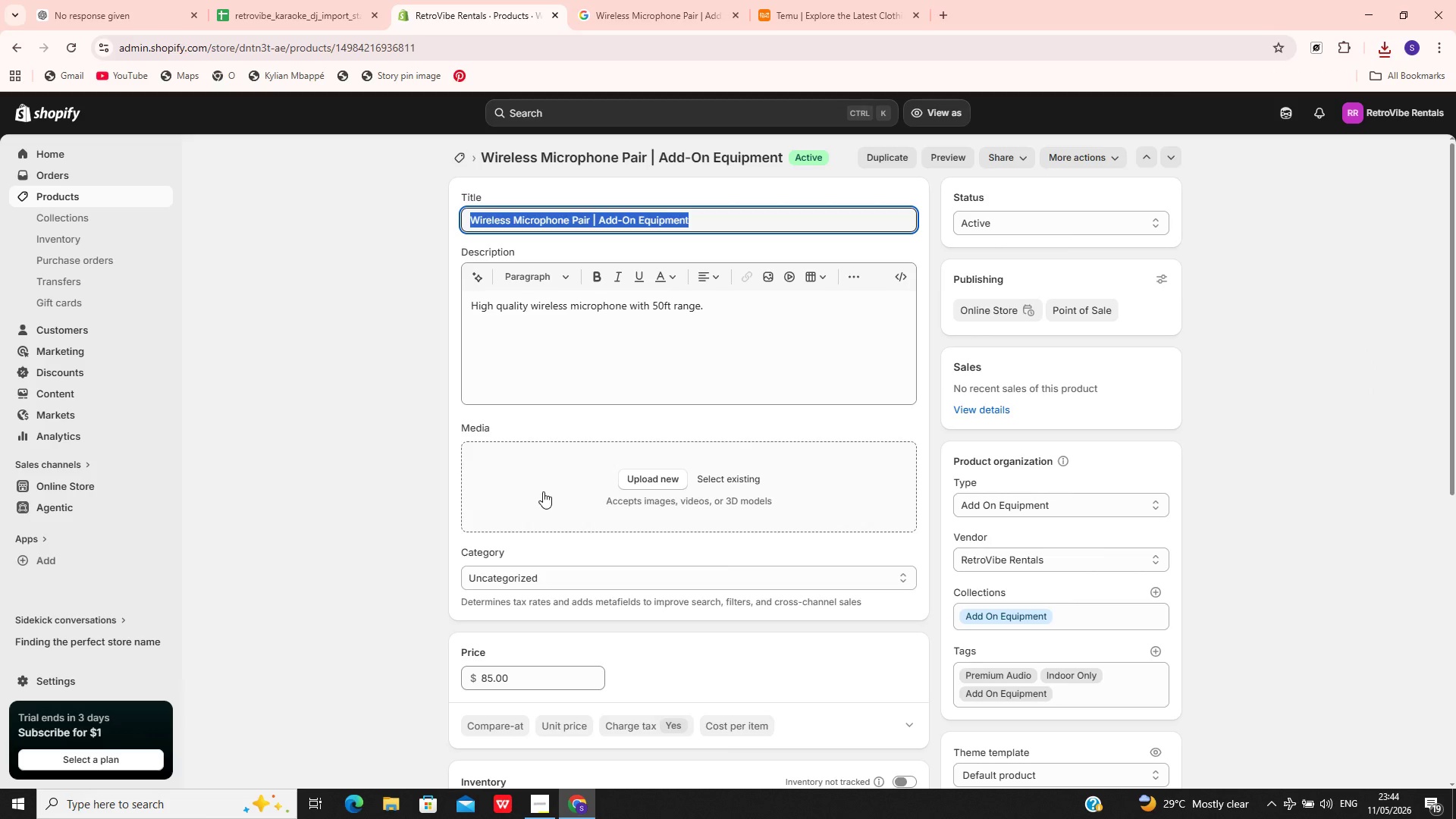 
left_click([544, 497])
 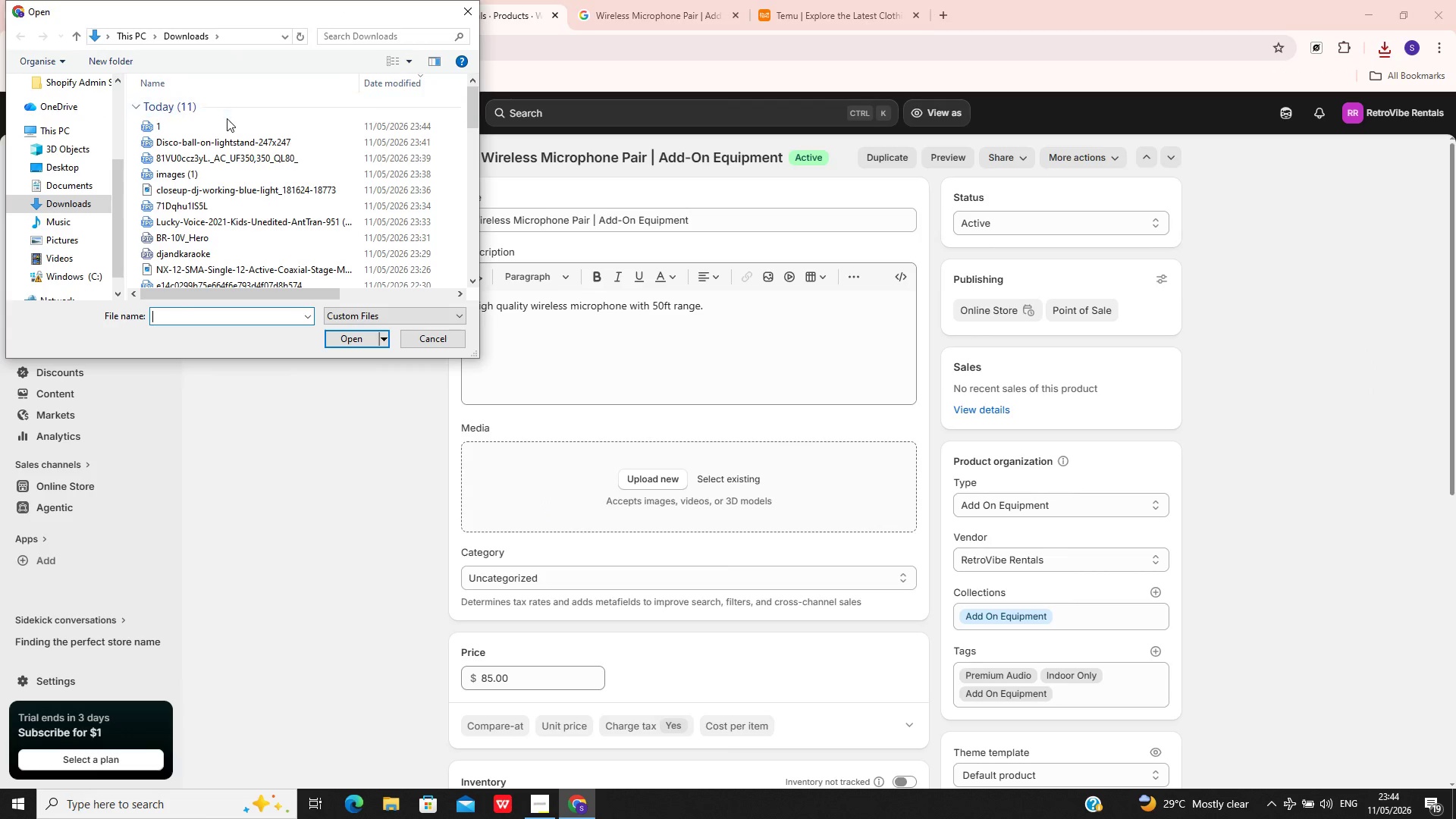 
left_click([234, 125])
 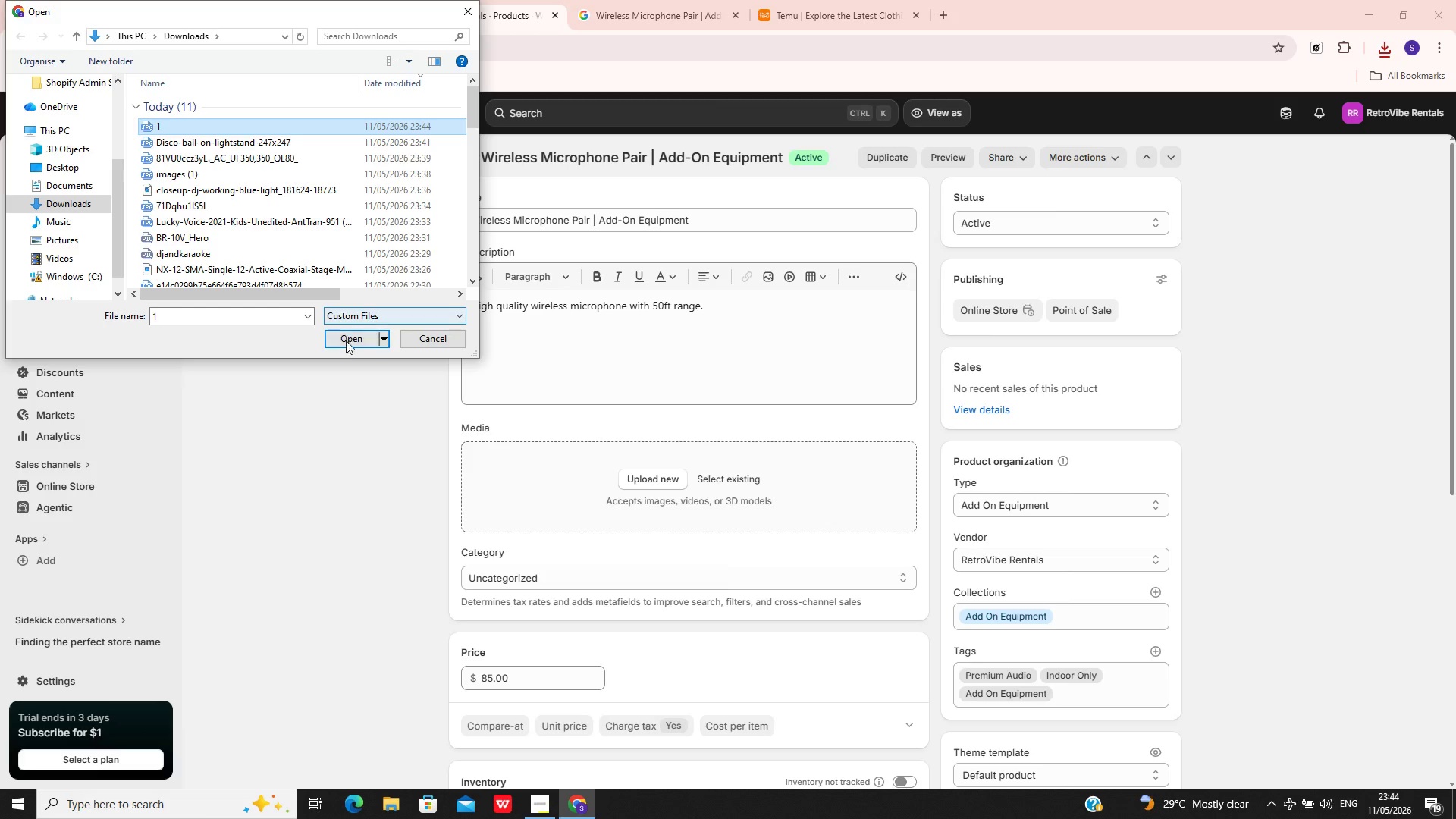 
left_click([345, 341])
 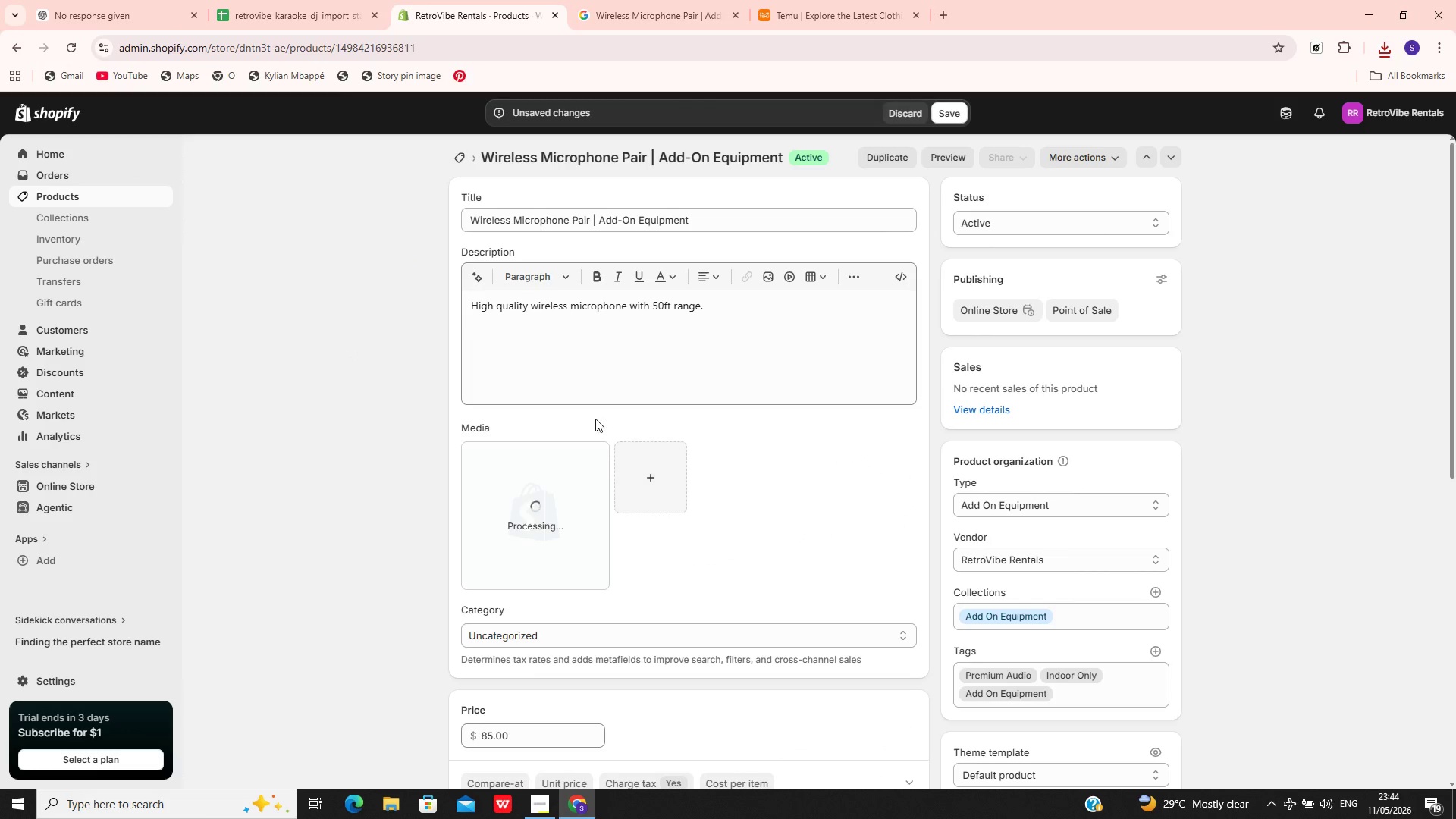 
wait(6.89)
 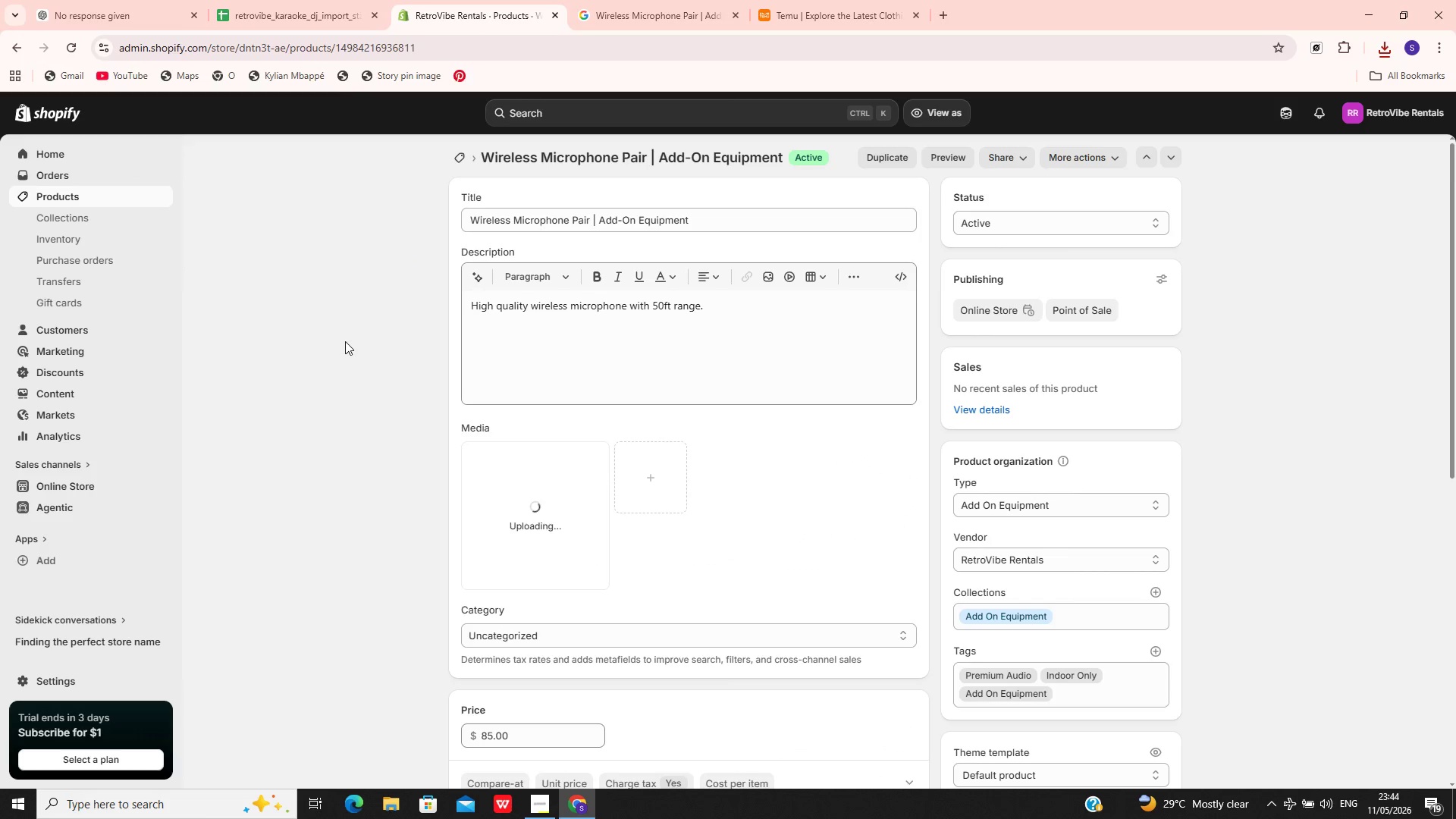 
mouse_move([567, 629])
 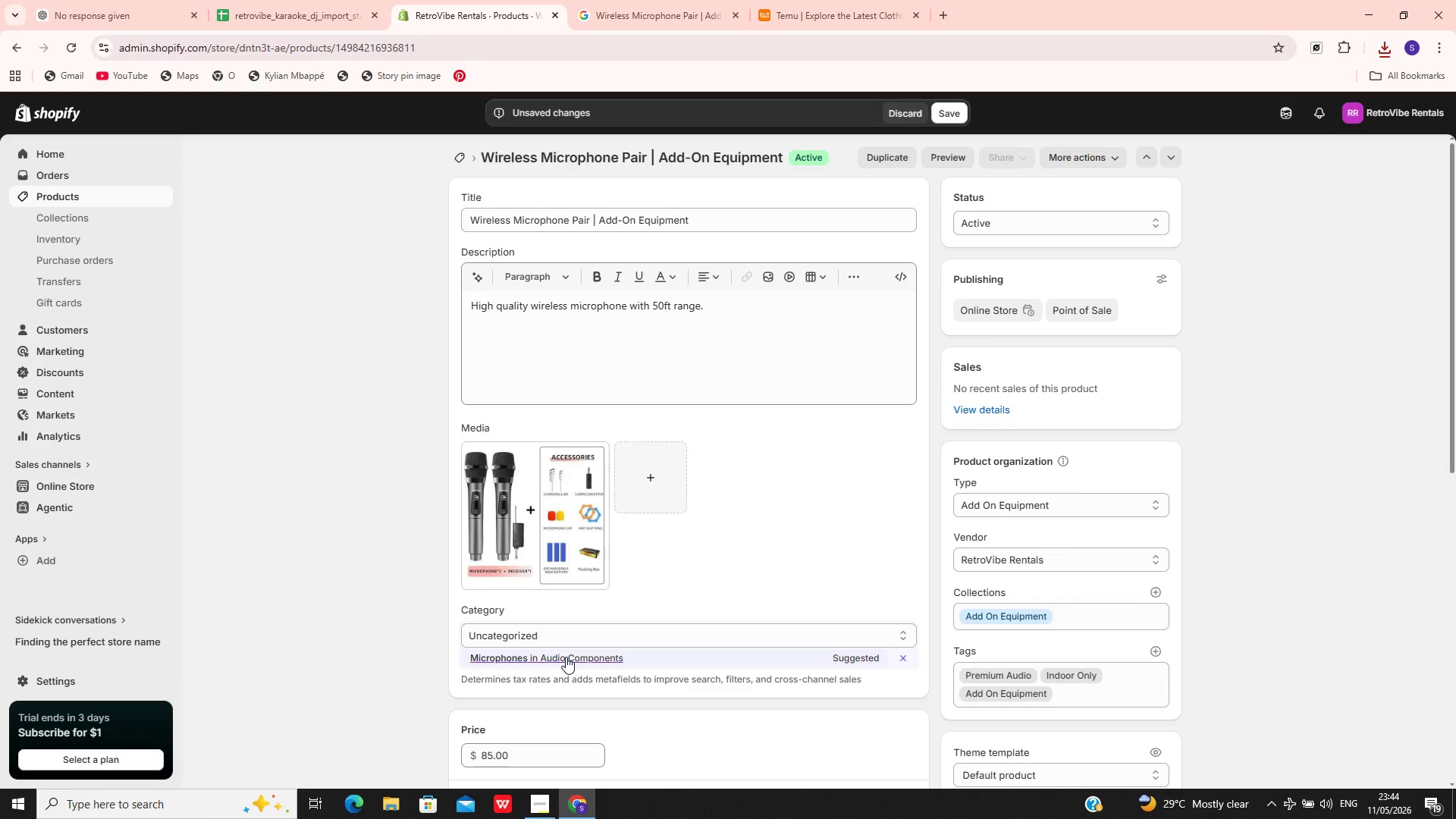 
left_click([566, 657])
 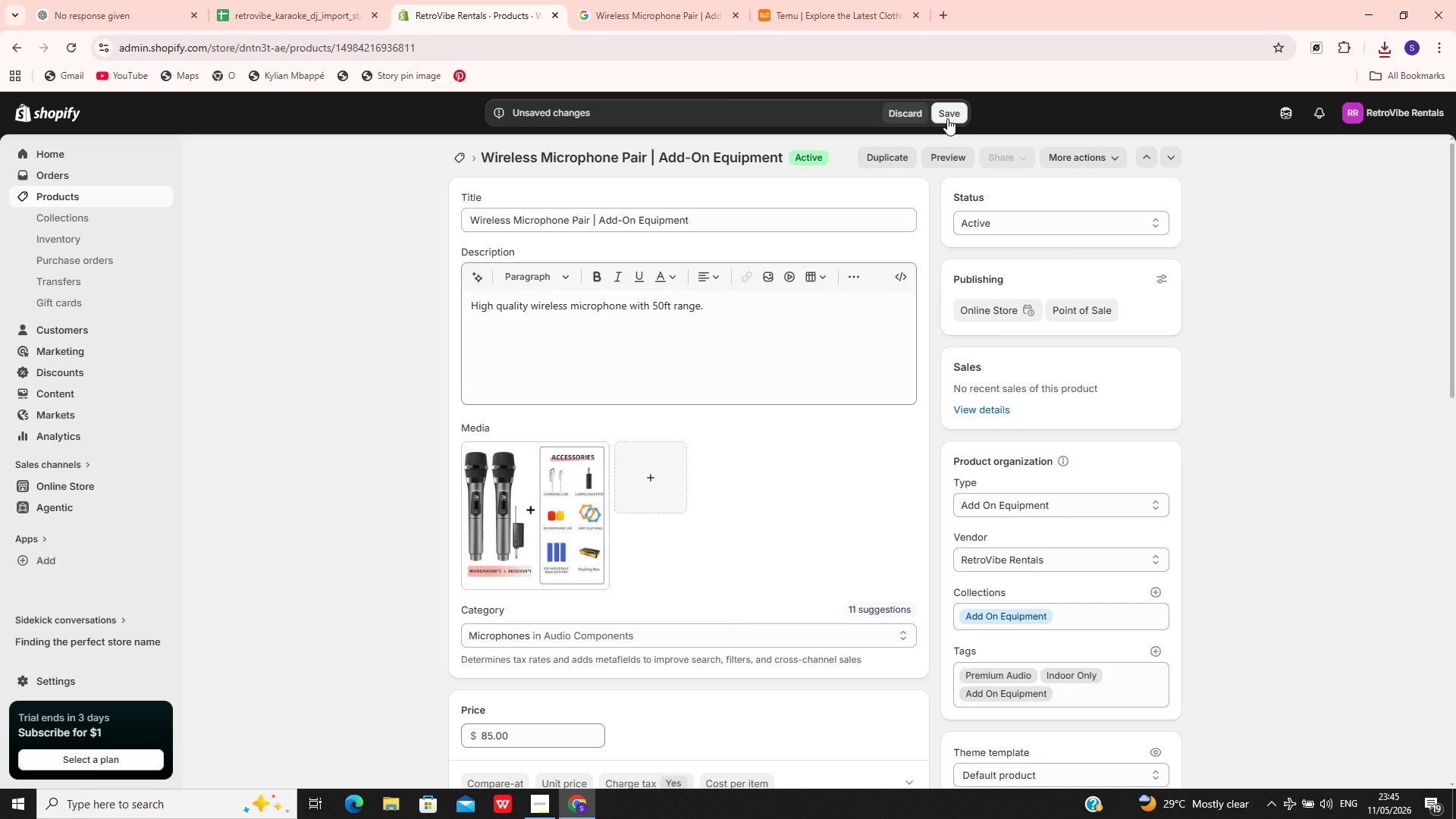 
wait(24.44)
 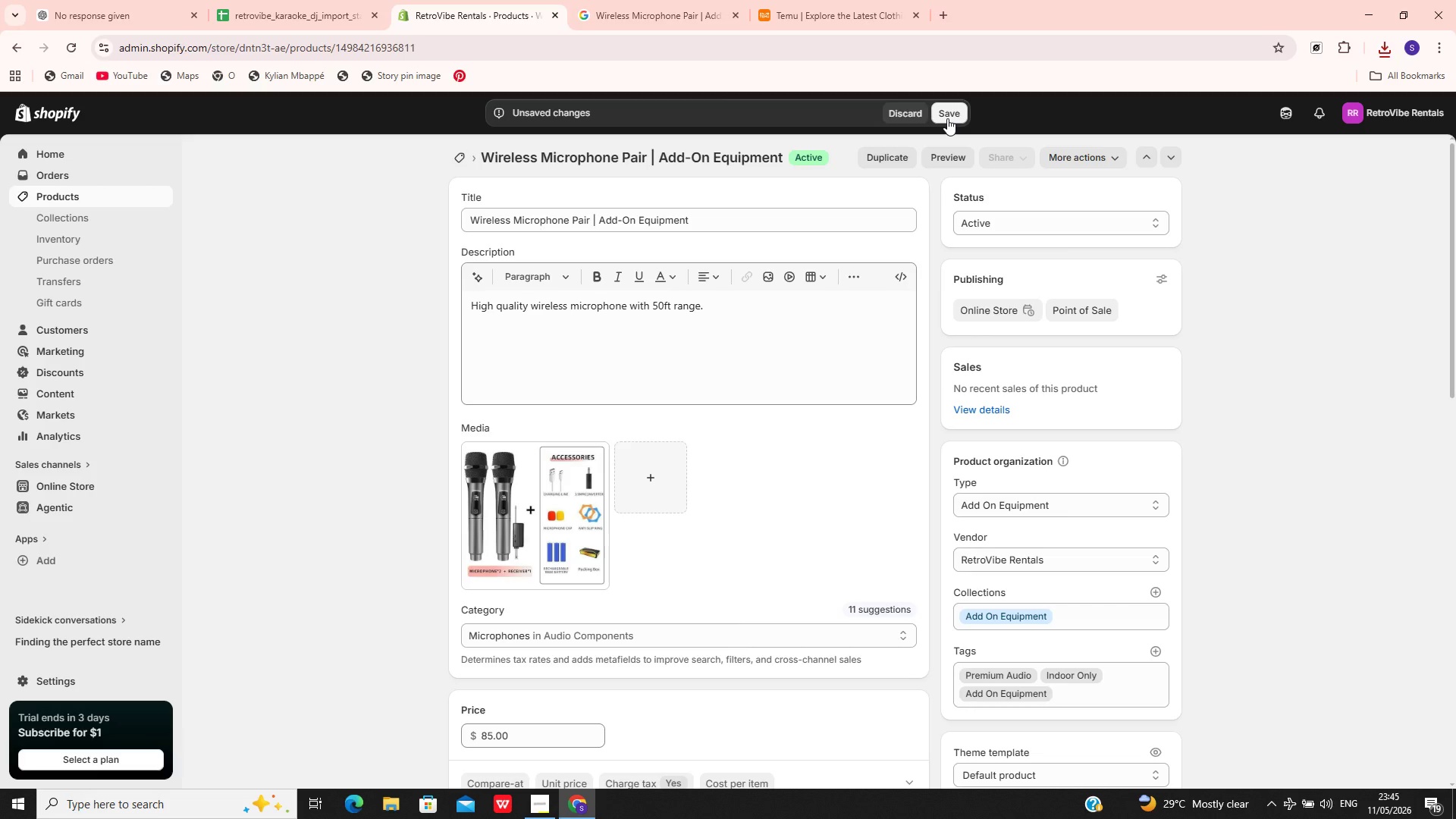 
left_click([550, 477])
 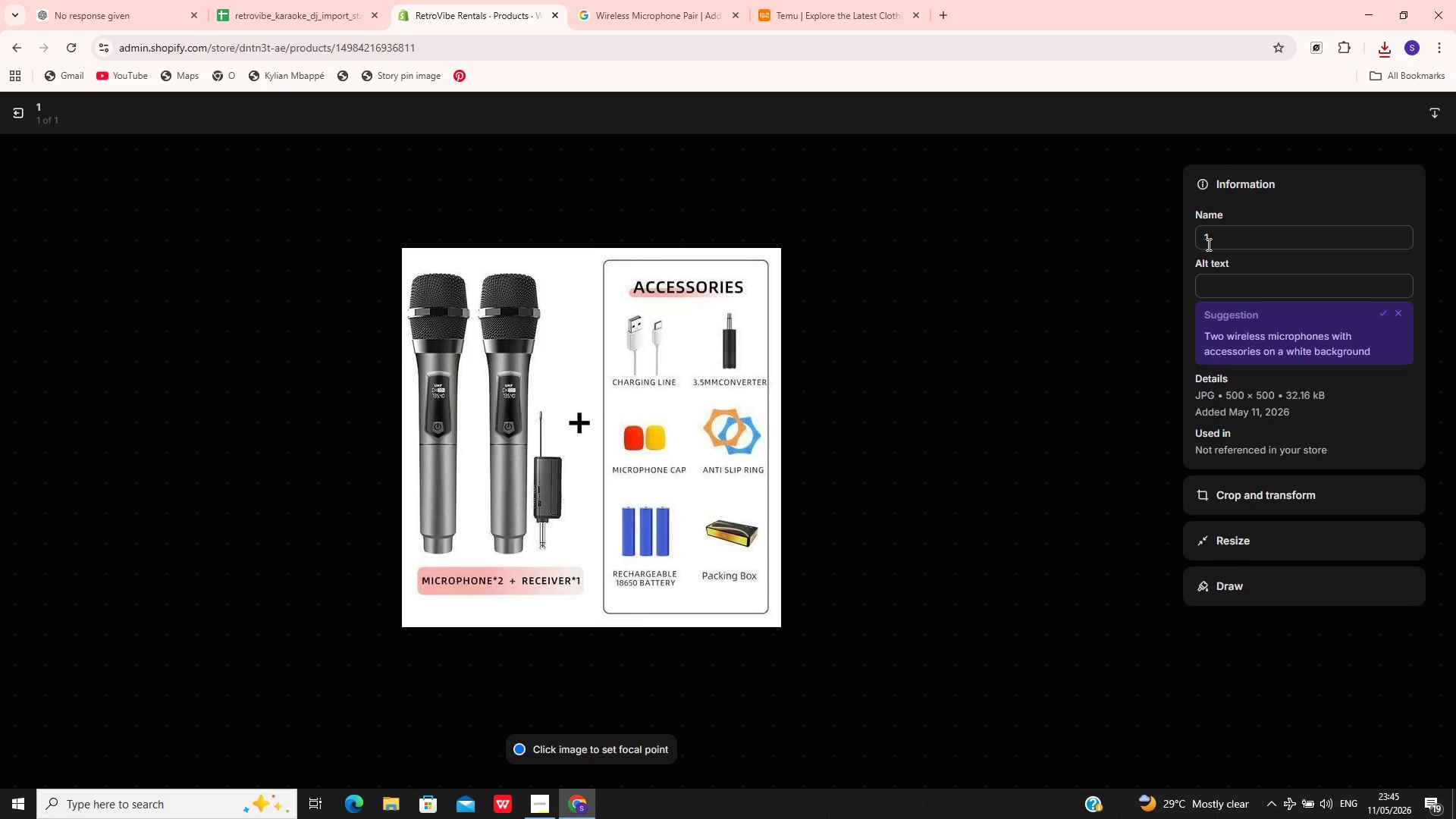 
left_click([1220, 287])
 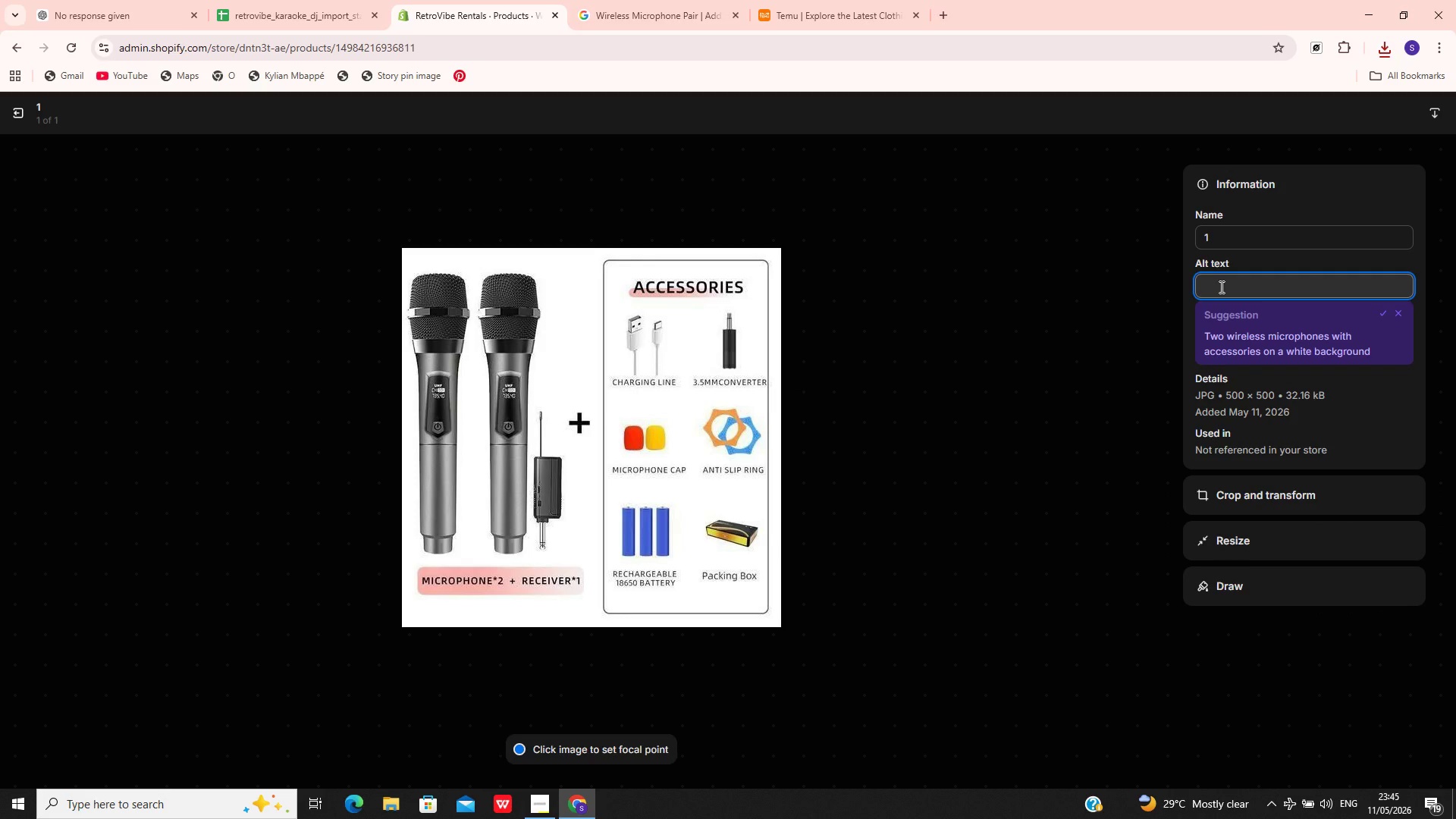 
wait(5.19)
 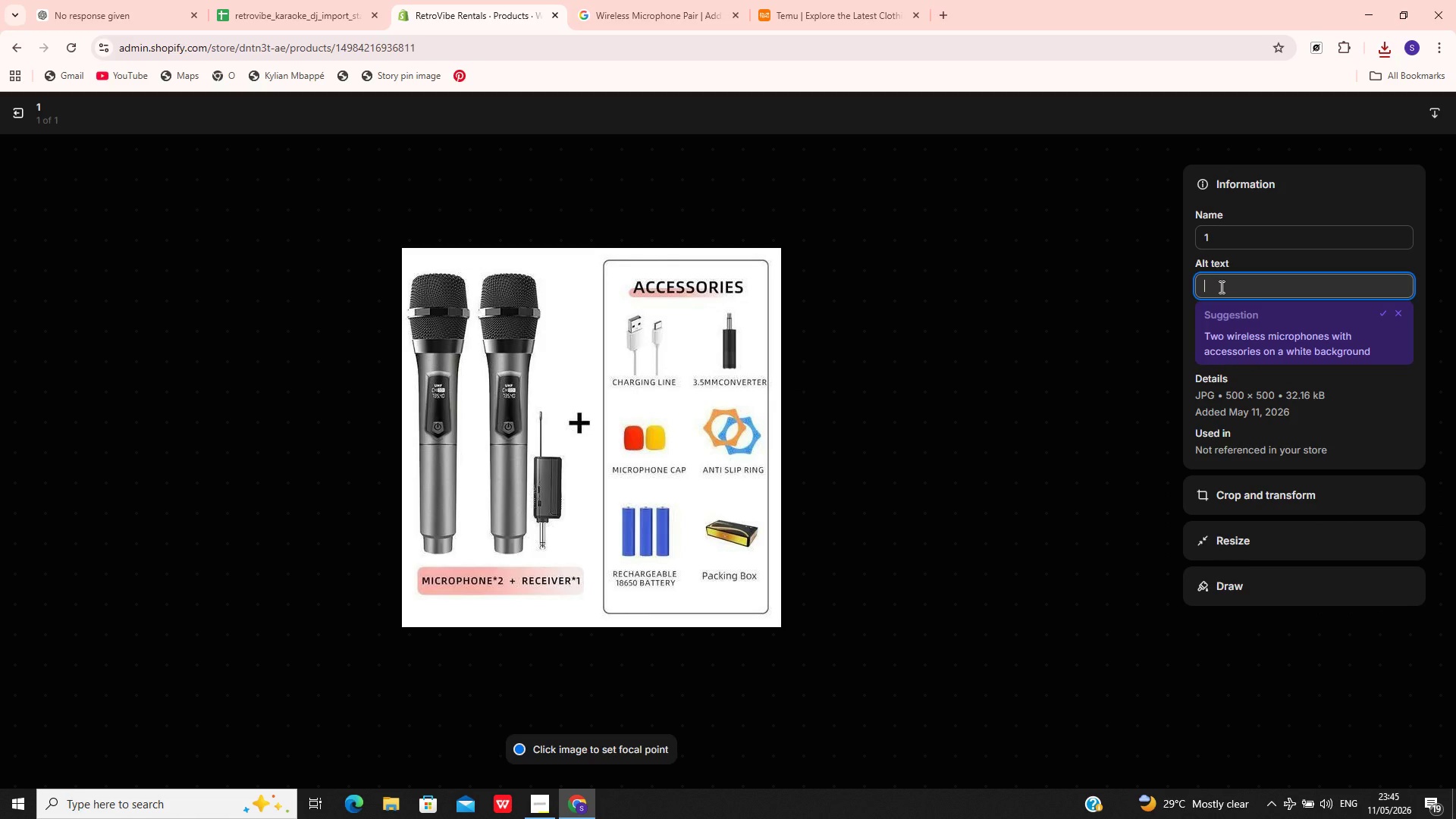 
type(pair of wireless microphones with receiver)
 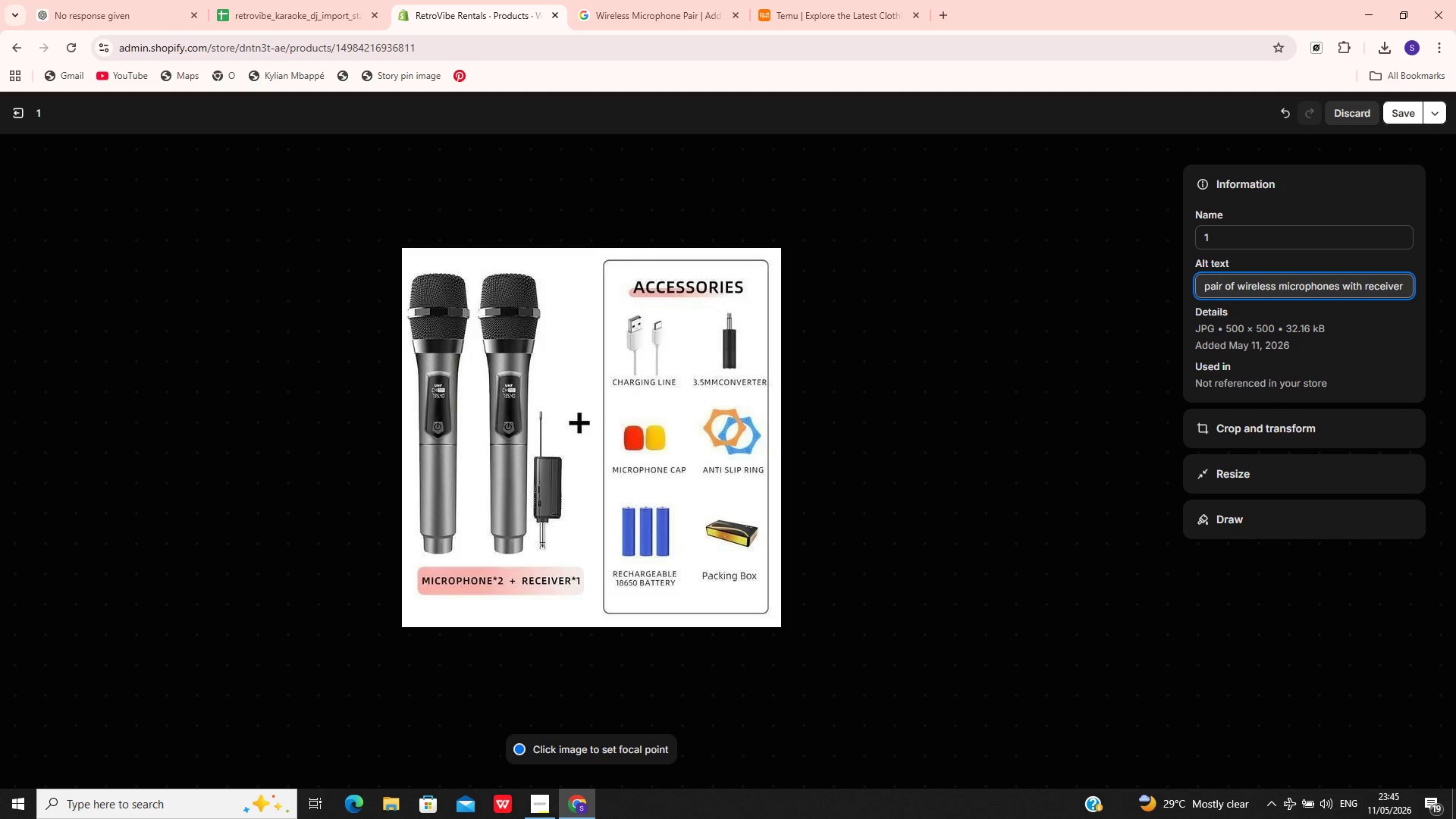 
left_click([1404, 114])
 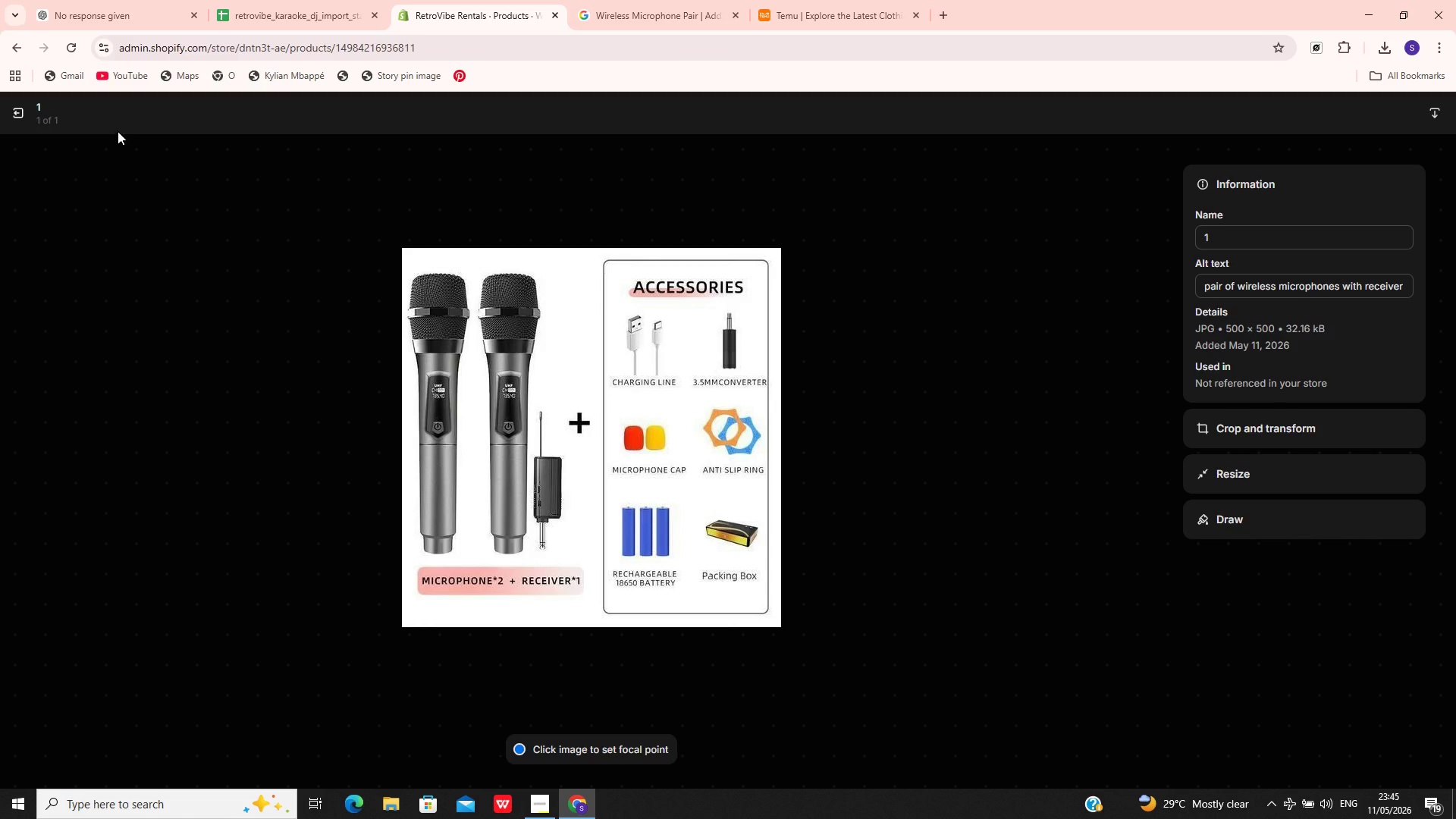 
left_click([11, 108])
 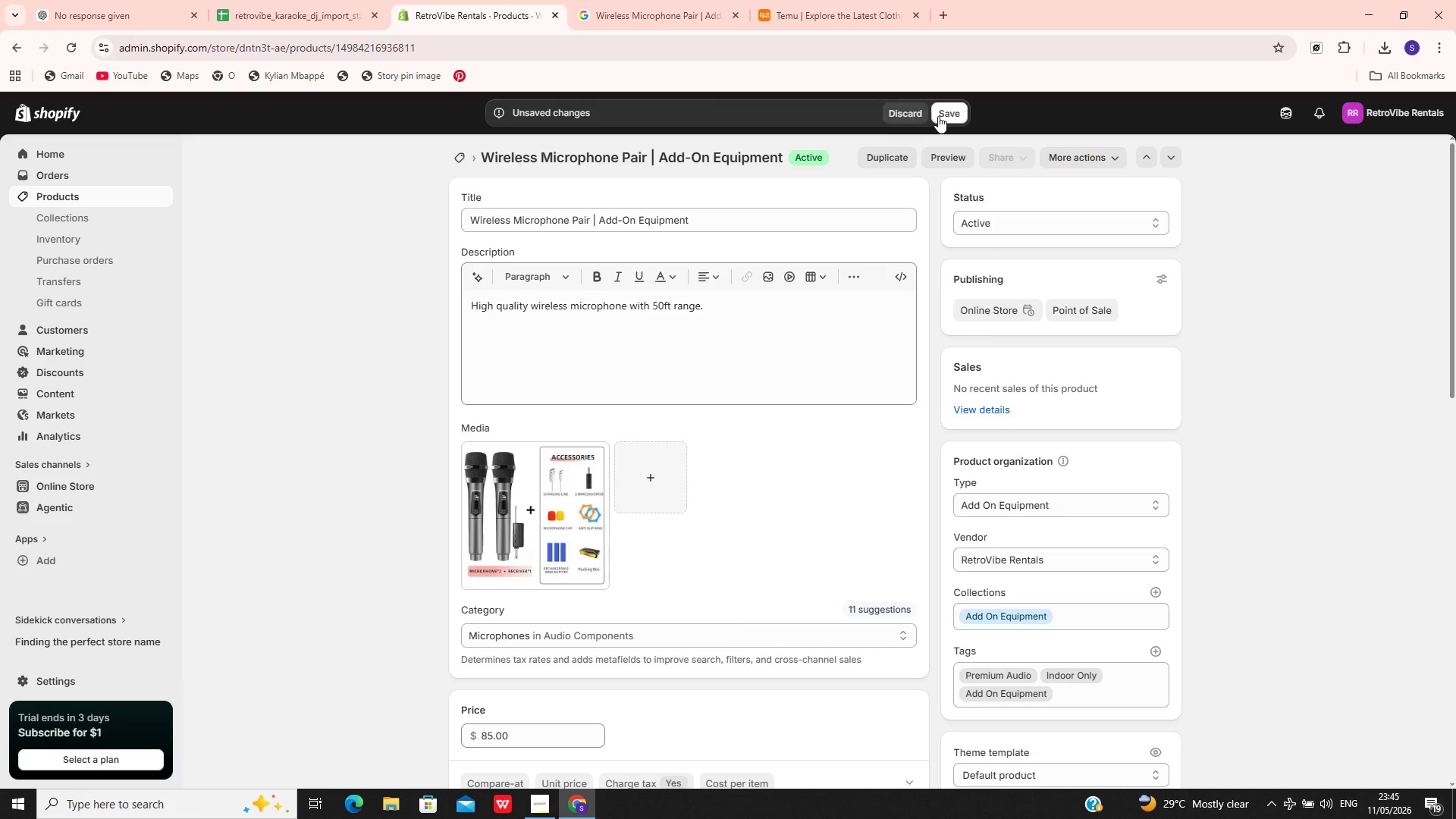 
left_click([948, 116])
 